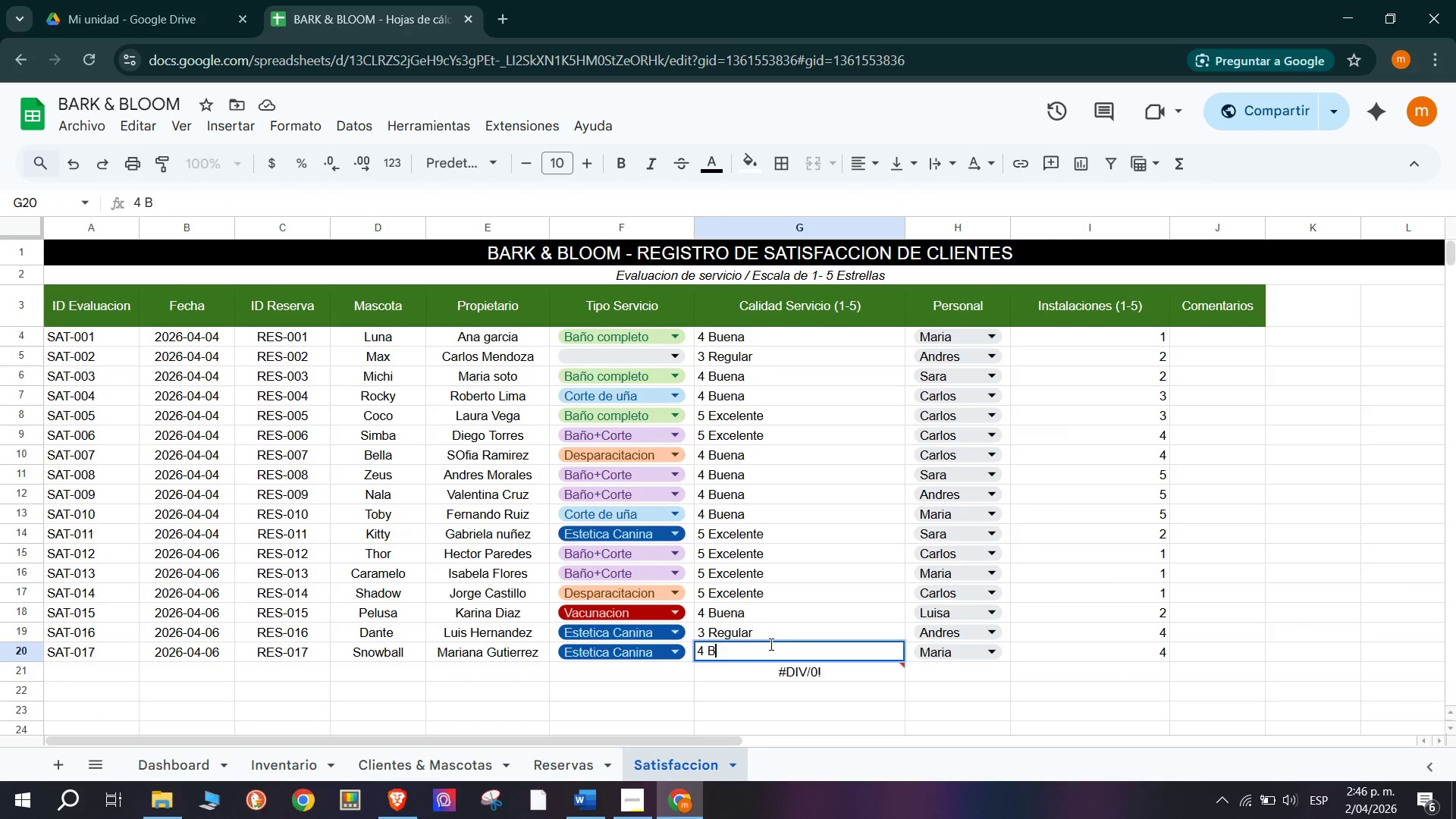 
key(Backspace)
 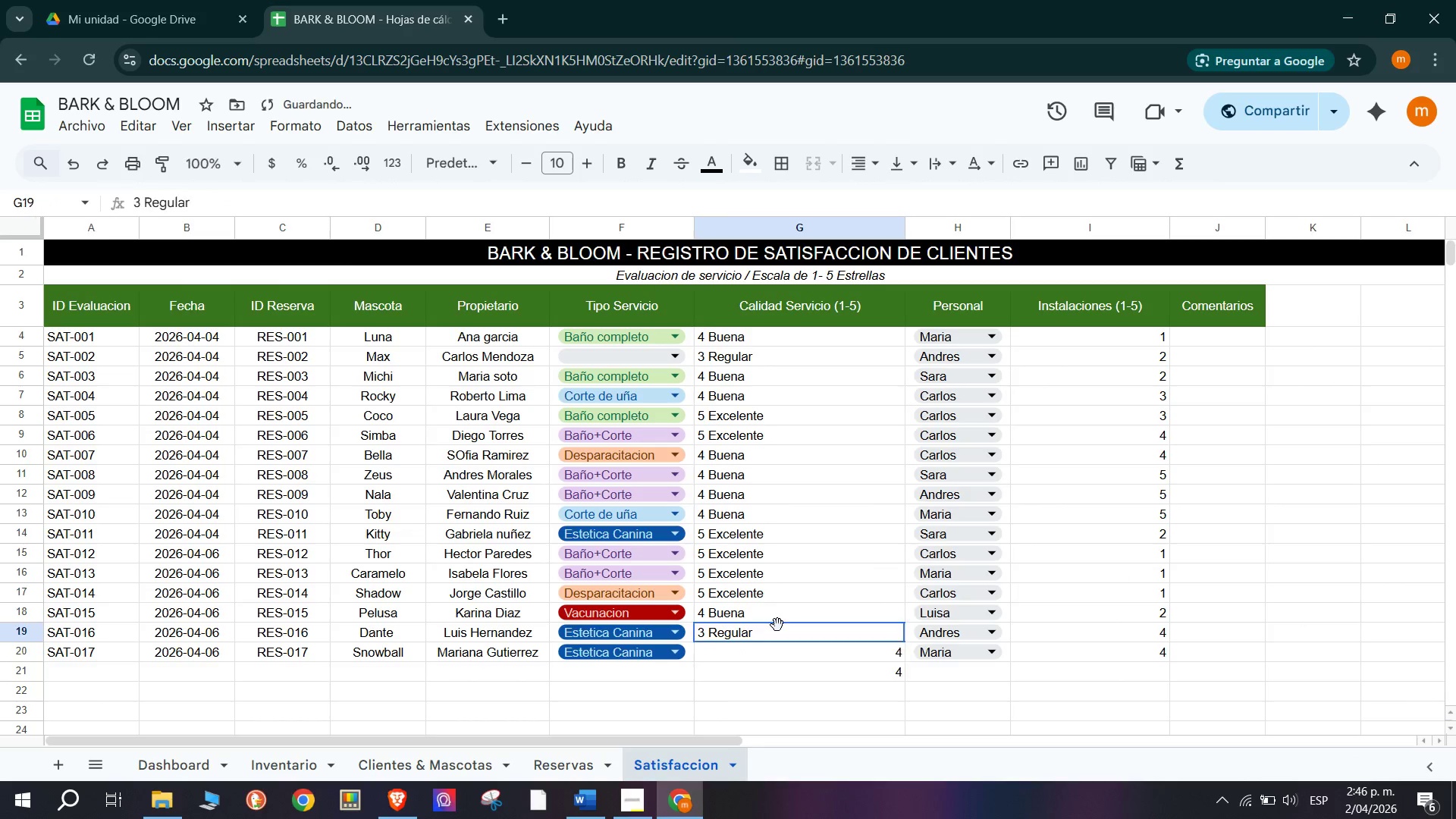 
double_click([777, 625])
 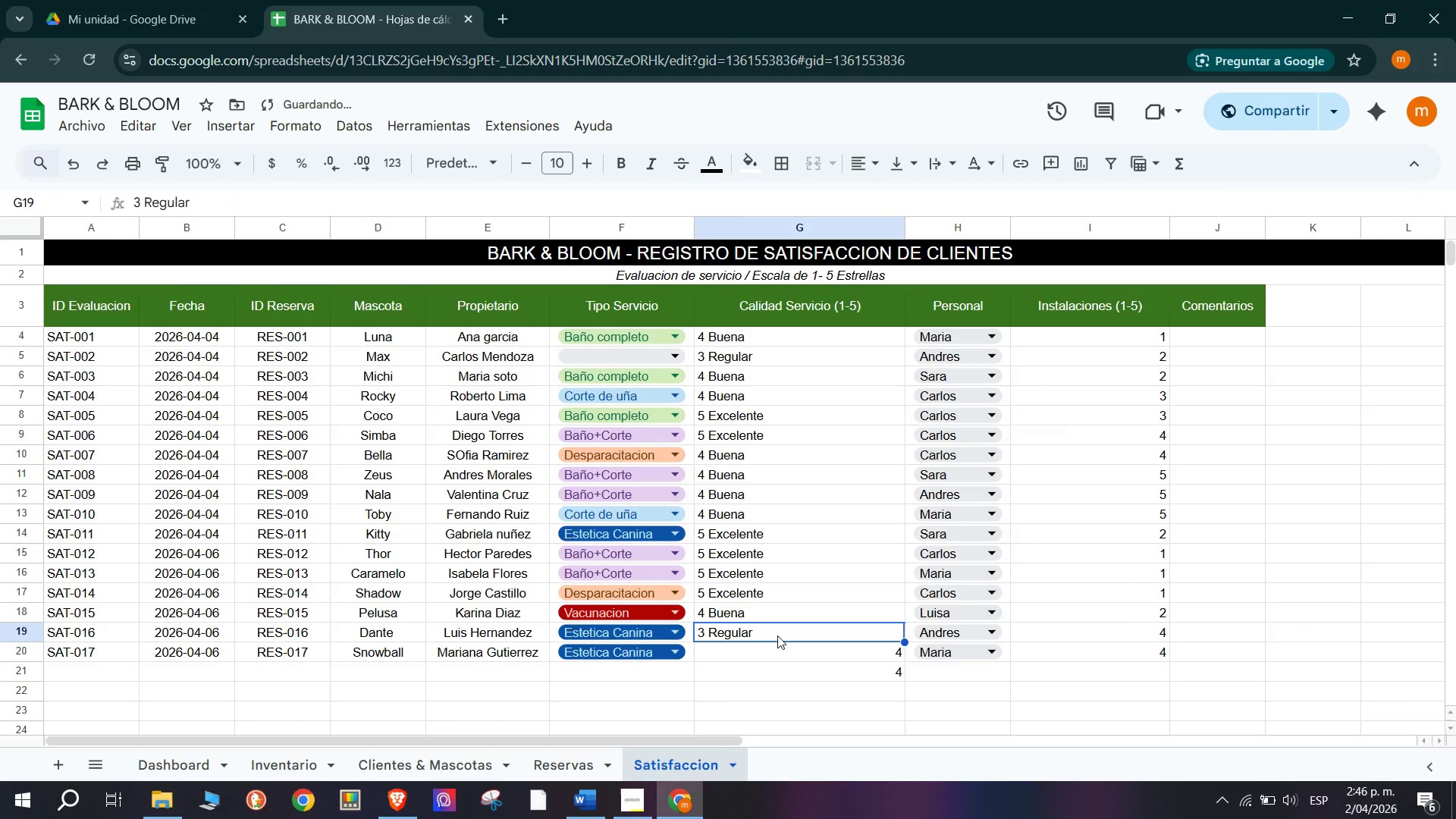 
double_click([777, 634])
 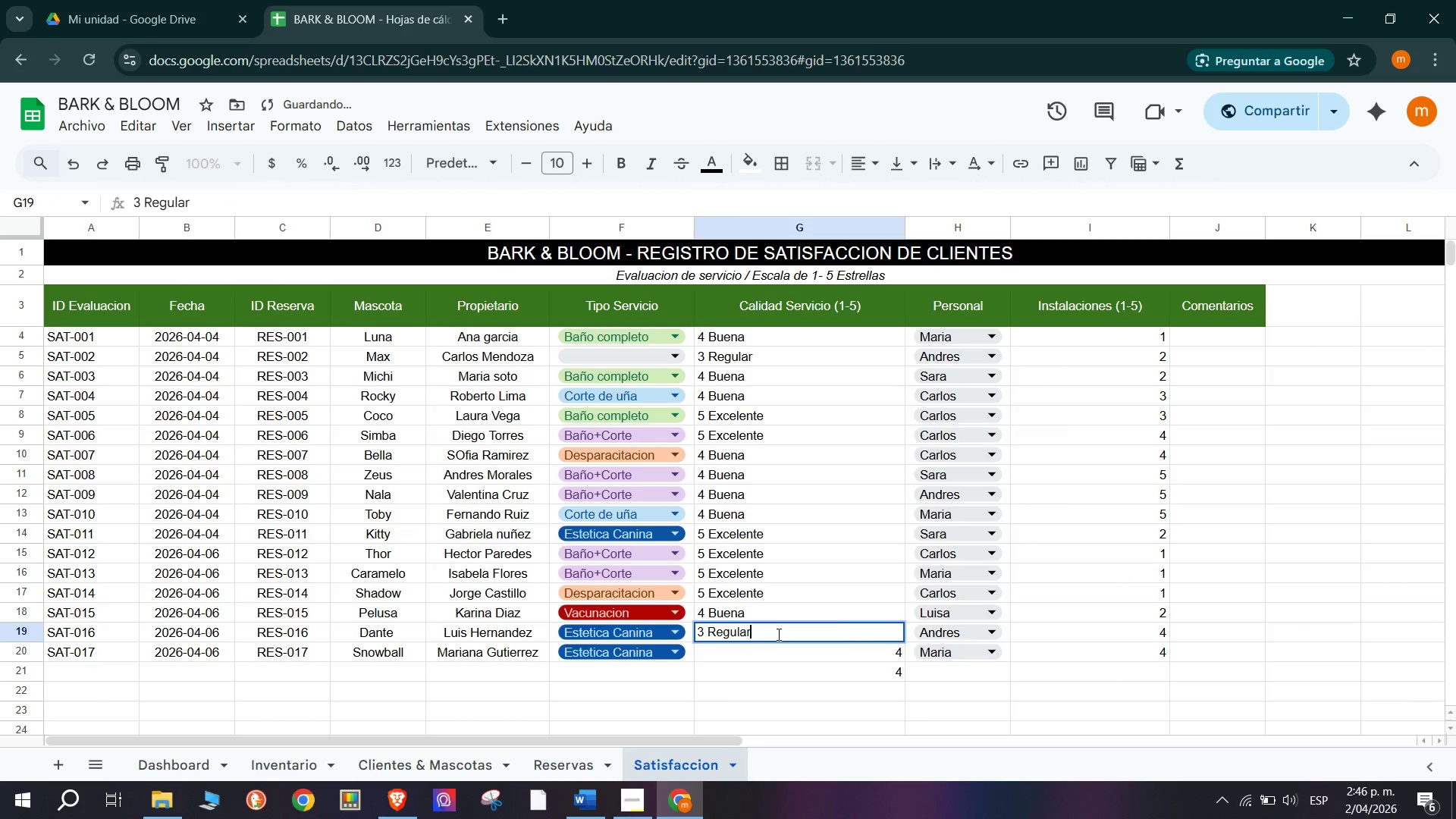 
left_click_drag(start_coordinate=[777, 634], to_coordinate=[711, 637])
 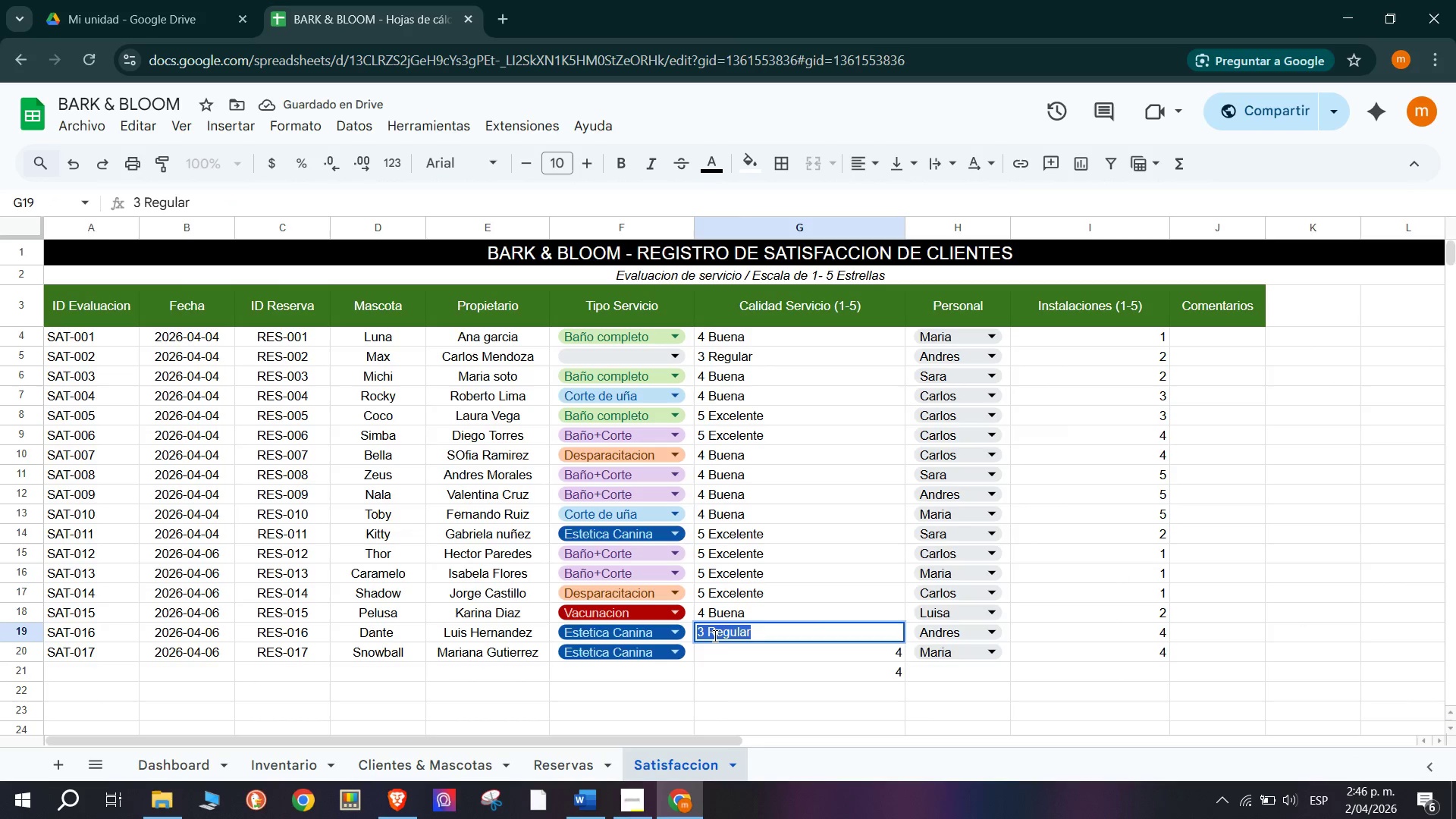 
double_click([714, 635])
 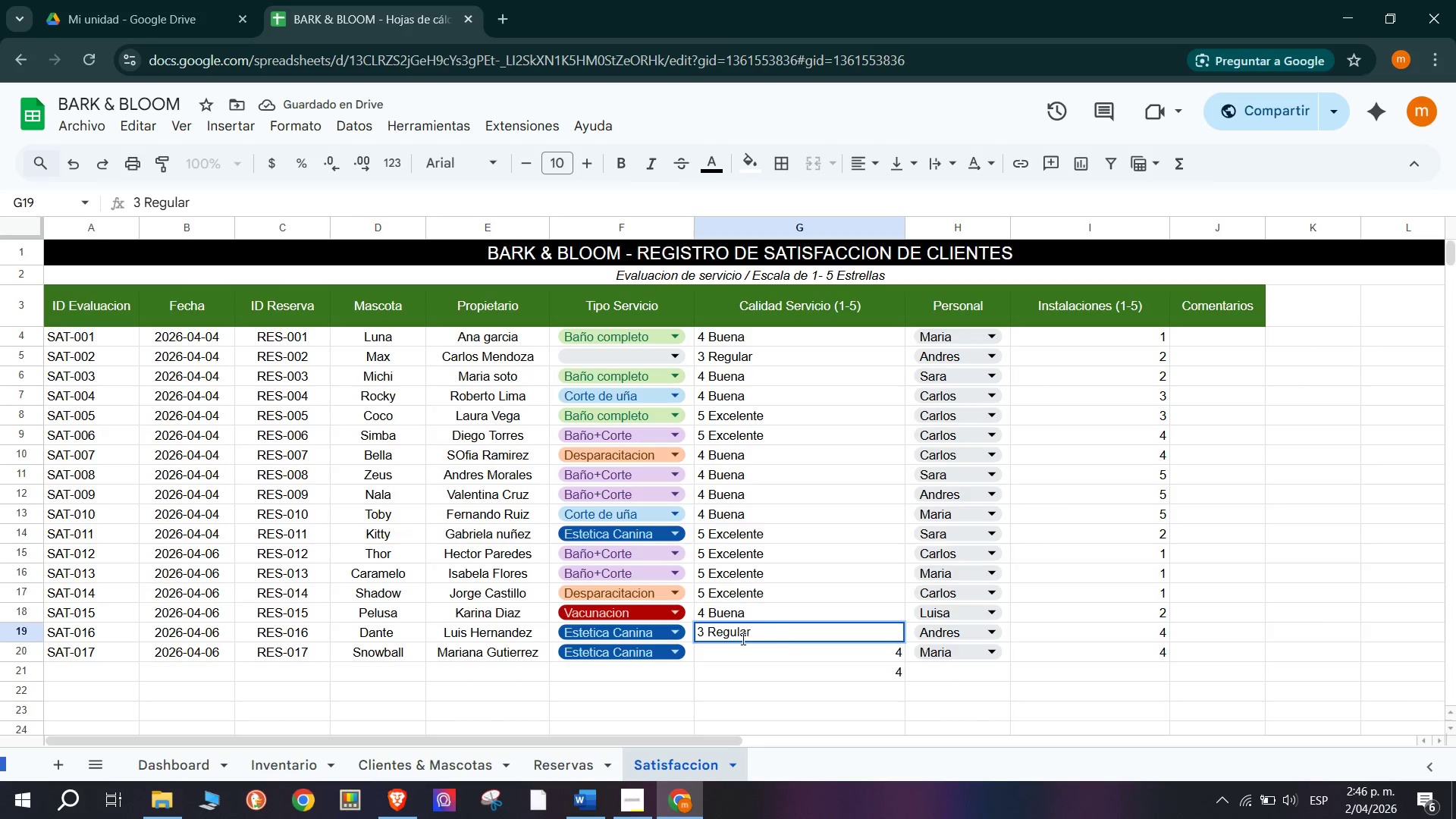 
left_click_drag(start_coordinate=[757, 629], to_coordinate=[708, 637])
 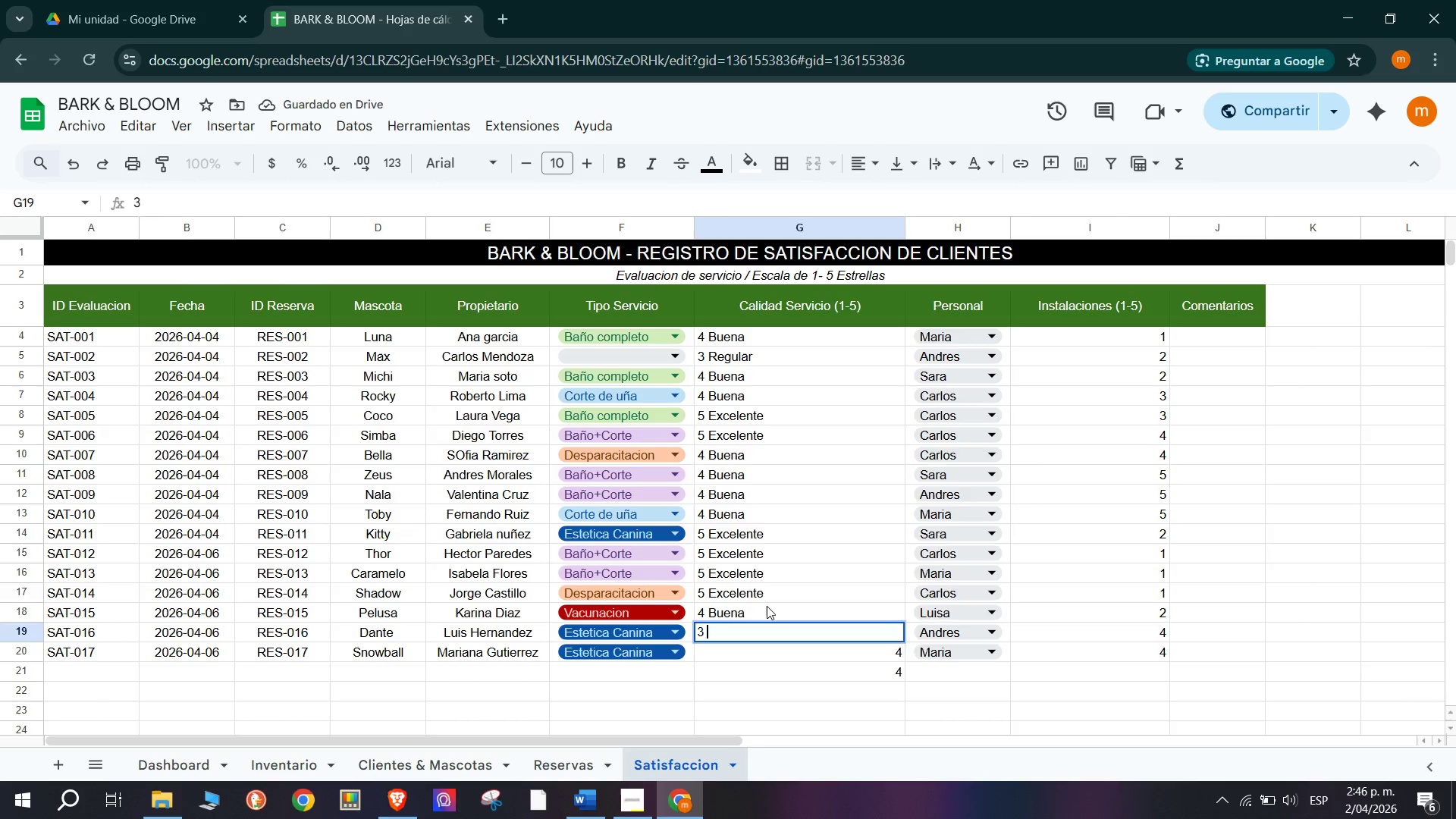 
key(Backspace)
 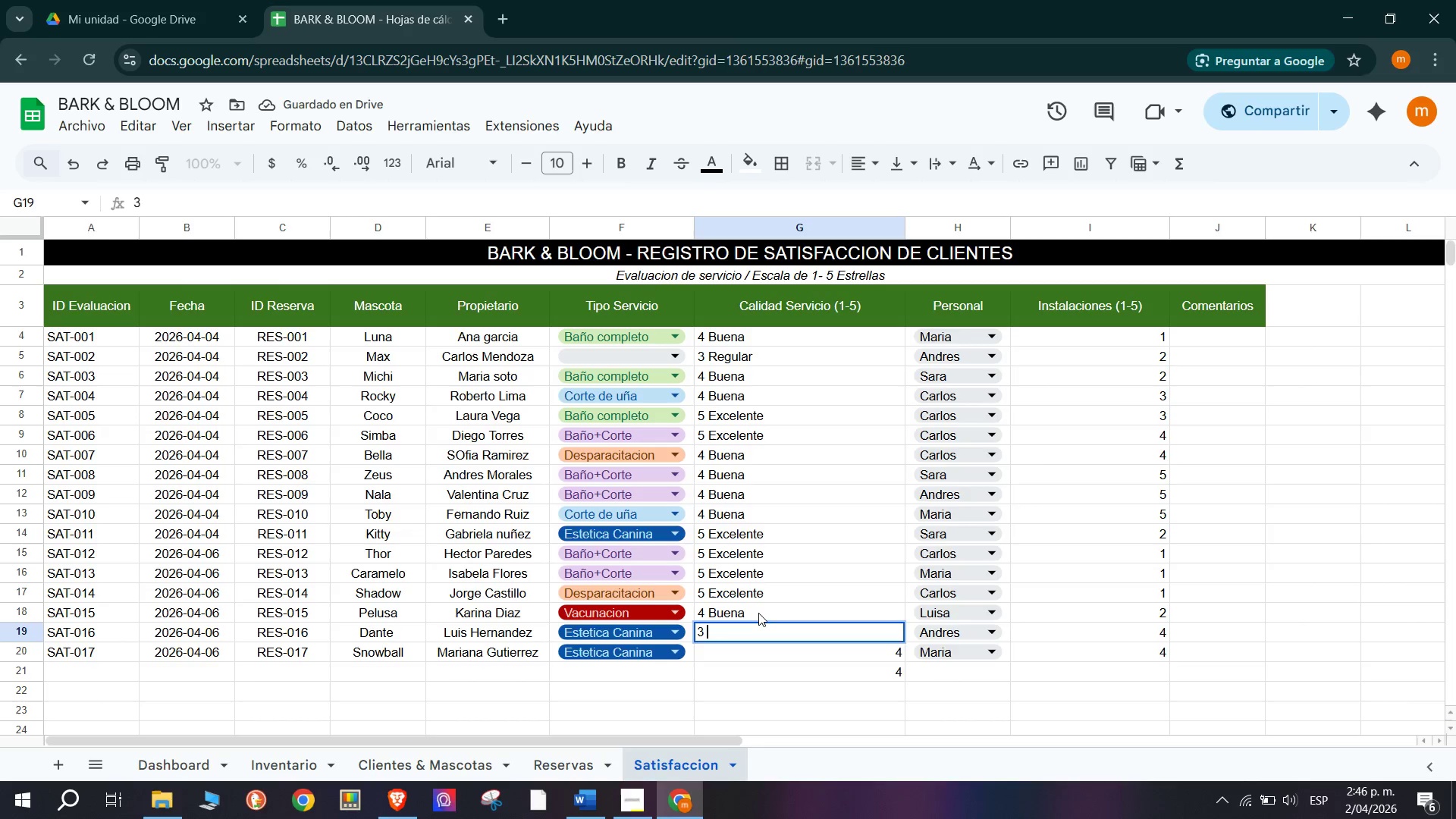 
left_click([767, 606])
 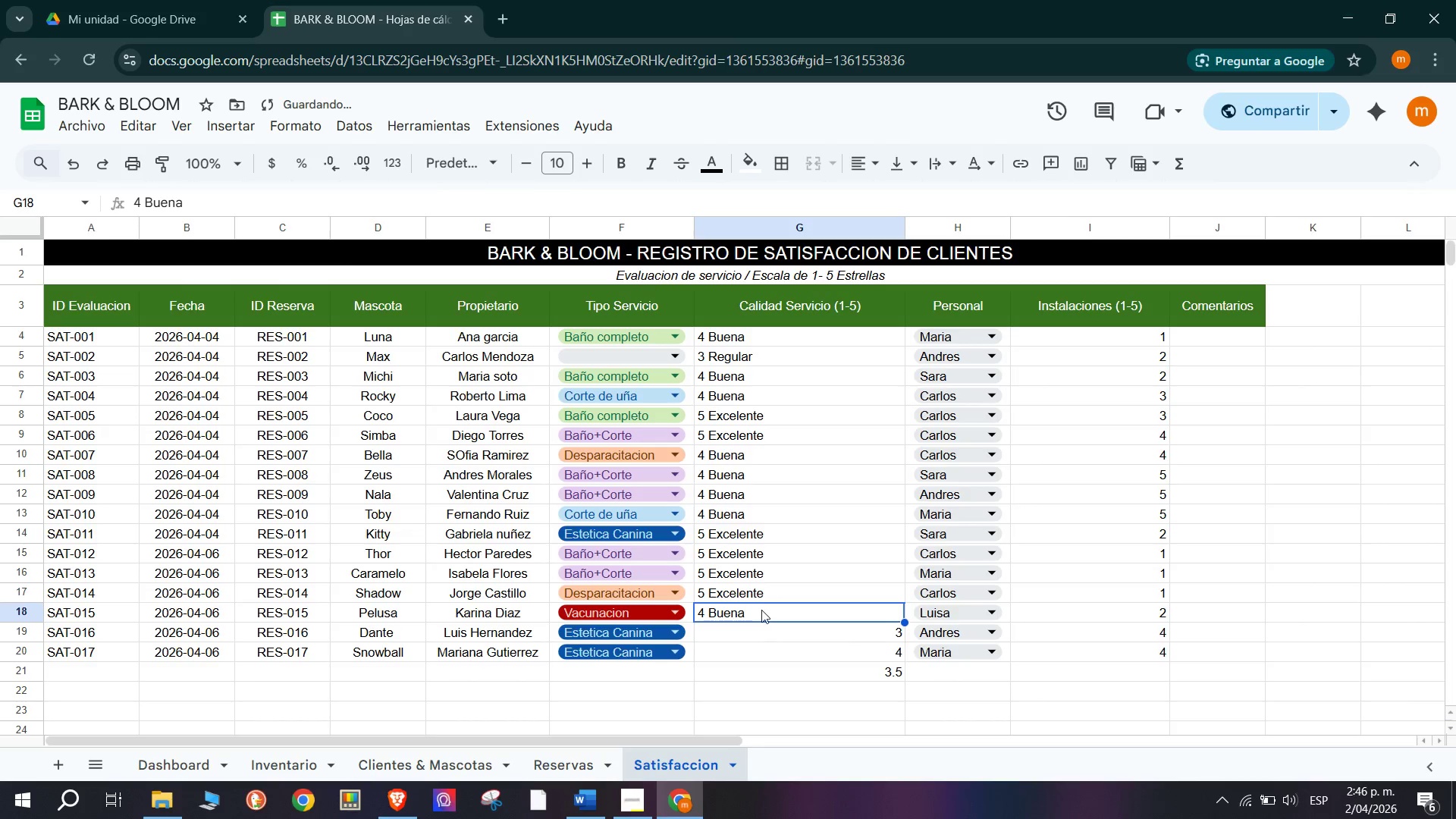 
triple_click([761, 609])
 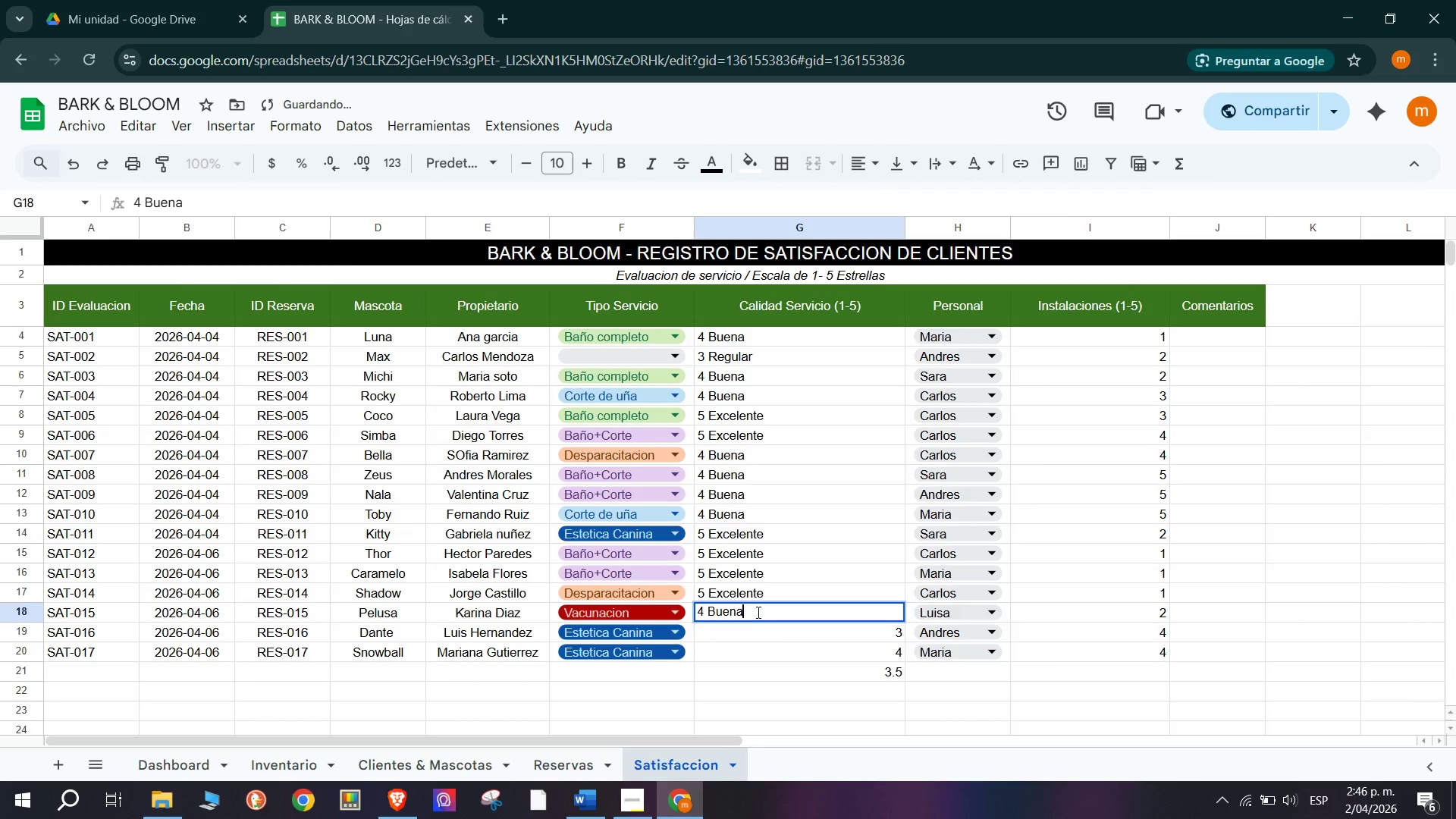 
left_click_drag(start_coordinate=[753, 613], to_coordinate=[707, 617])
 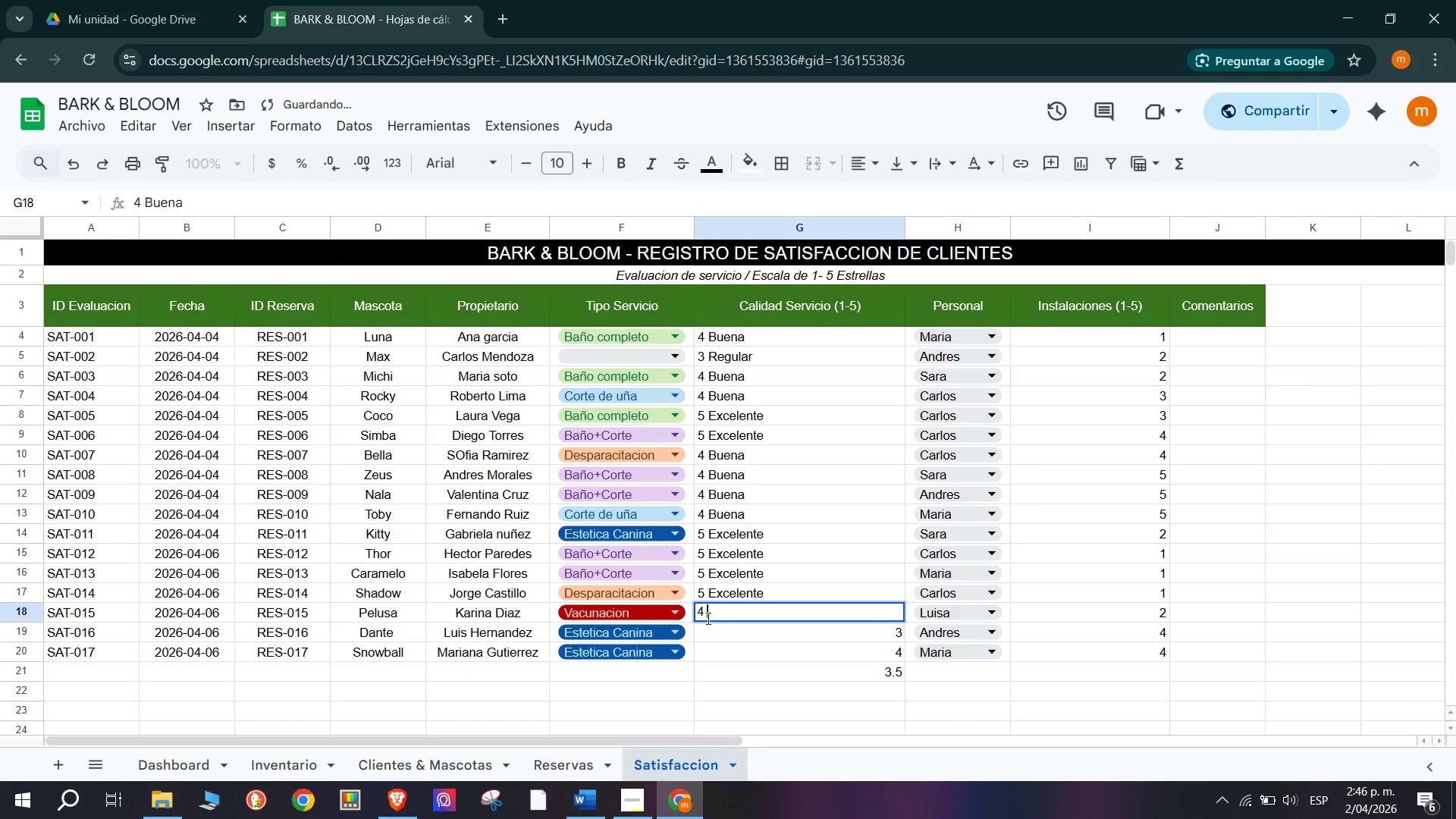 
key(Backspace)
 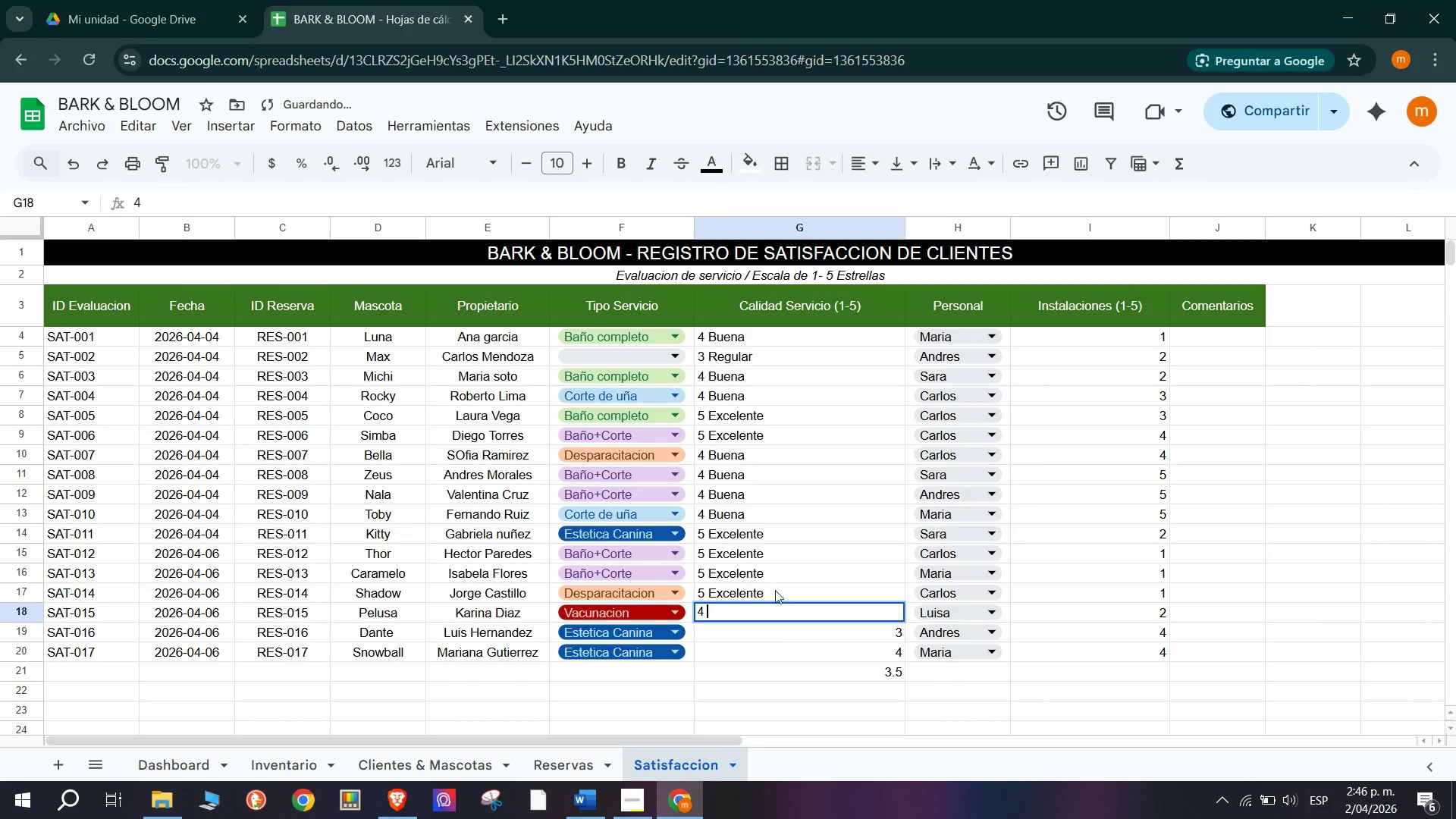 
double_click([776, 589])
 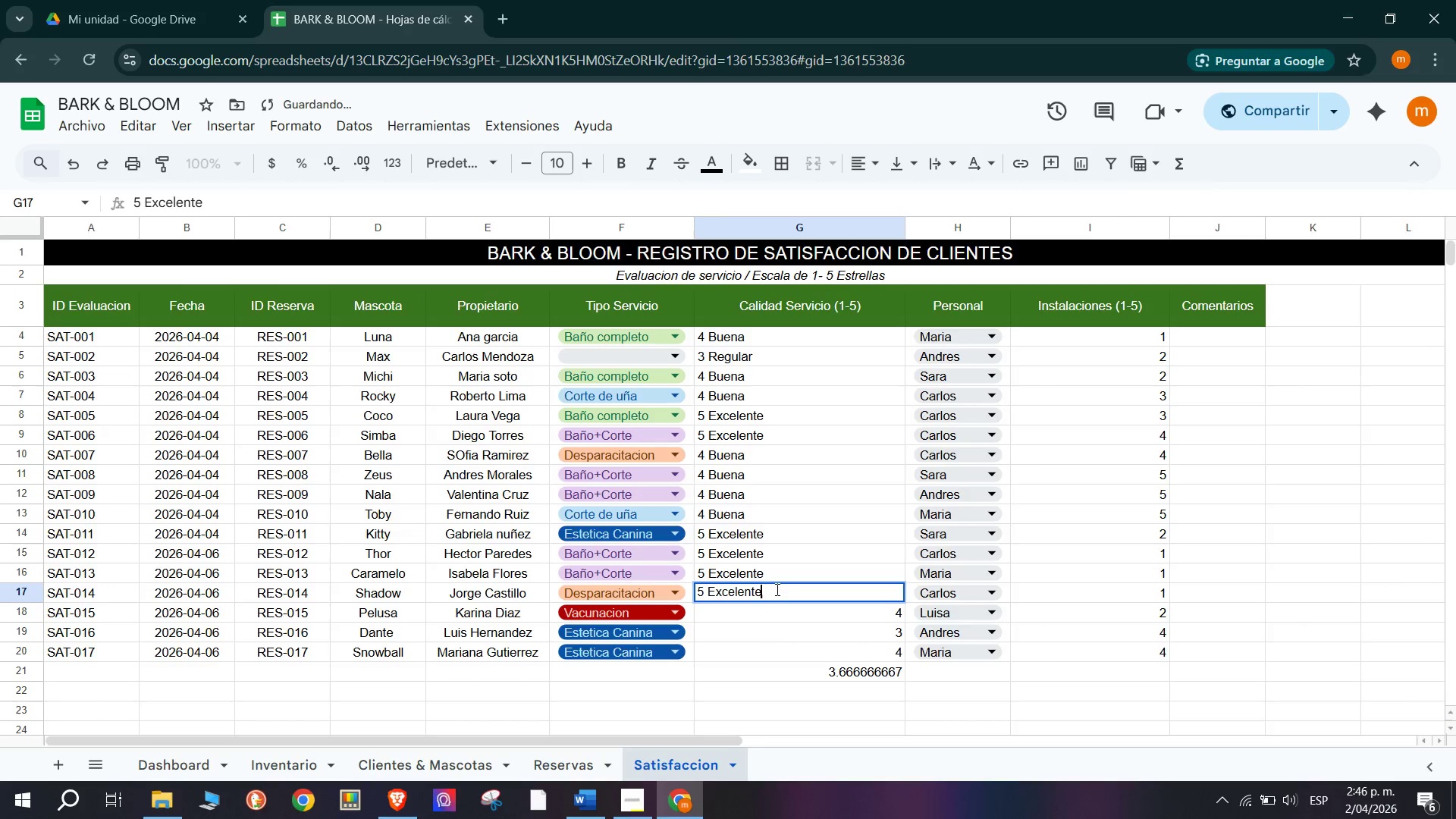 
left_click_drag(start_coordinate=[776, 589], to_coordinate=[708, 583])
 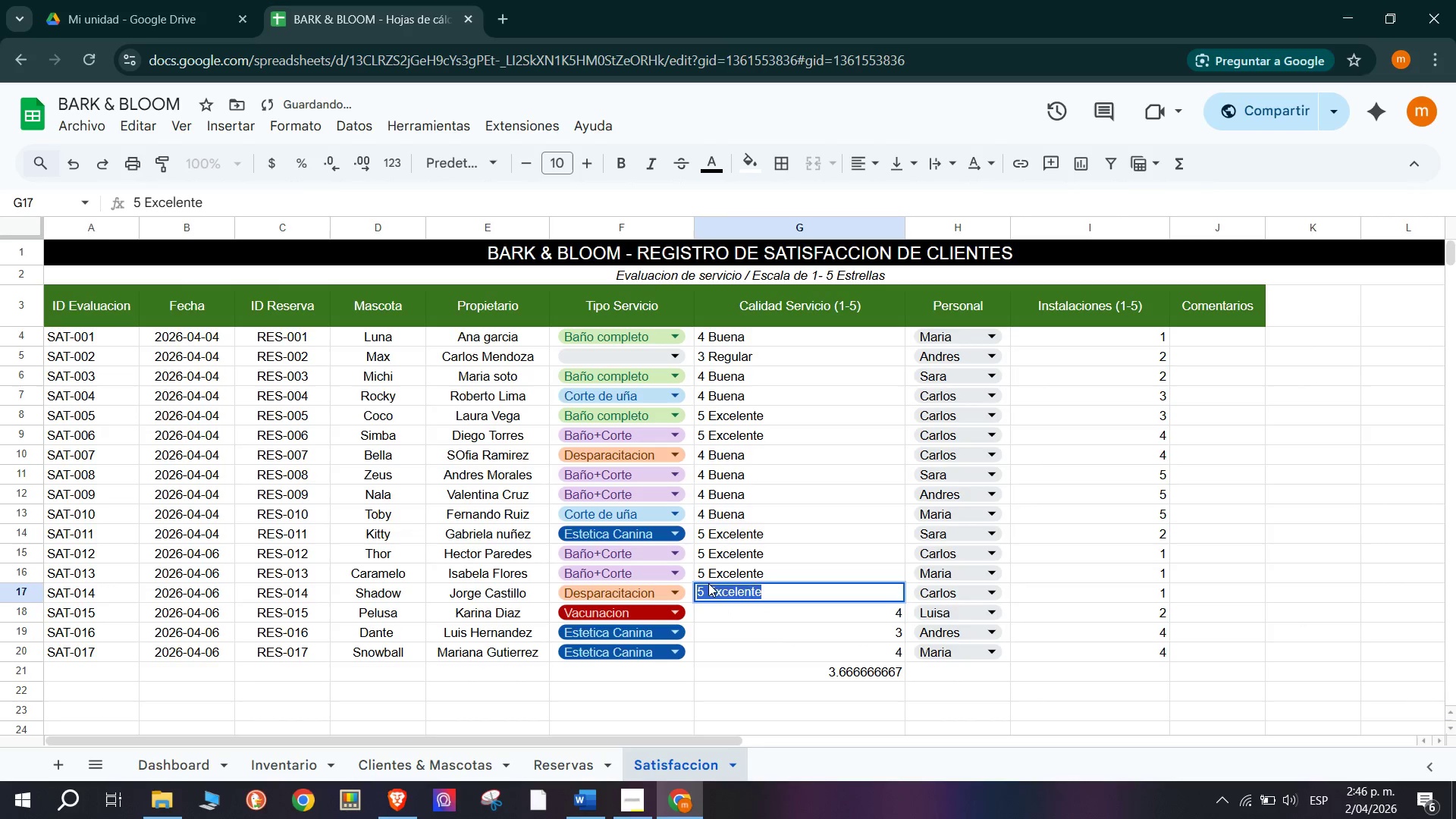 
left_click([708, 583])
 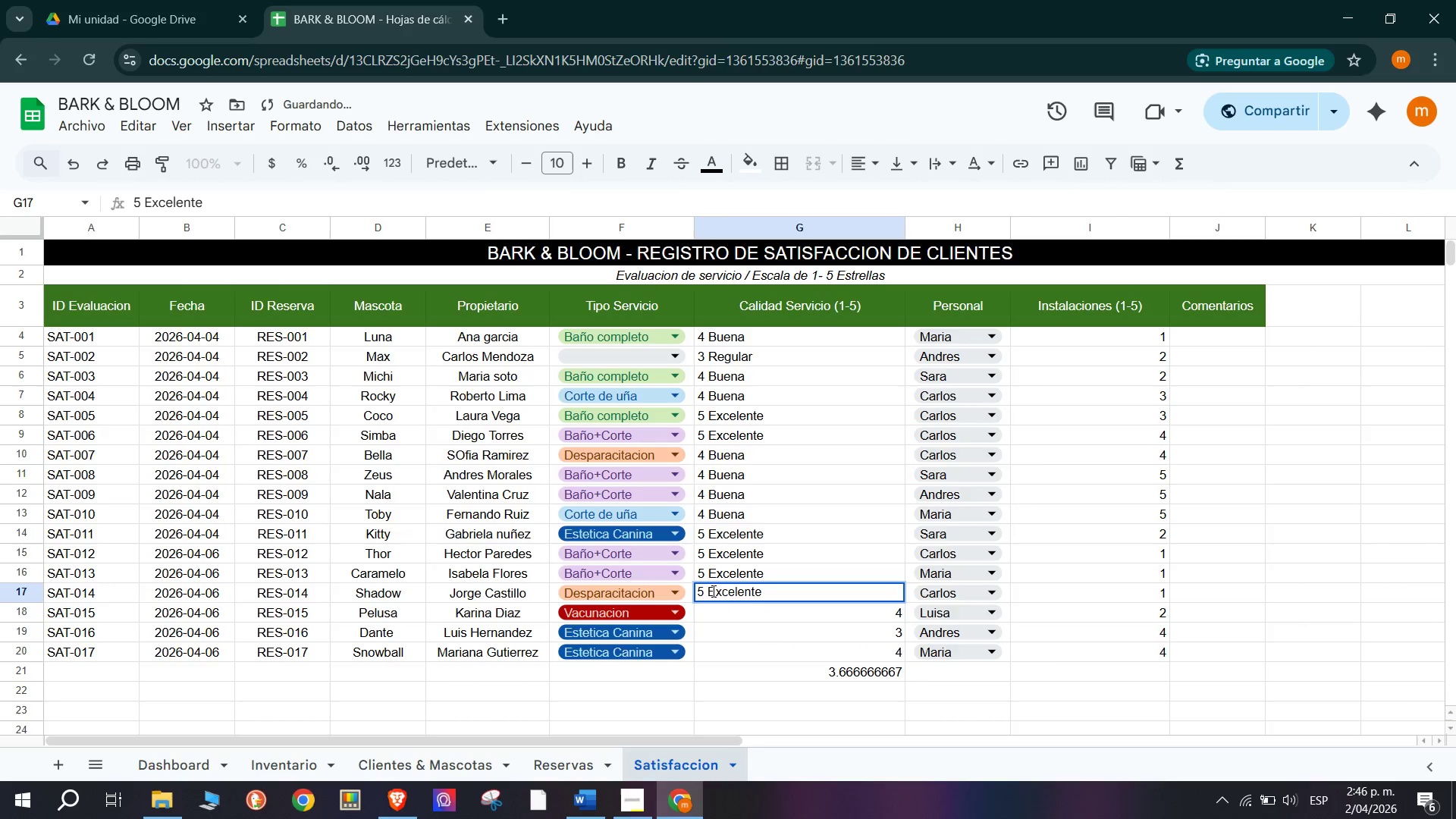 
left_click_drag(start_coordinate=[712, 591], to_coordinate=[781, 579])
 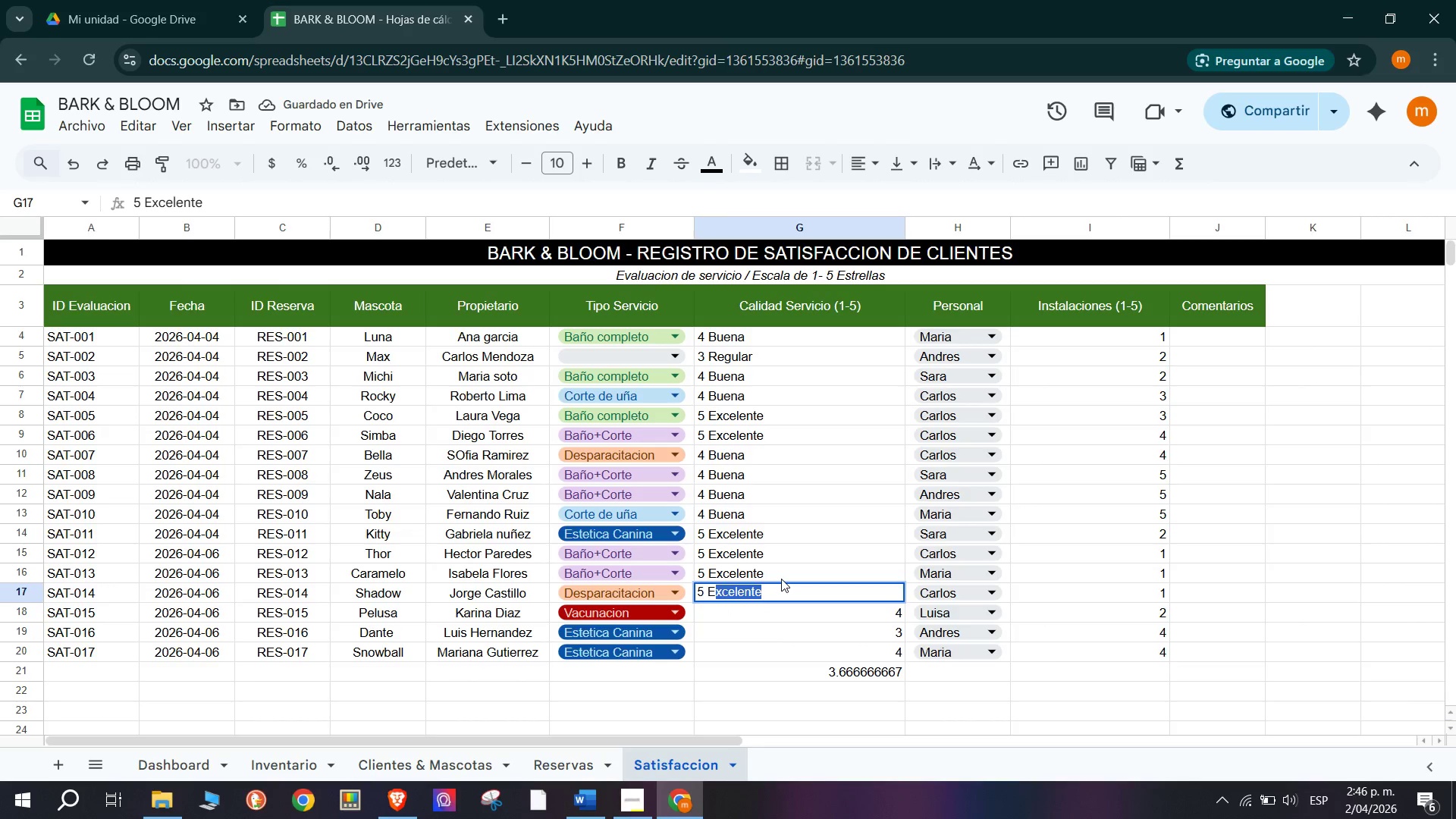 
key(Backspace)
 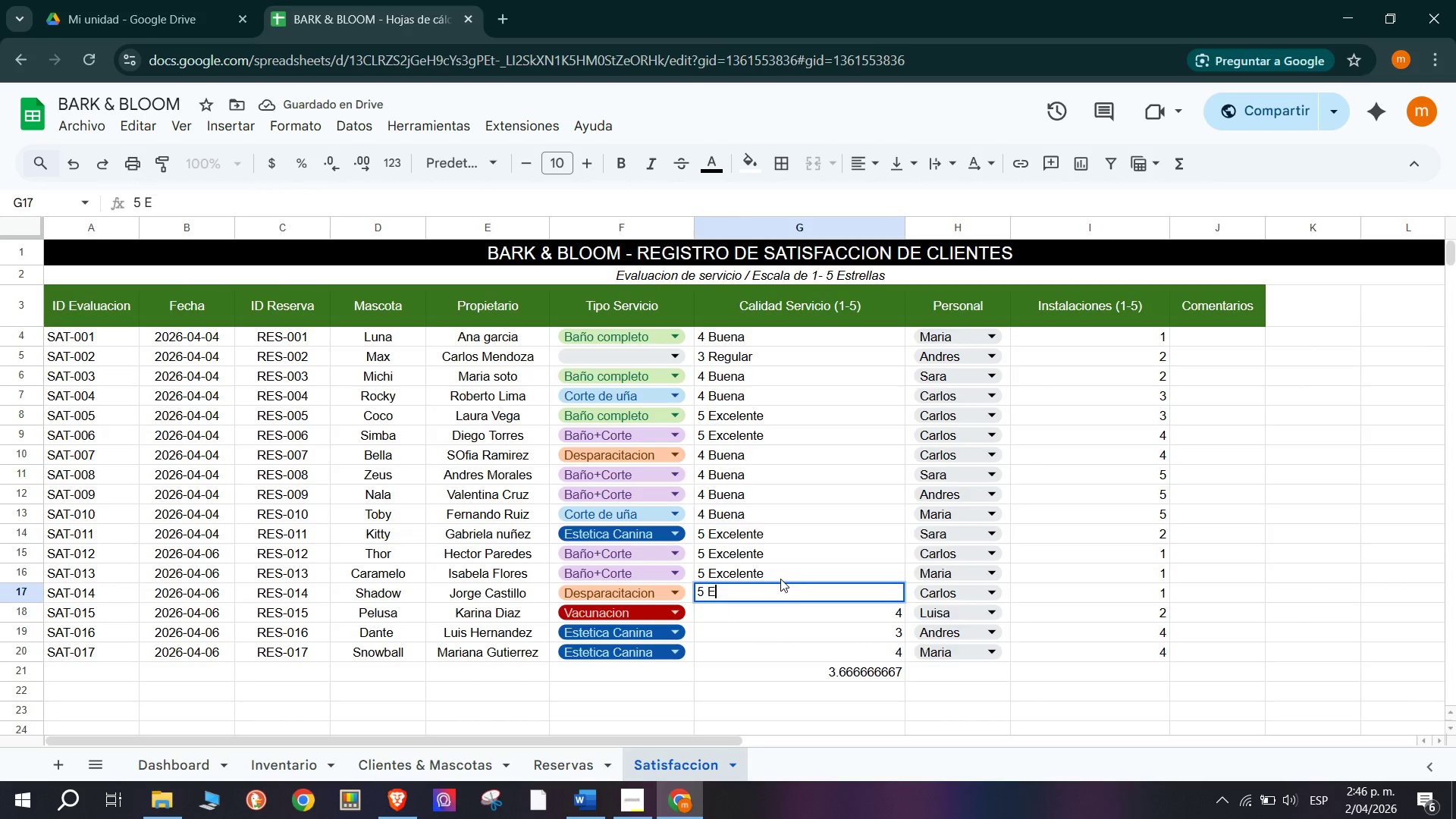 
key(Backspace)
 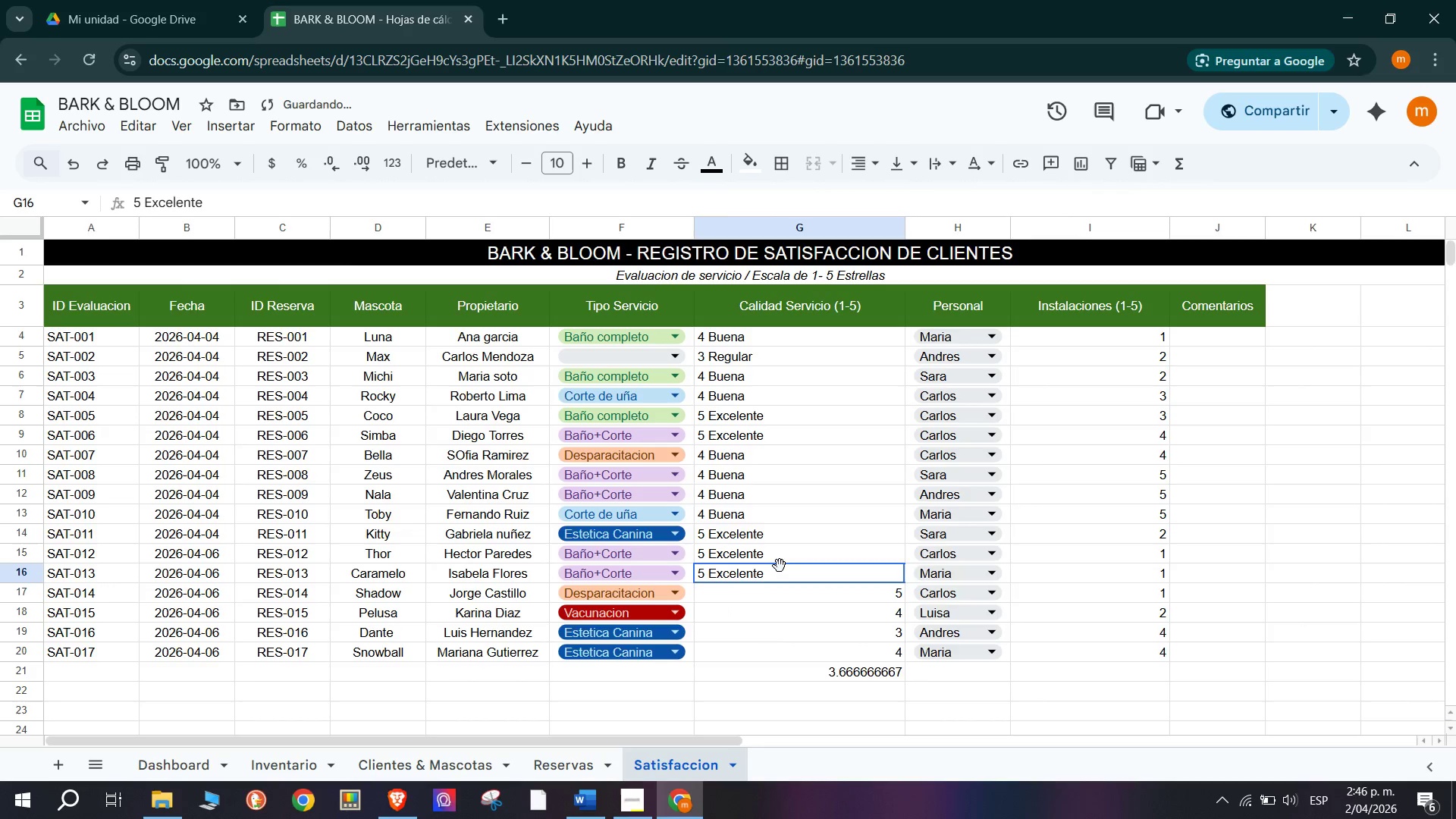 
double_click([780, 566])
 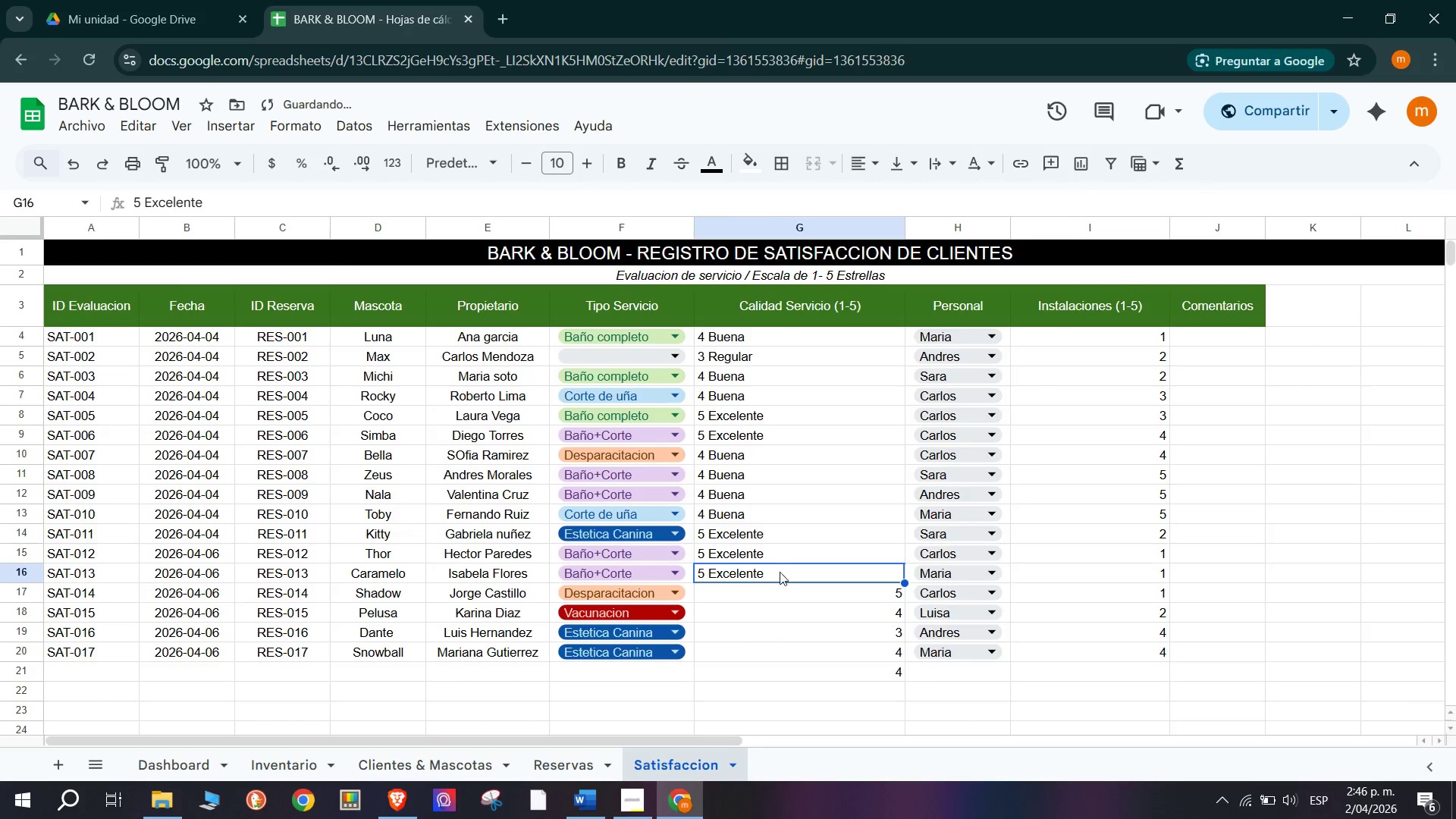 
triple_click([781, 576])
 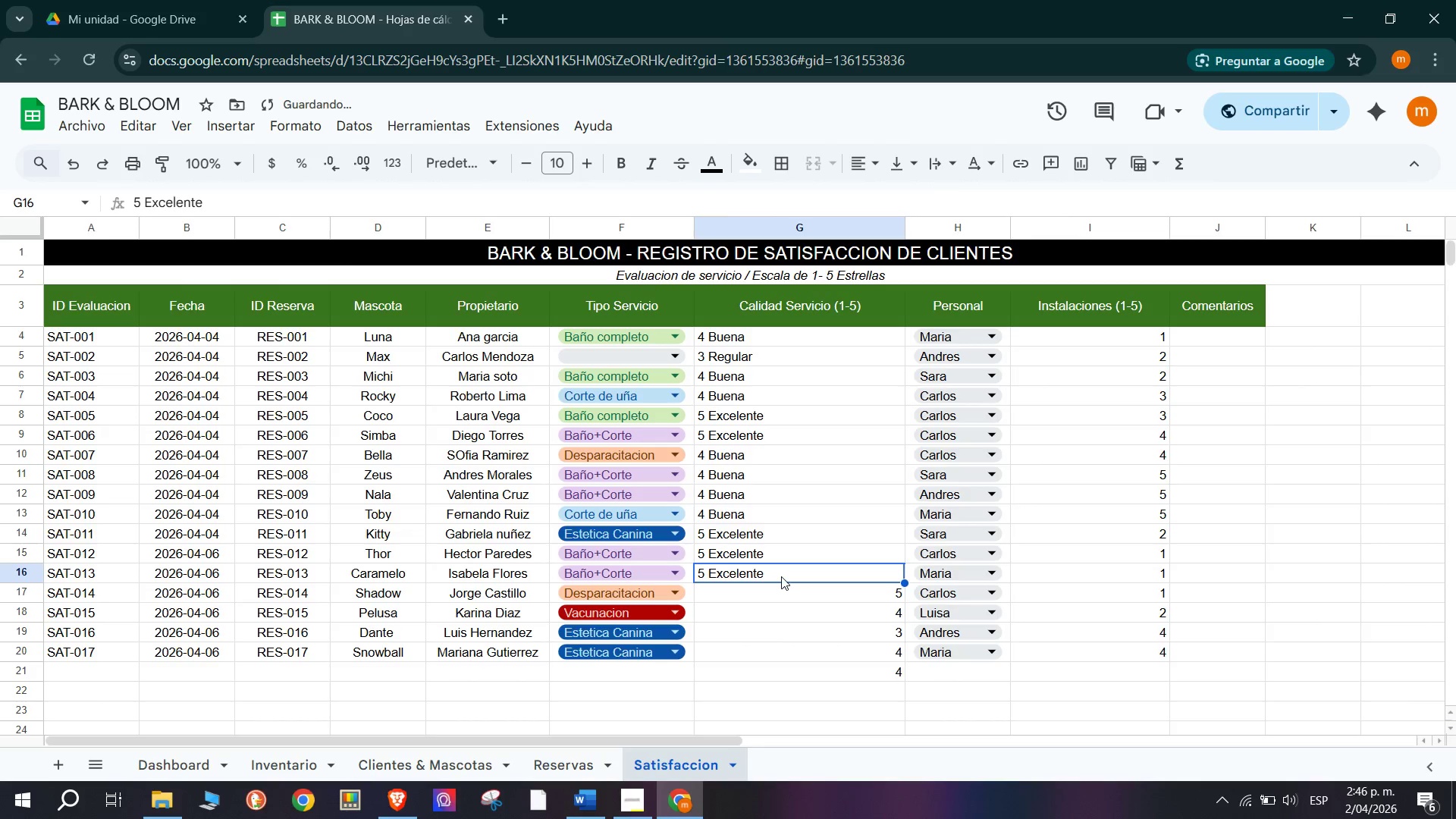 
triple_click([781, 576])
 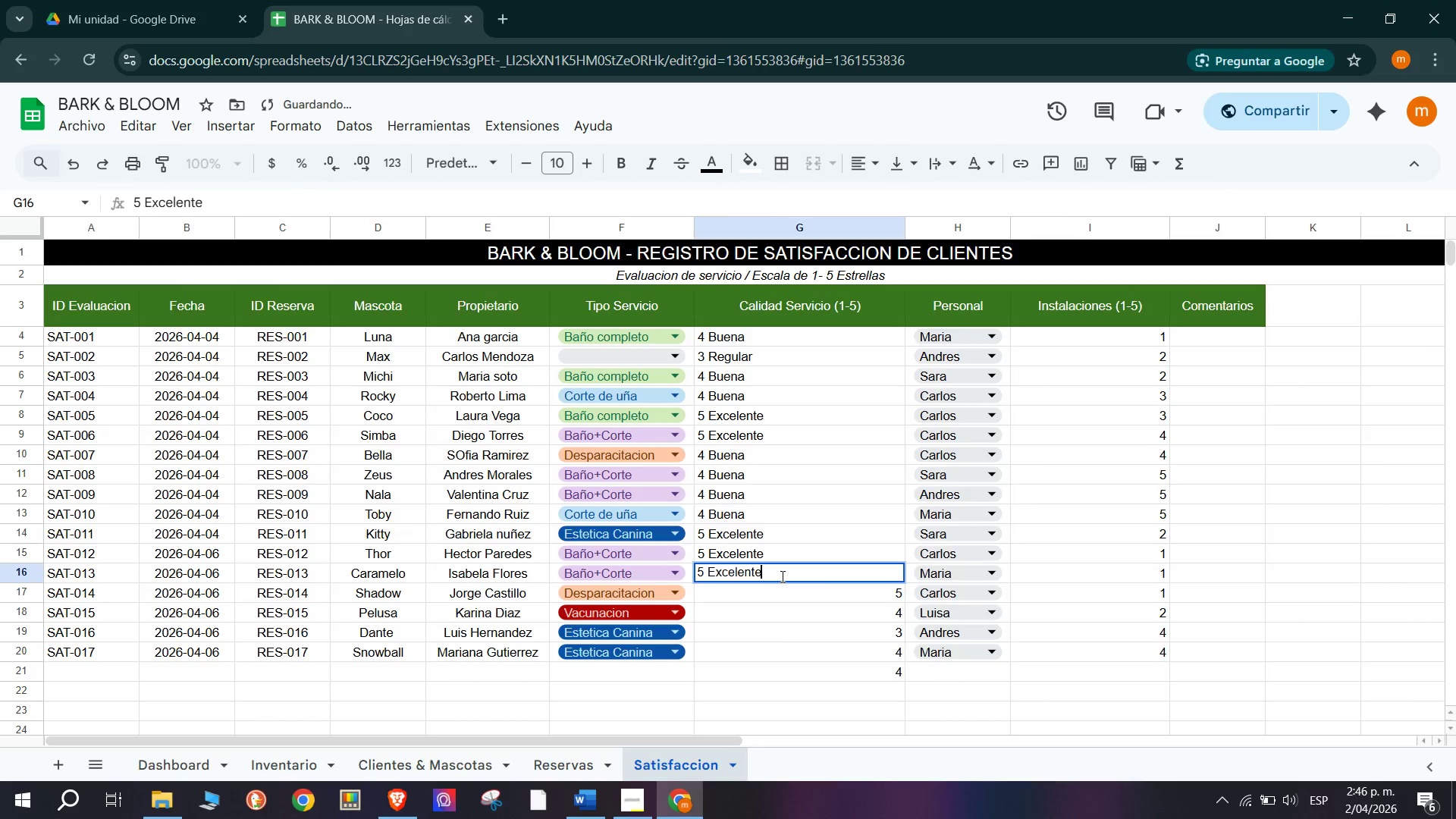 
hold_key(key=Backspace, duration=0.73)
 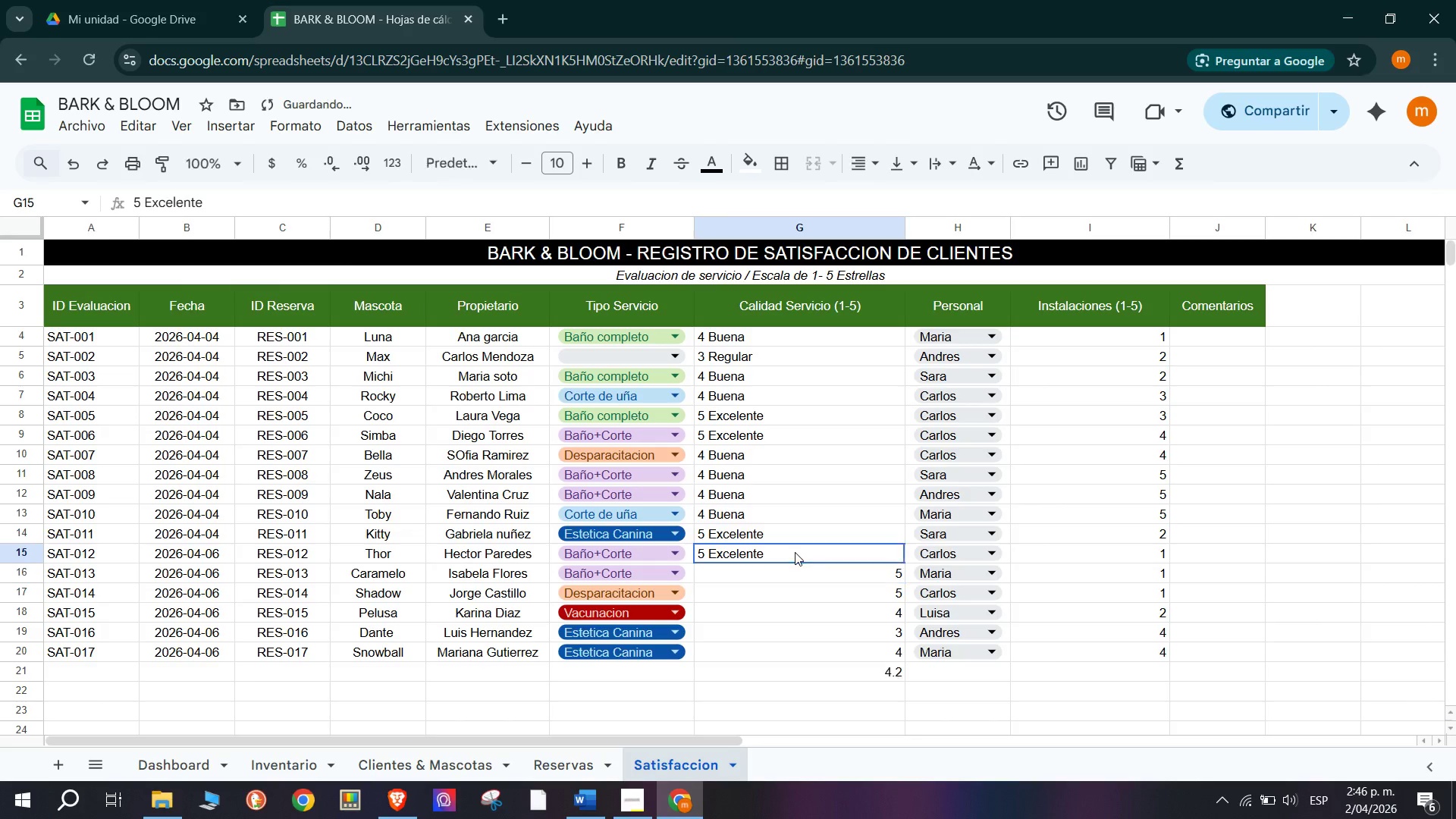 
double_click([795, 552])
 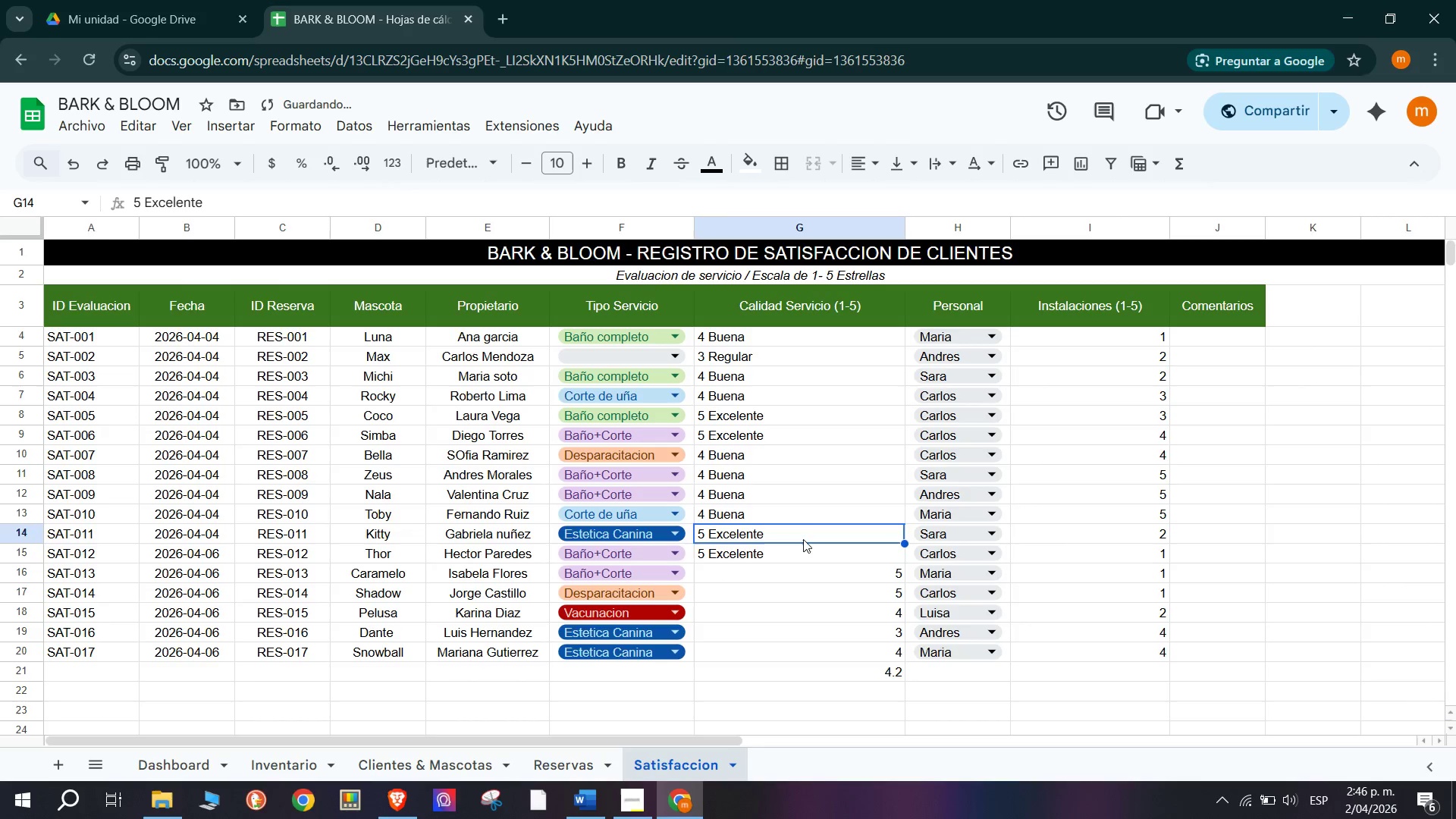 
double_click([793, 561])
 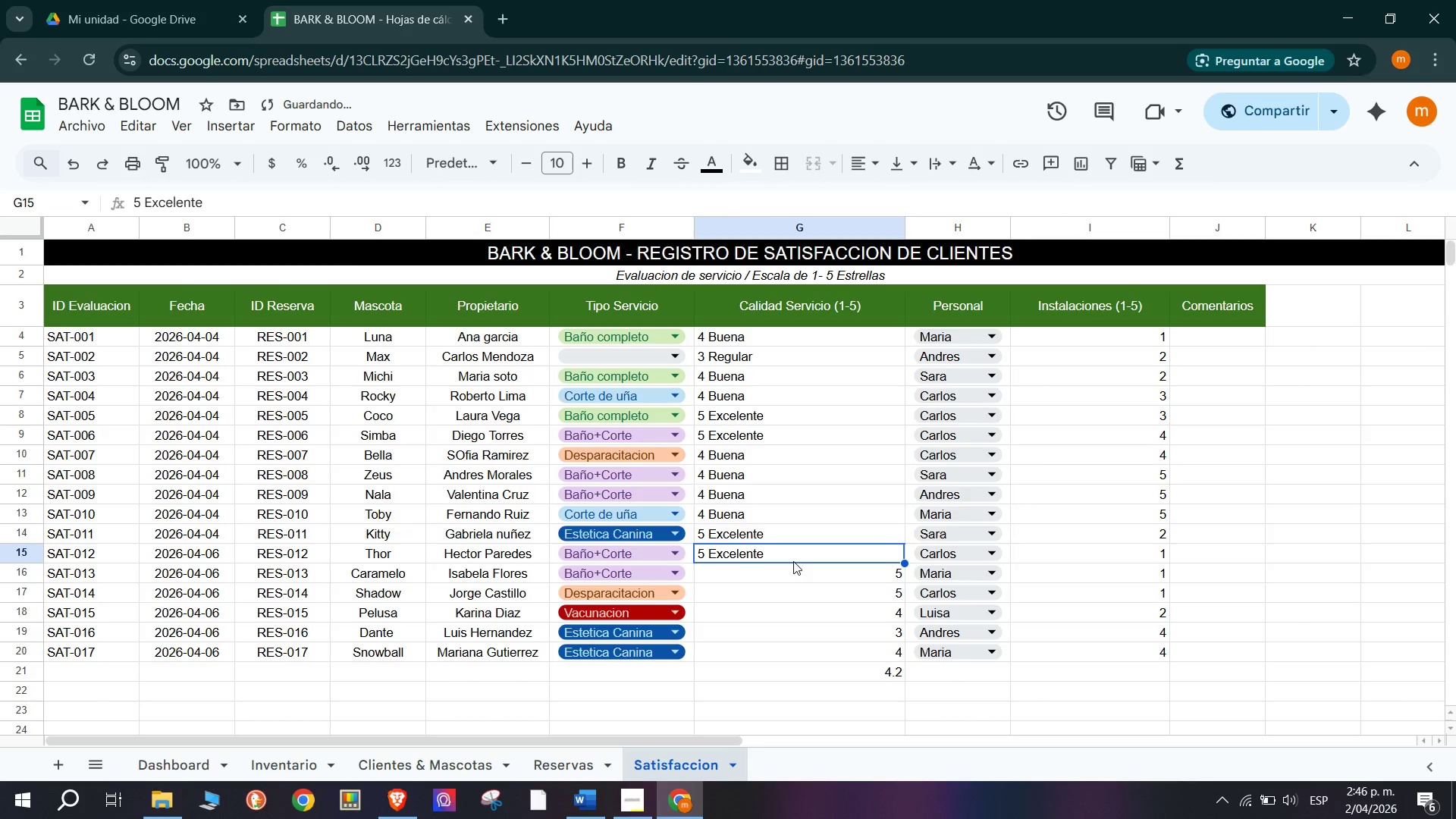 
key(5)
 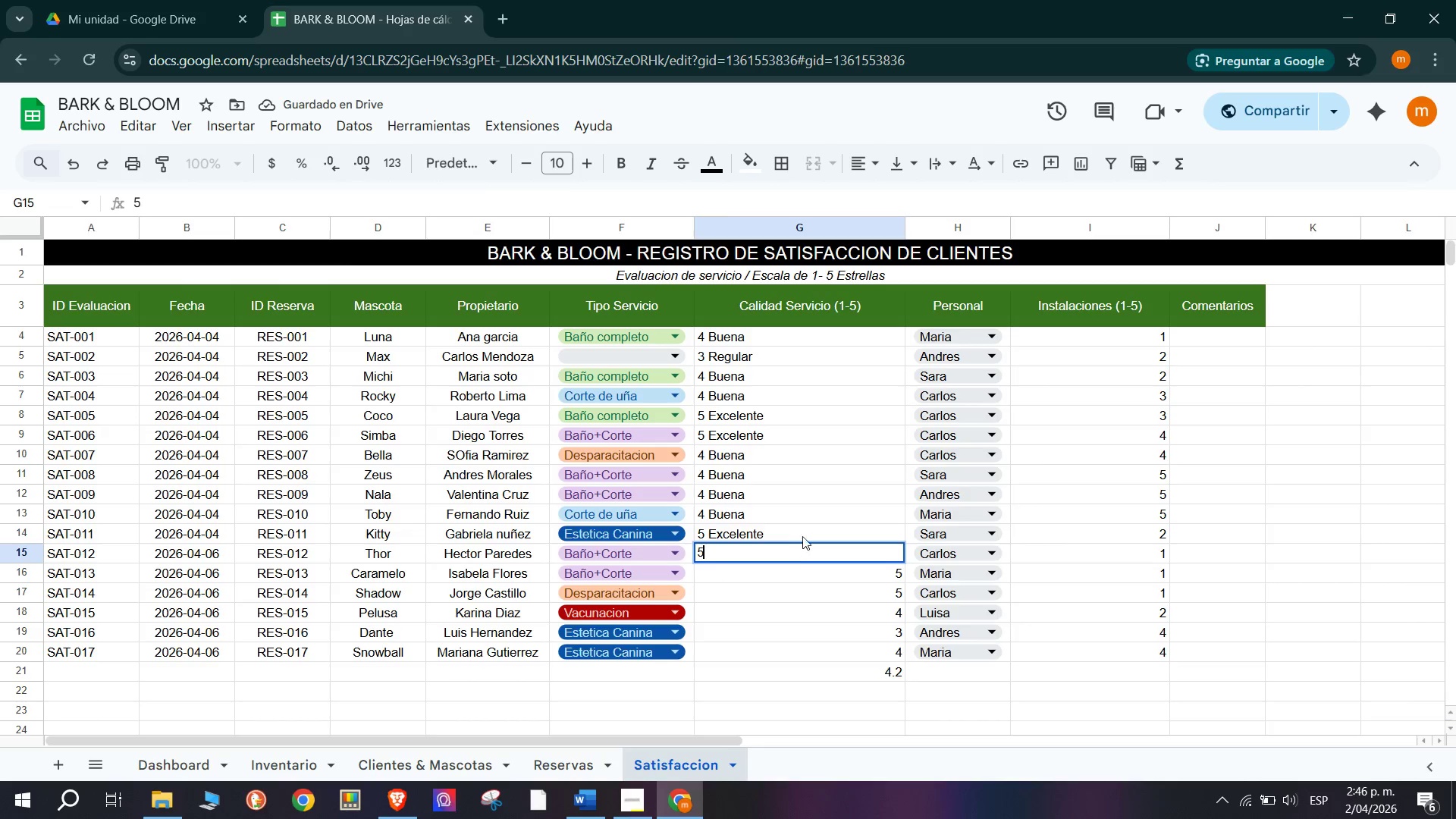 
left_click([803, 530])
 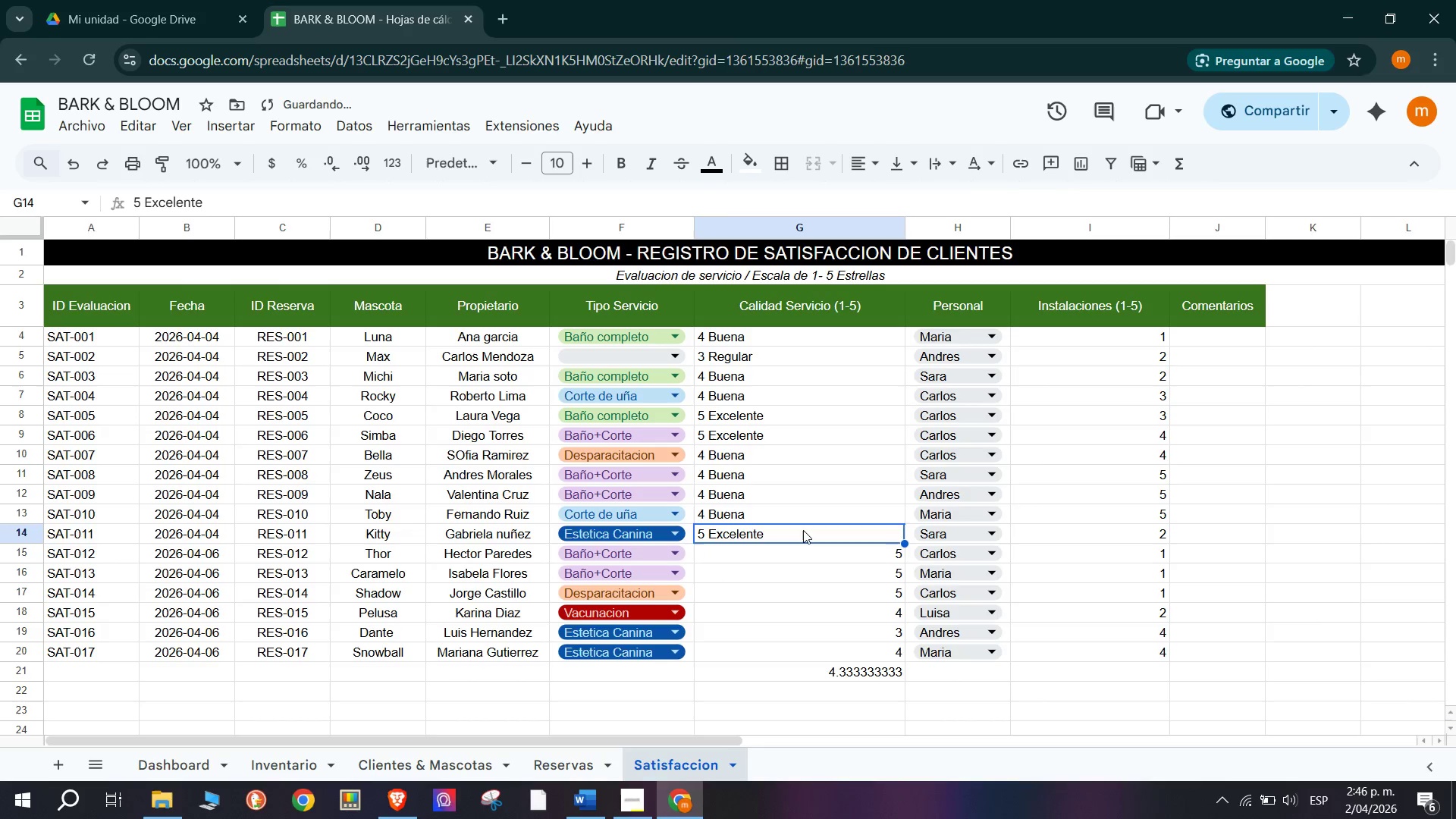 
key(5)
 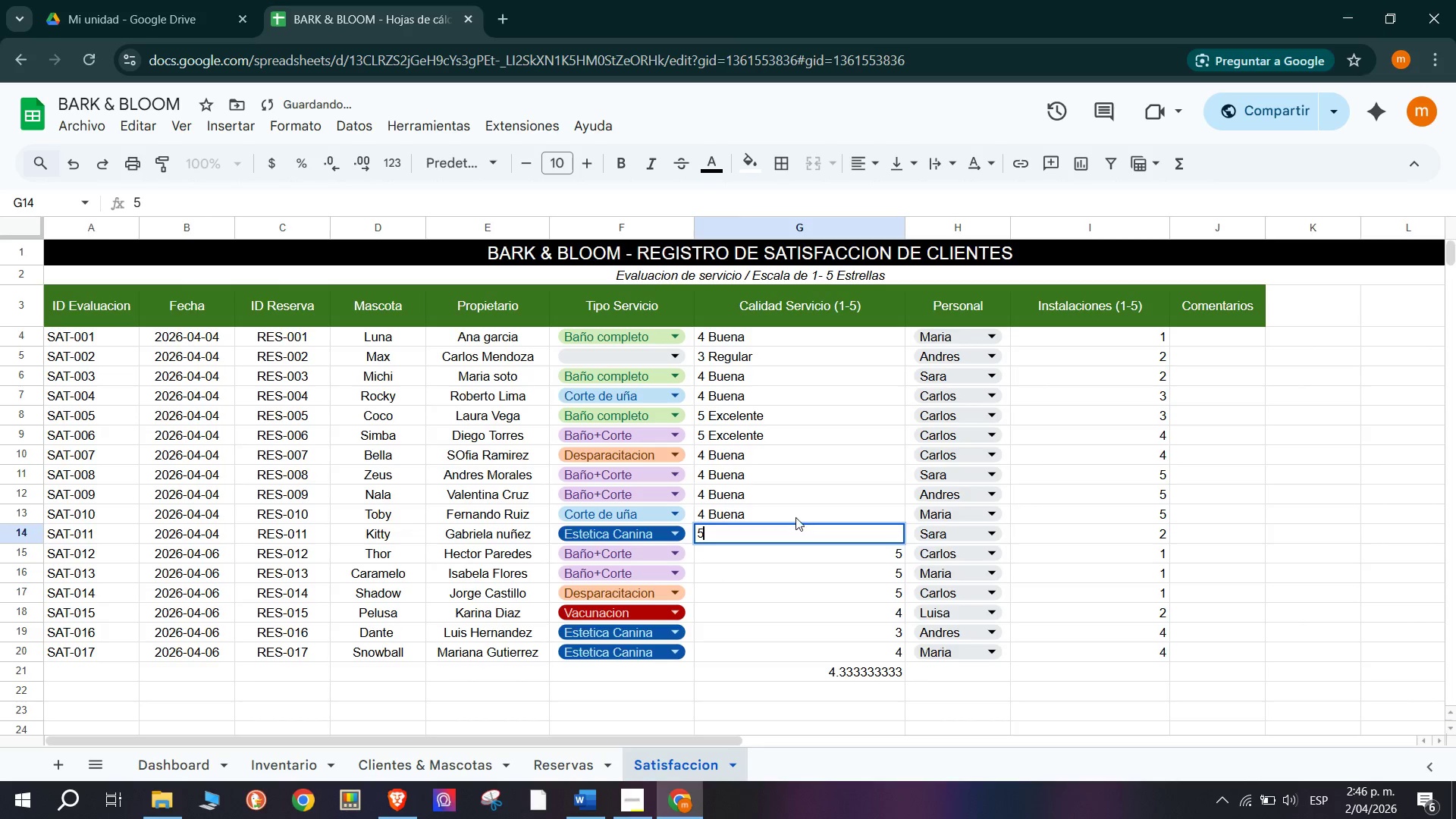 
left_click([795, 516])
 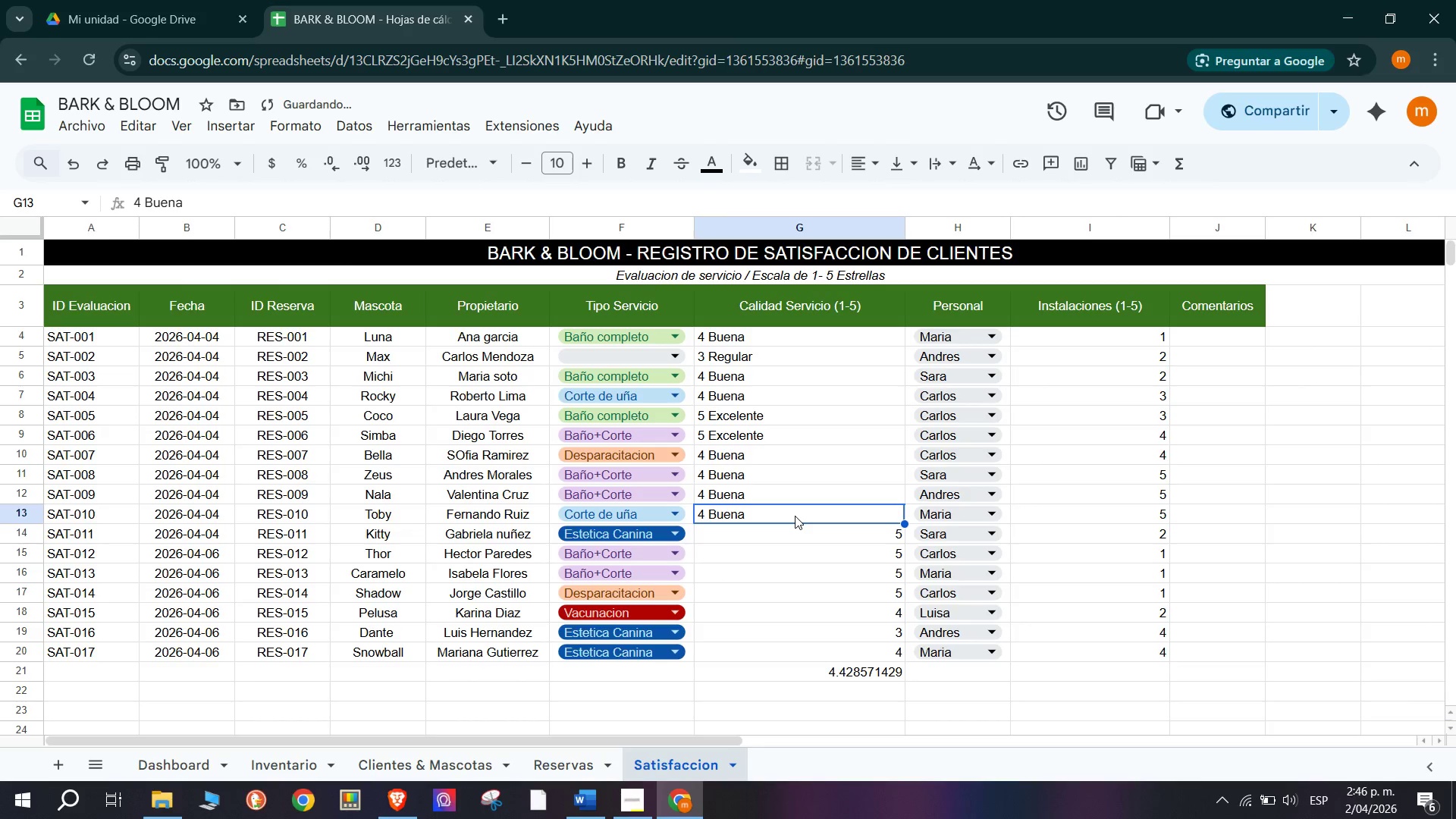 
key(4)
 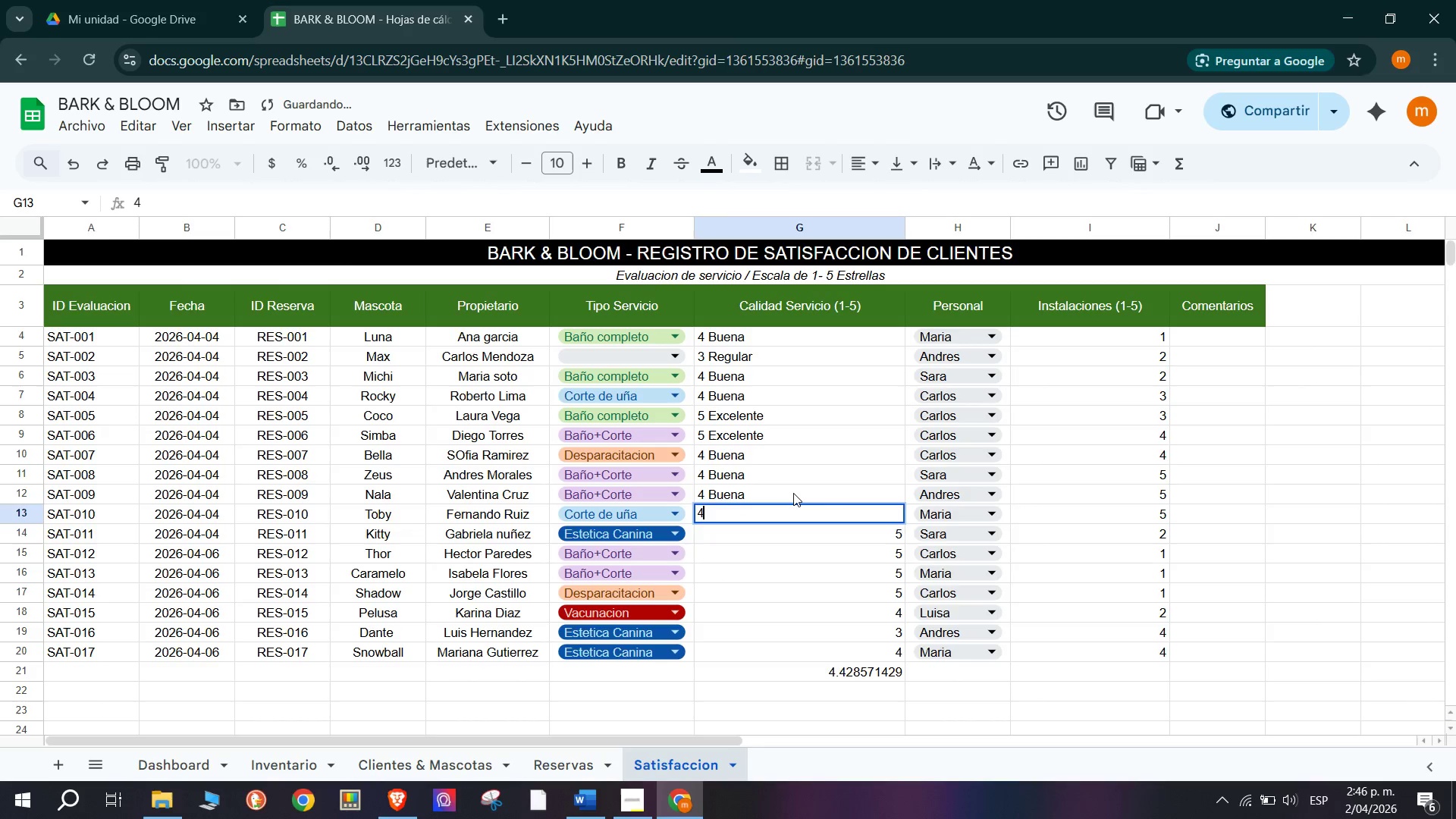 
left_click([793, 492])
 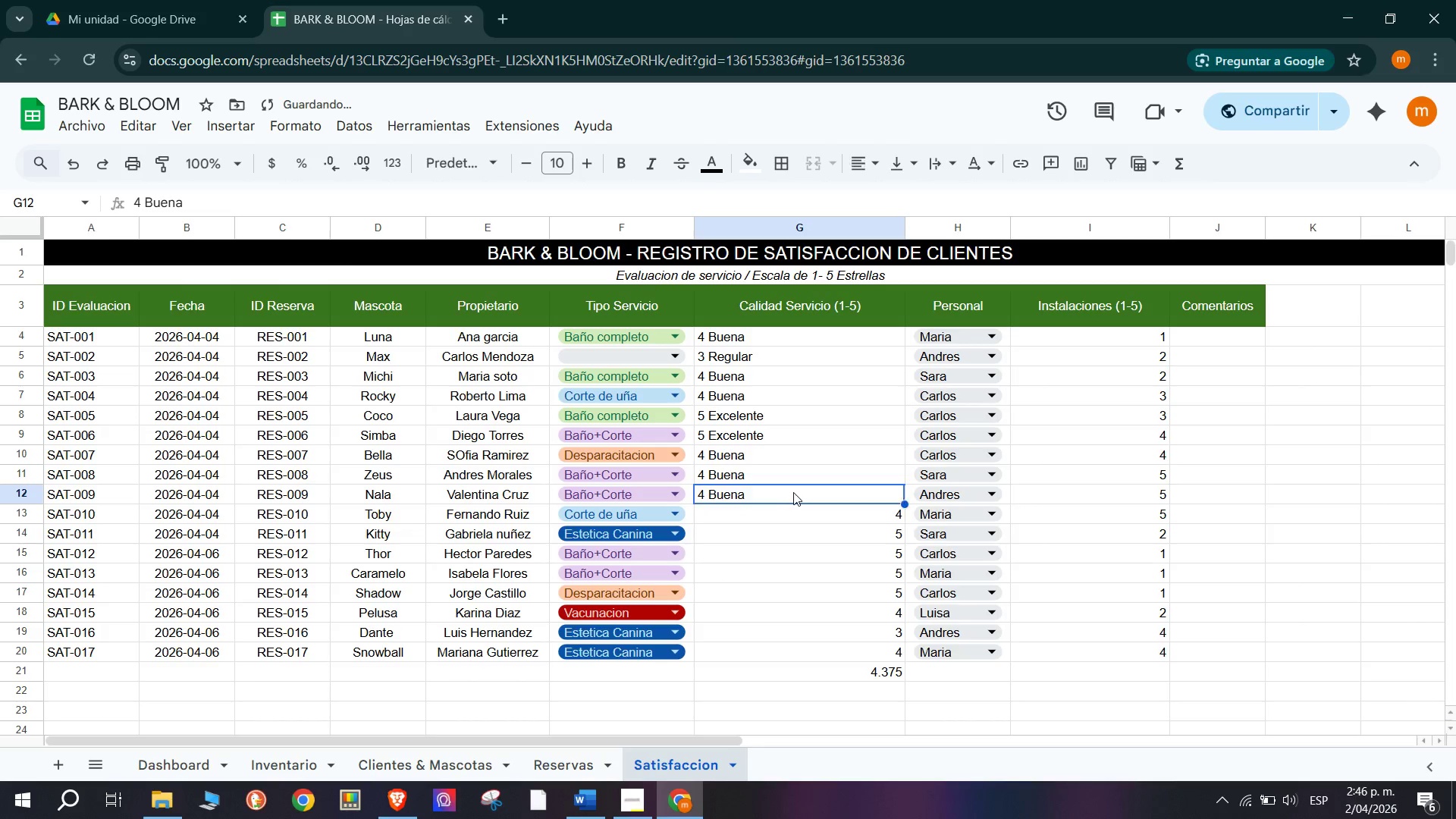 
type(44)
 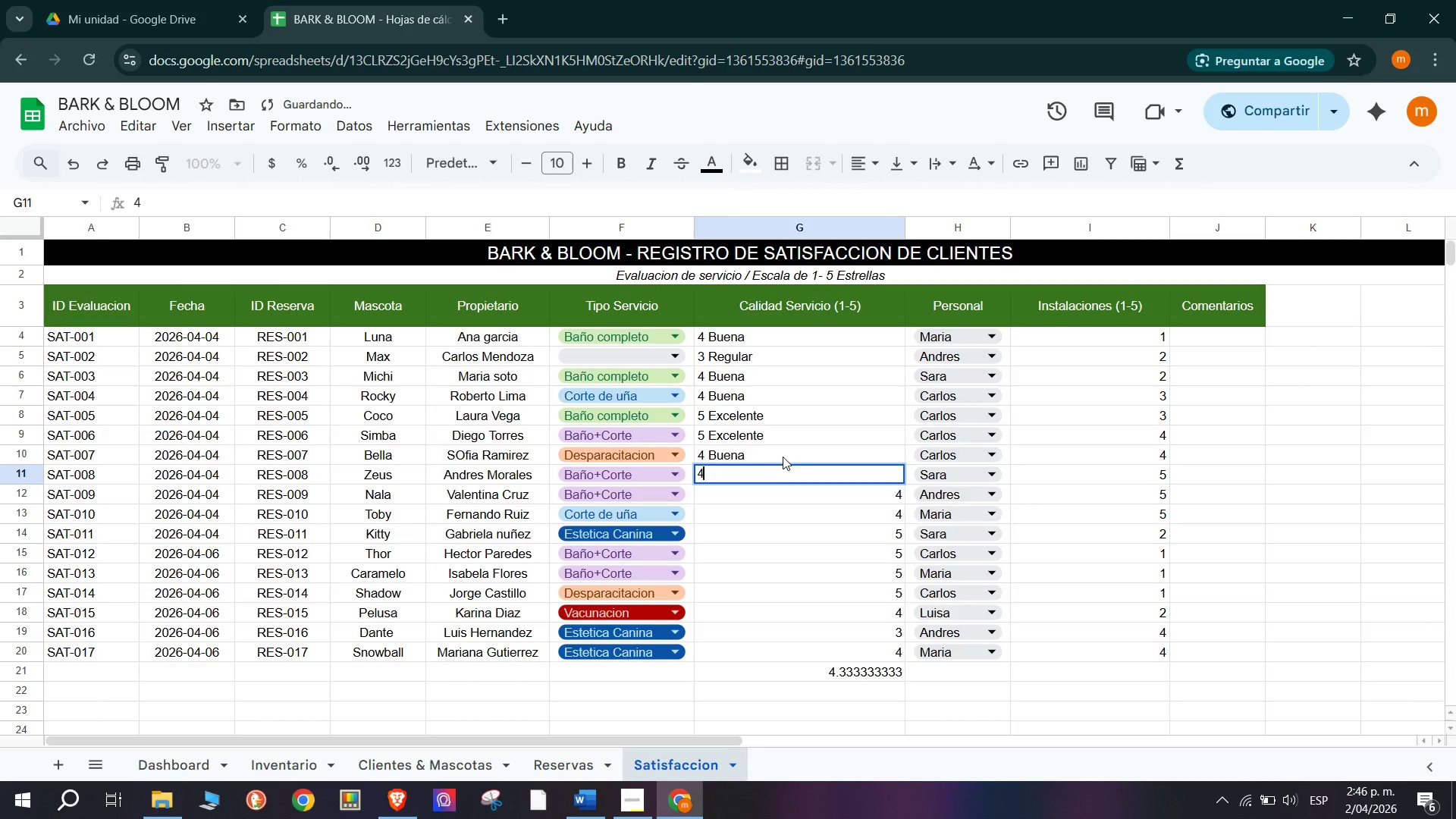 
left_click([783, 455])
 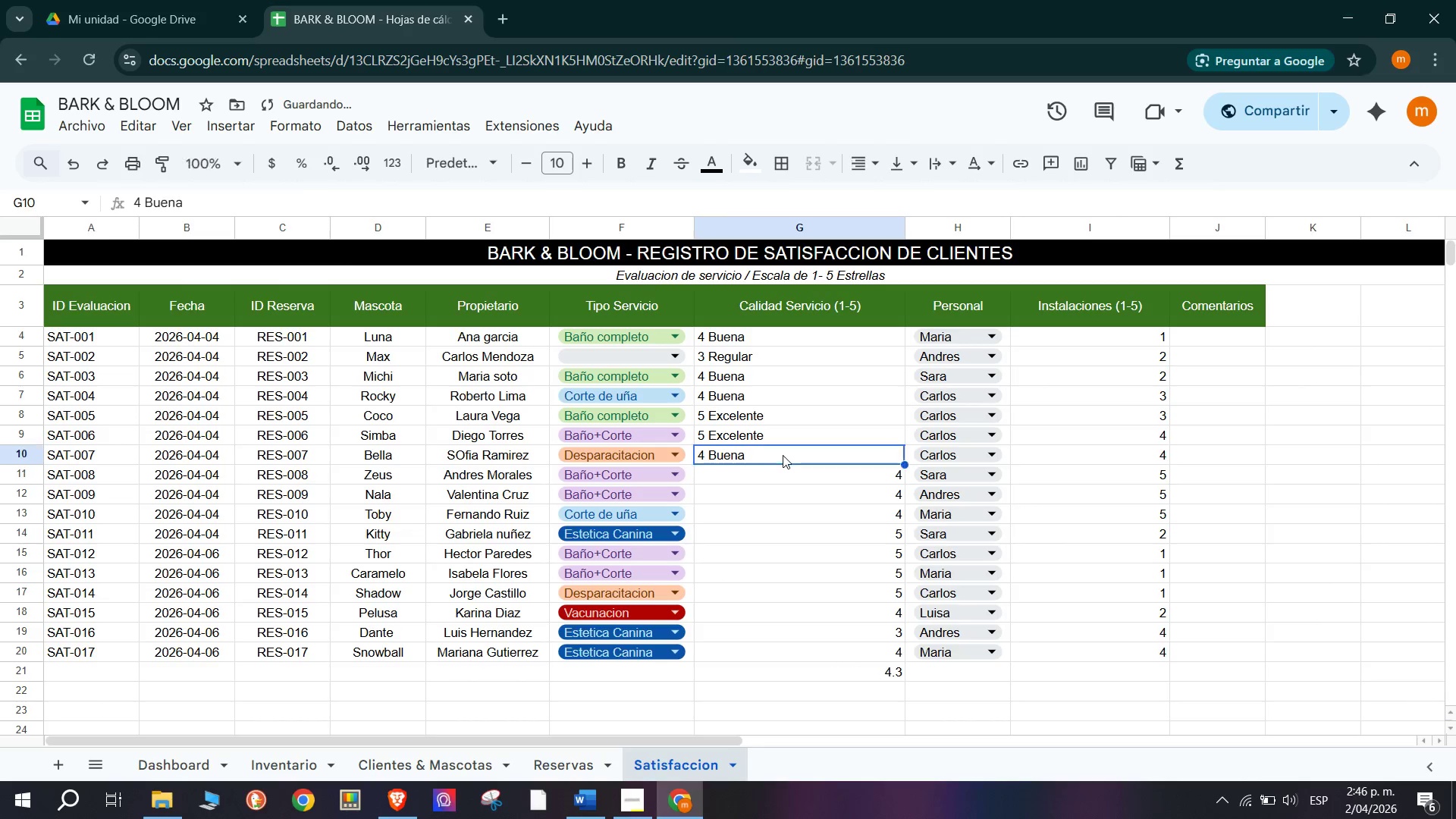 
key(4)
 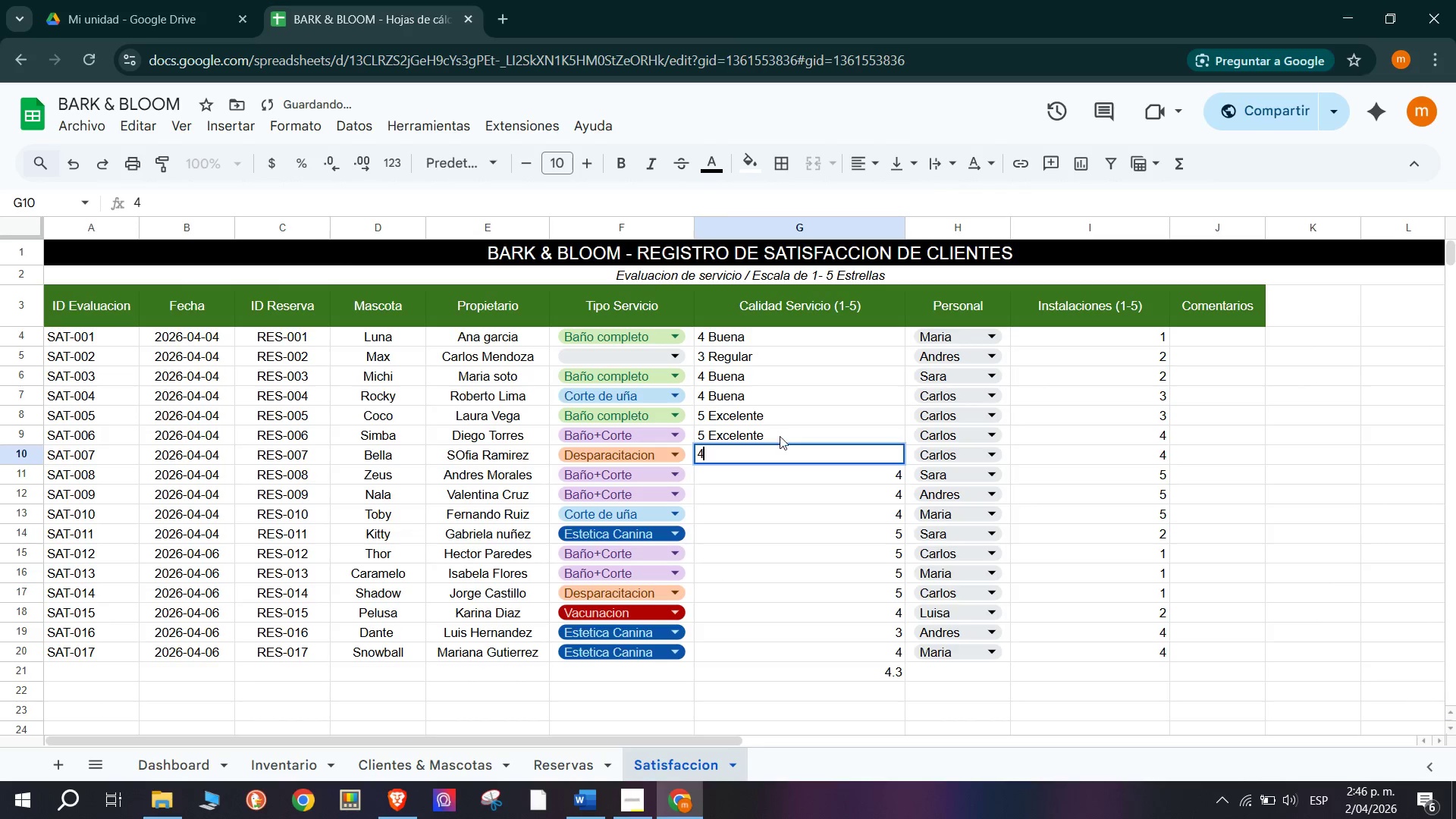 
left_click([777, 433])
 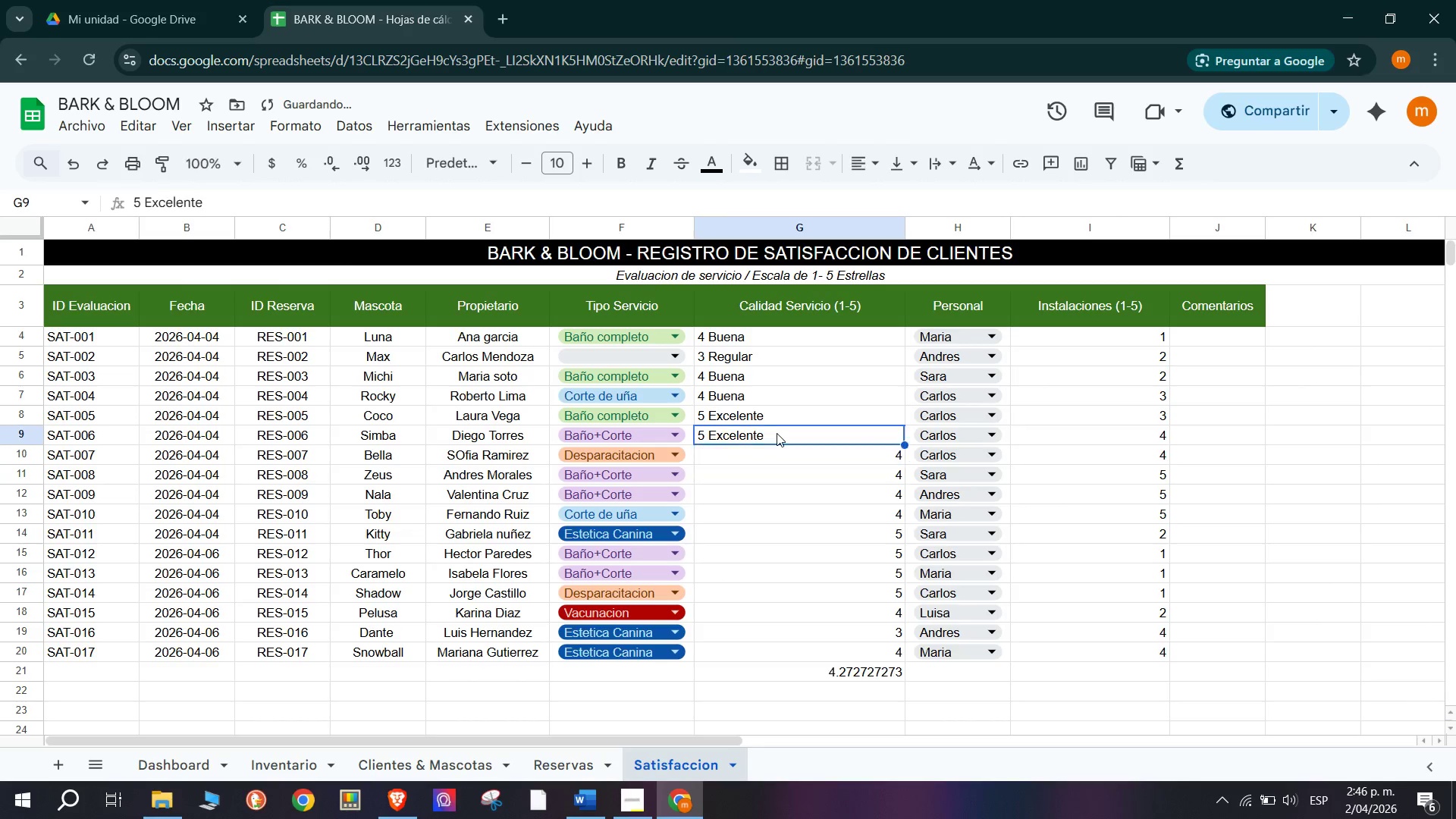 
key(5)
 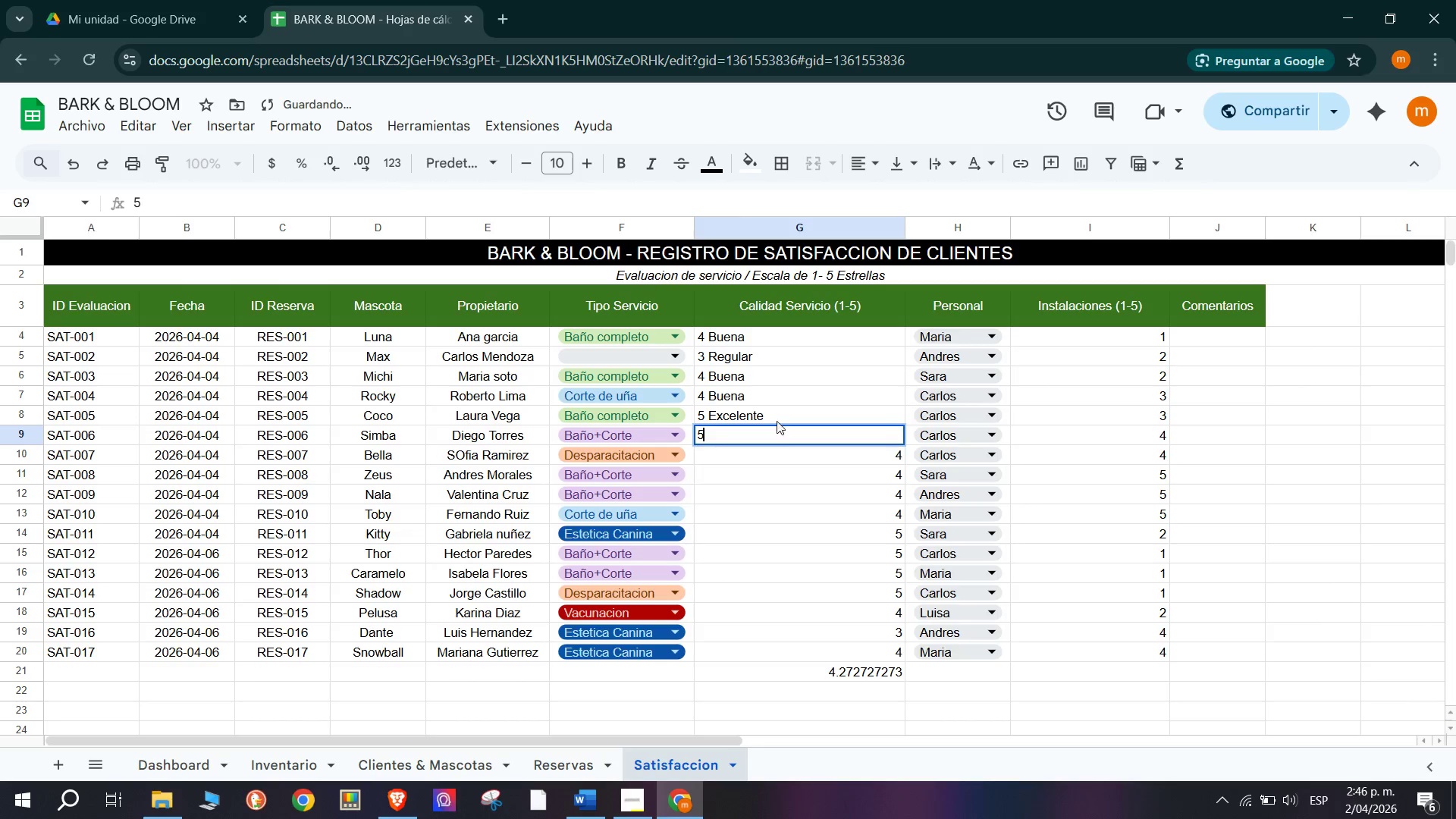 
left_click([777, 409])
 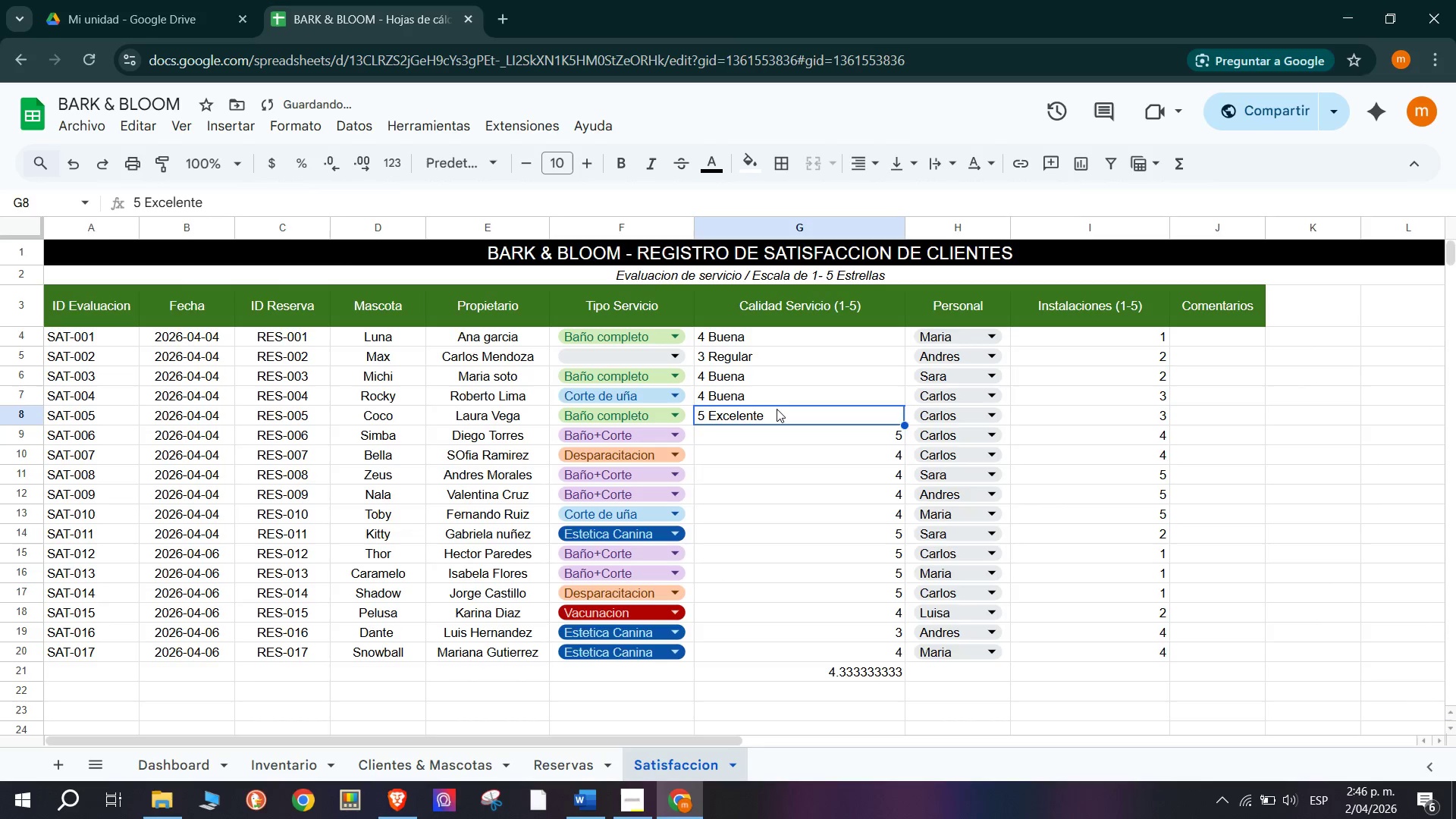 
key(5)
 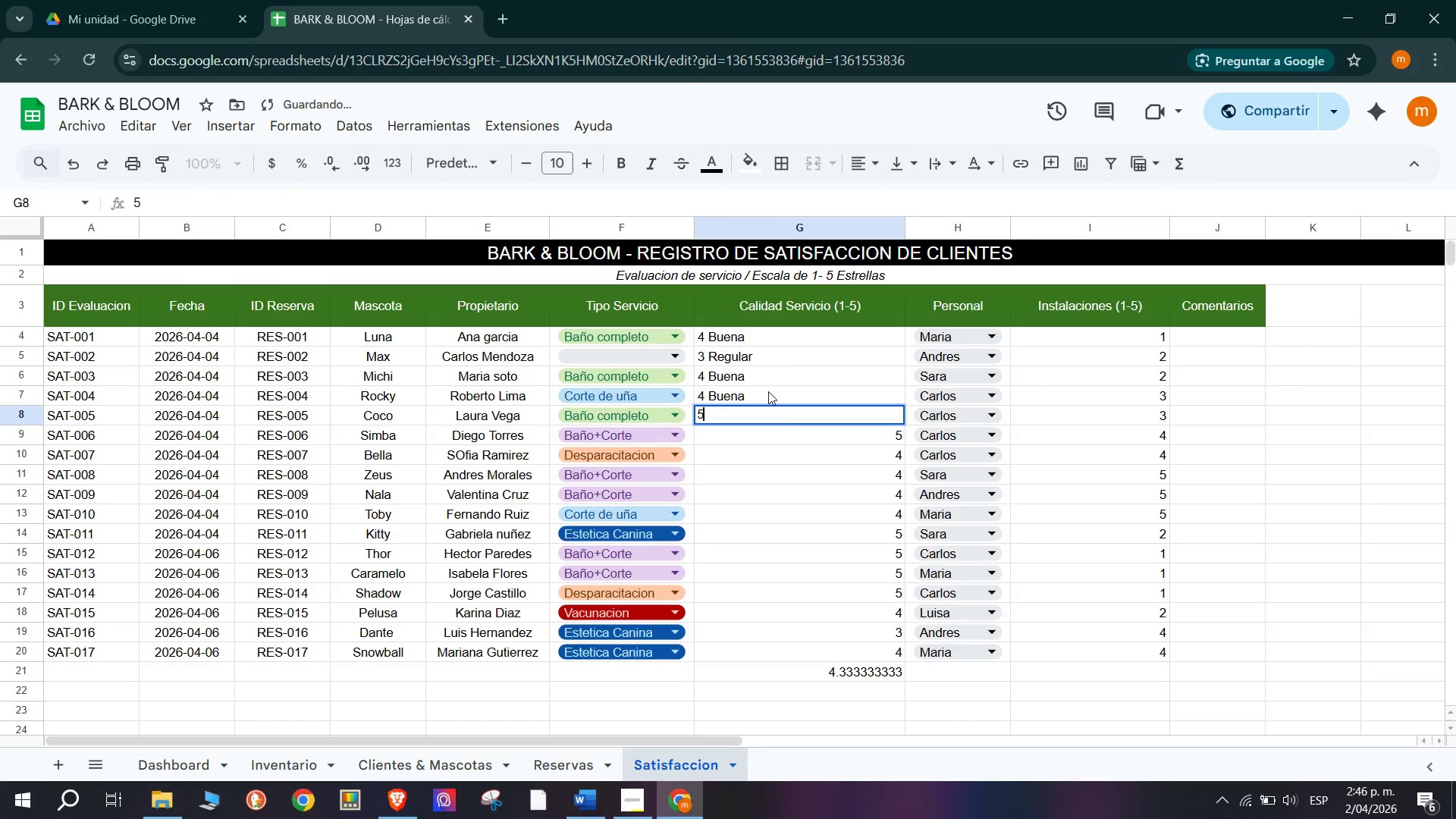 
left_click([768, 390])
 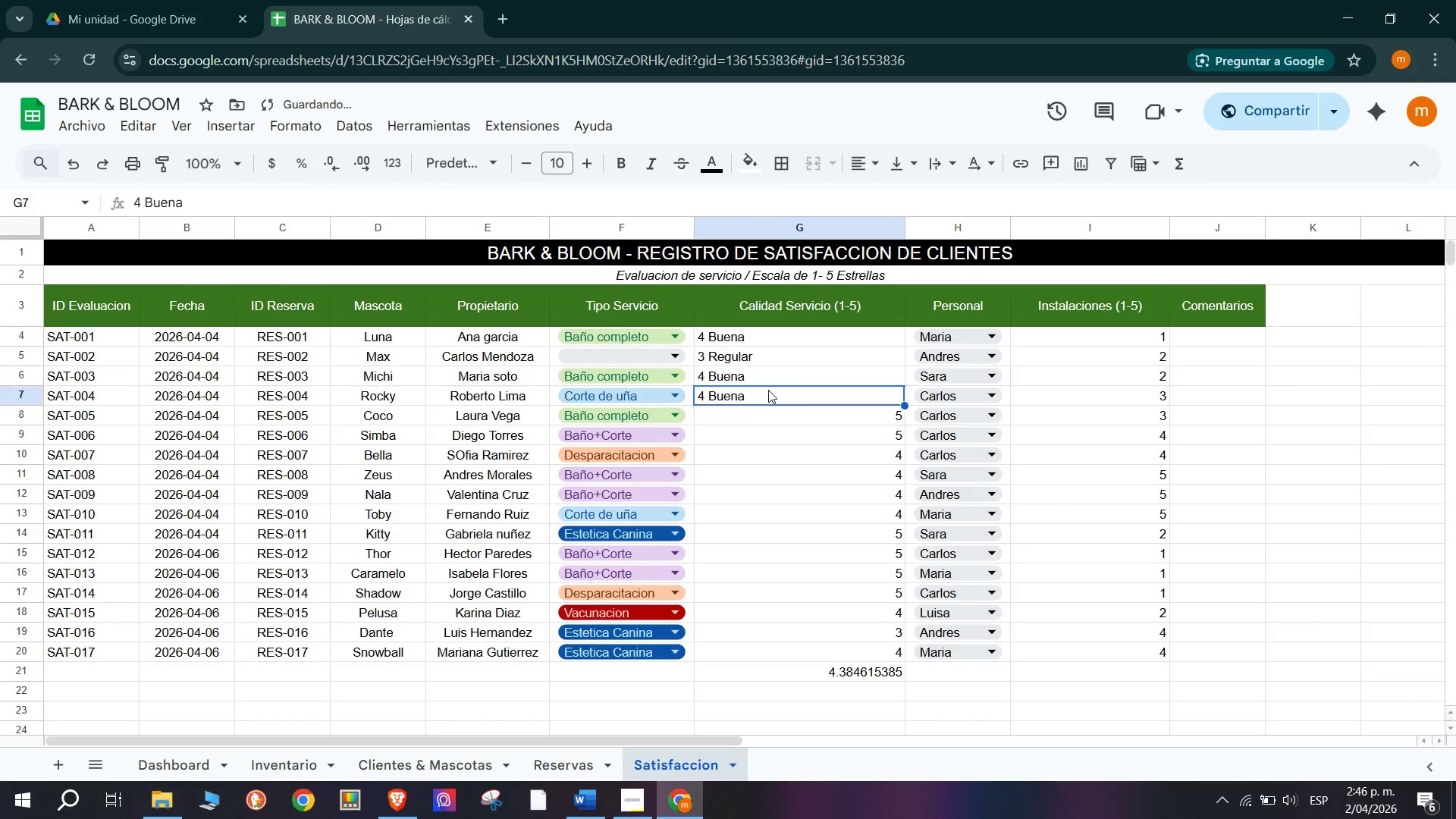 
key(4)
 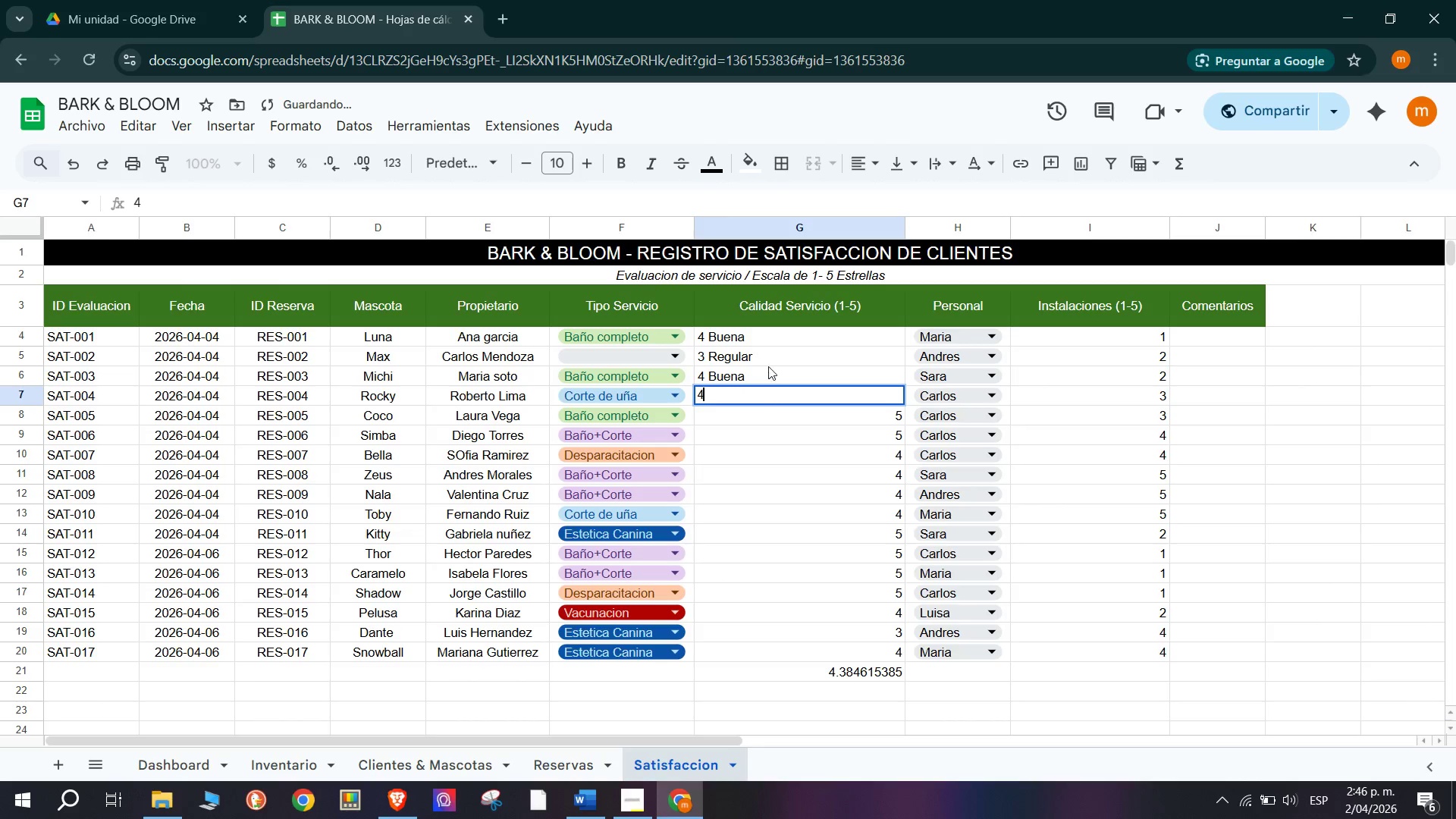 
left_click([768, 366])
 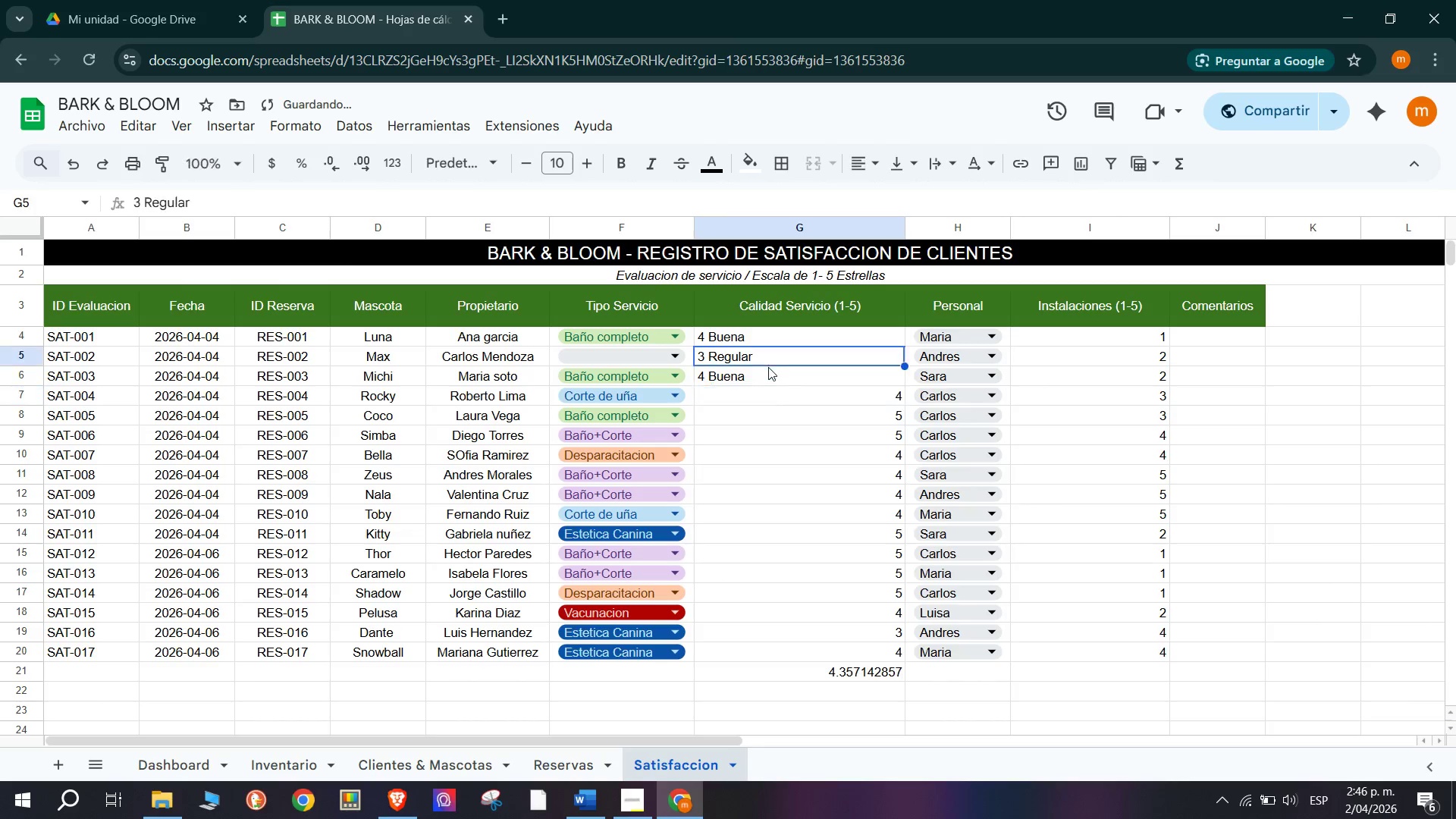 
key(4)
 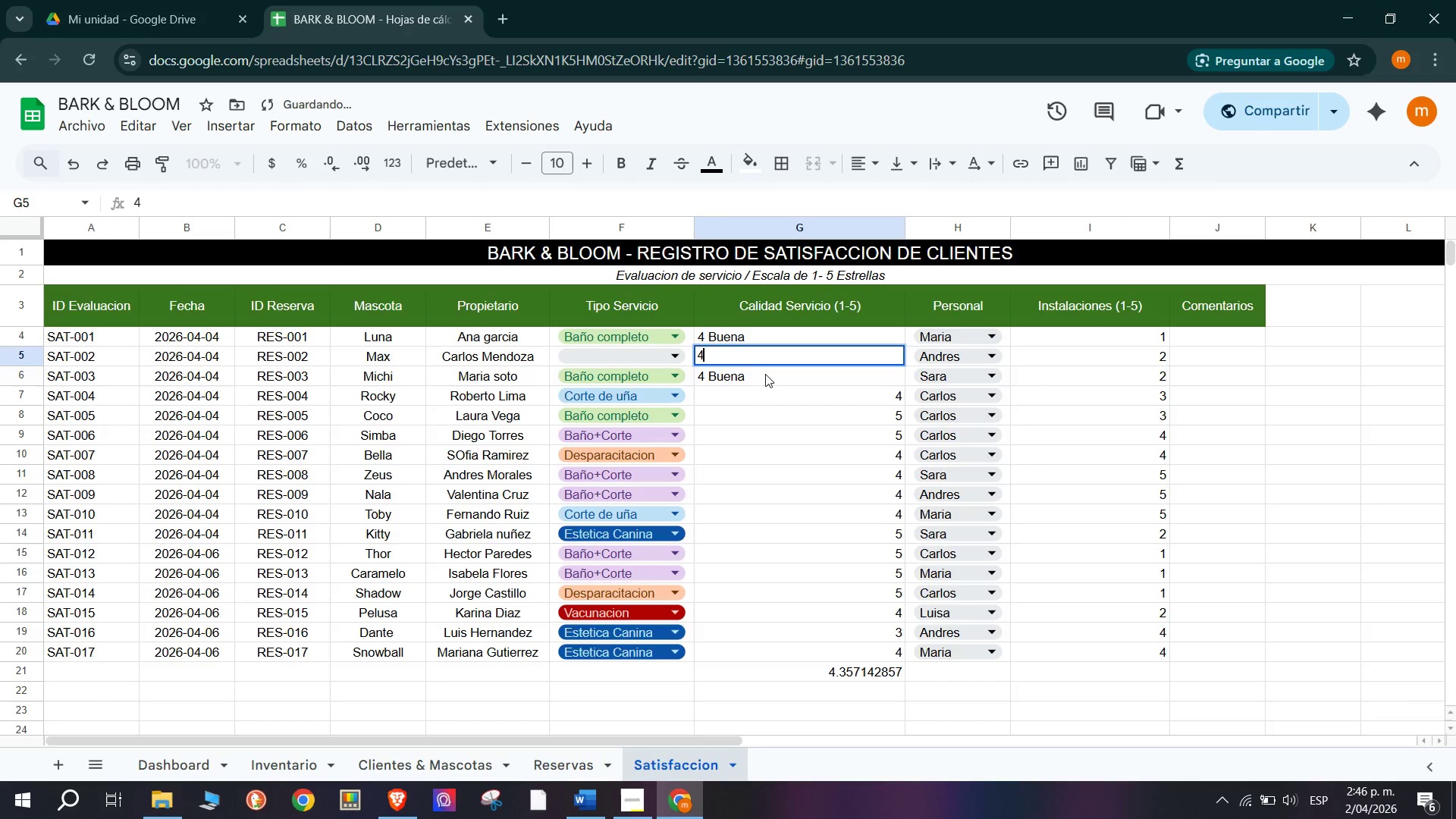 
left_click([765, 374])
 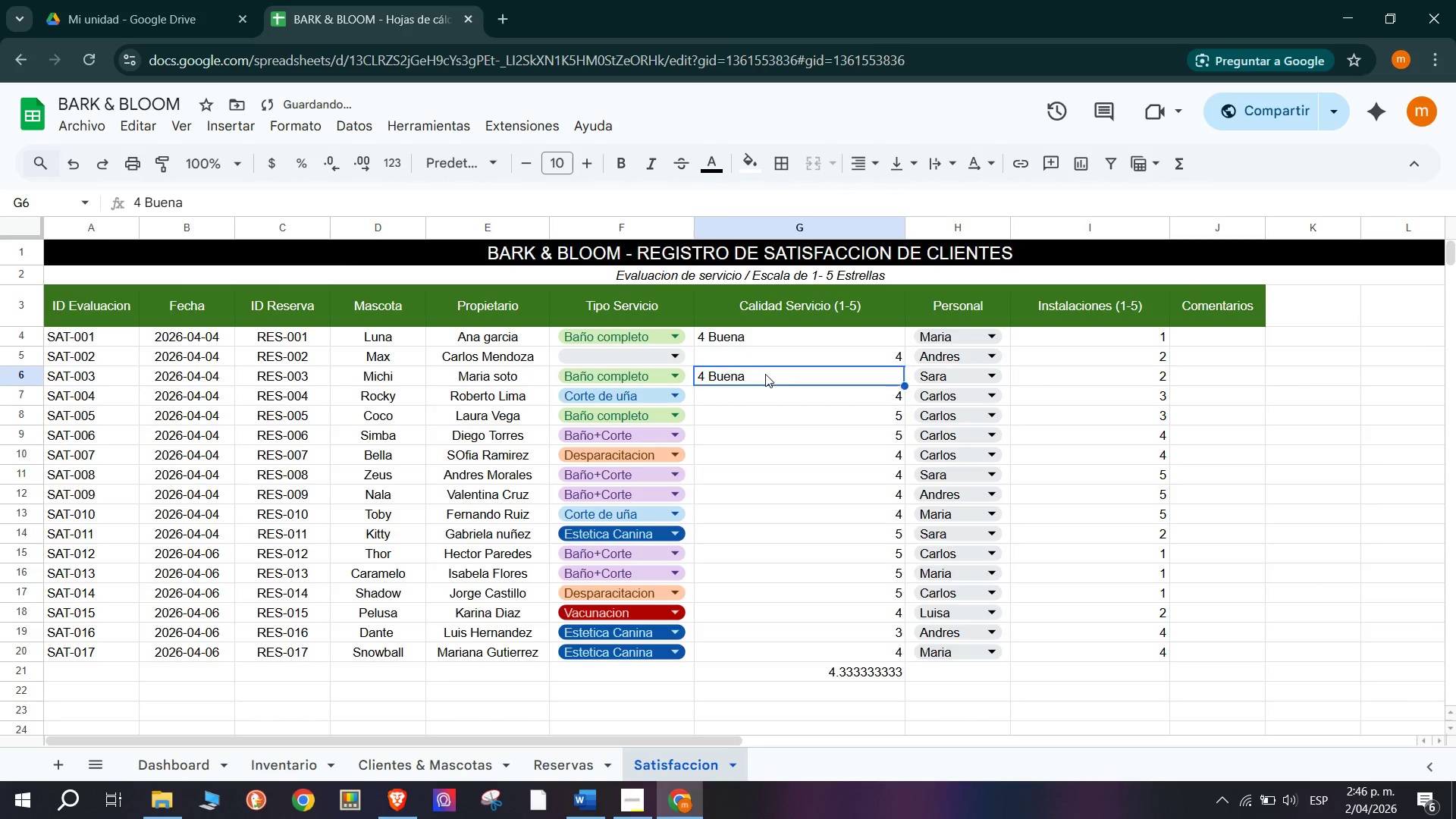 
key(4)
 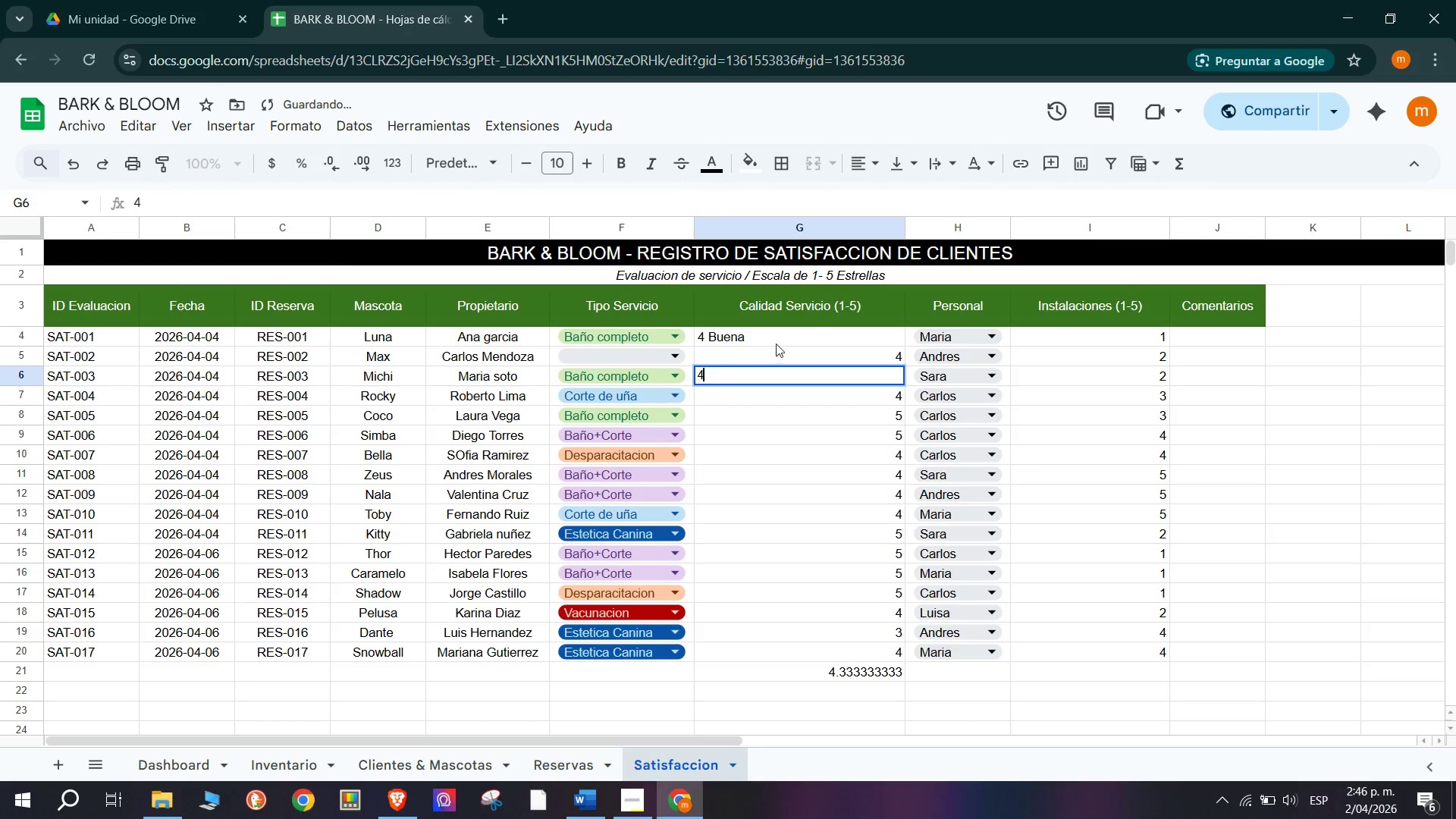 
left_click([776, 343])
 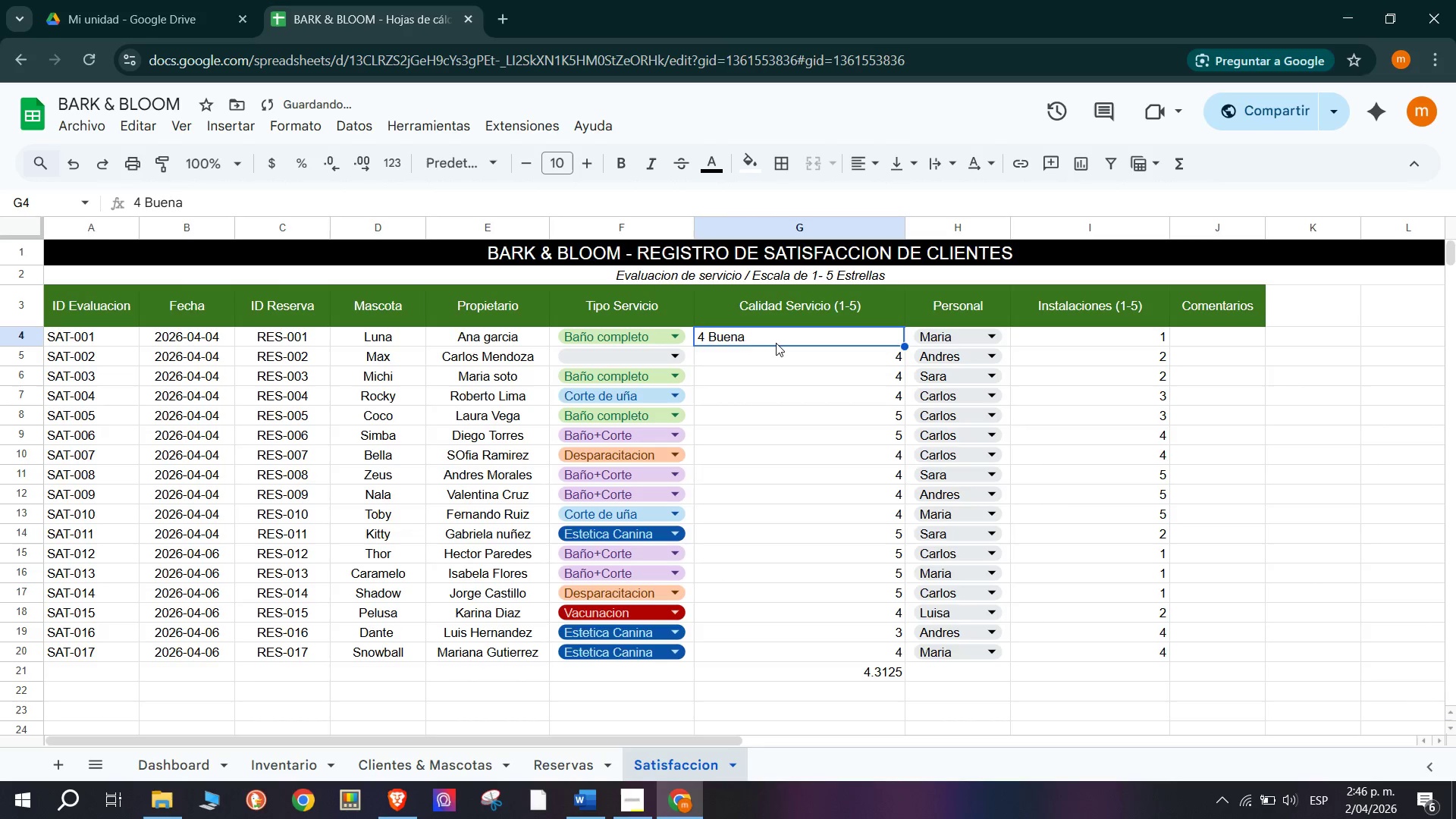 
key(3)
 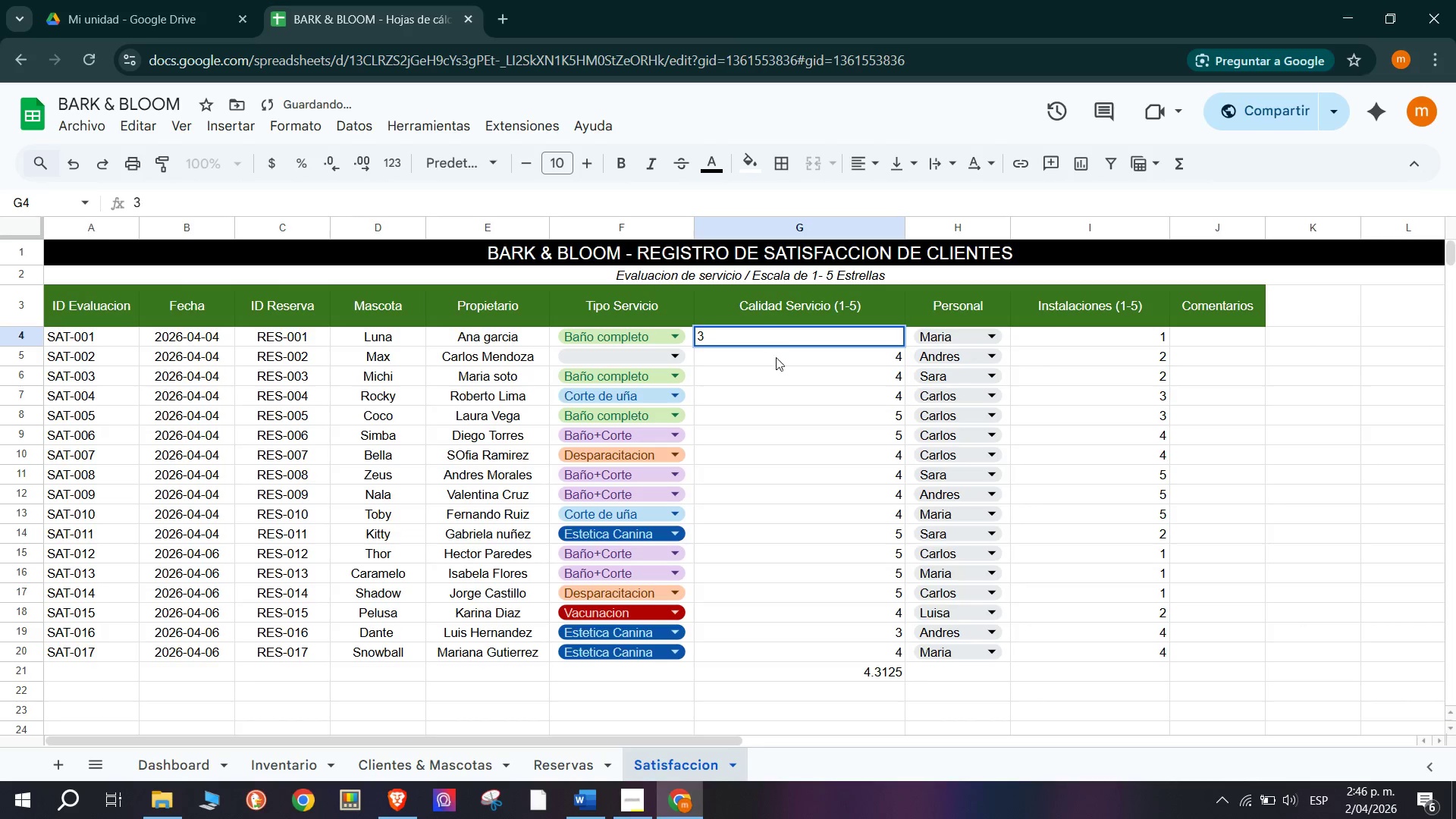 
left_click([803, 408])
 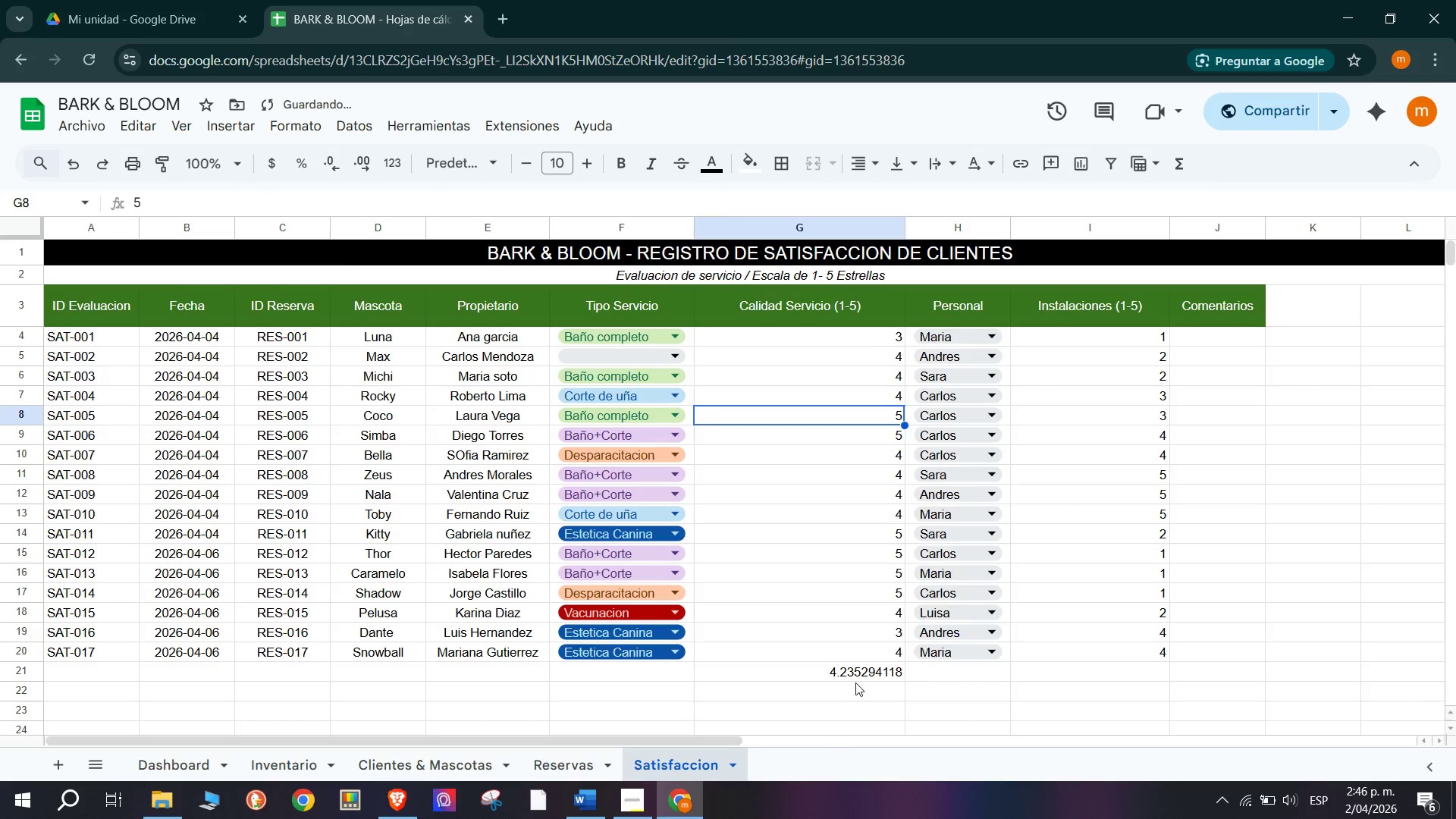 
left_click([858, 673])
 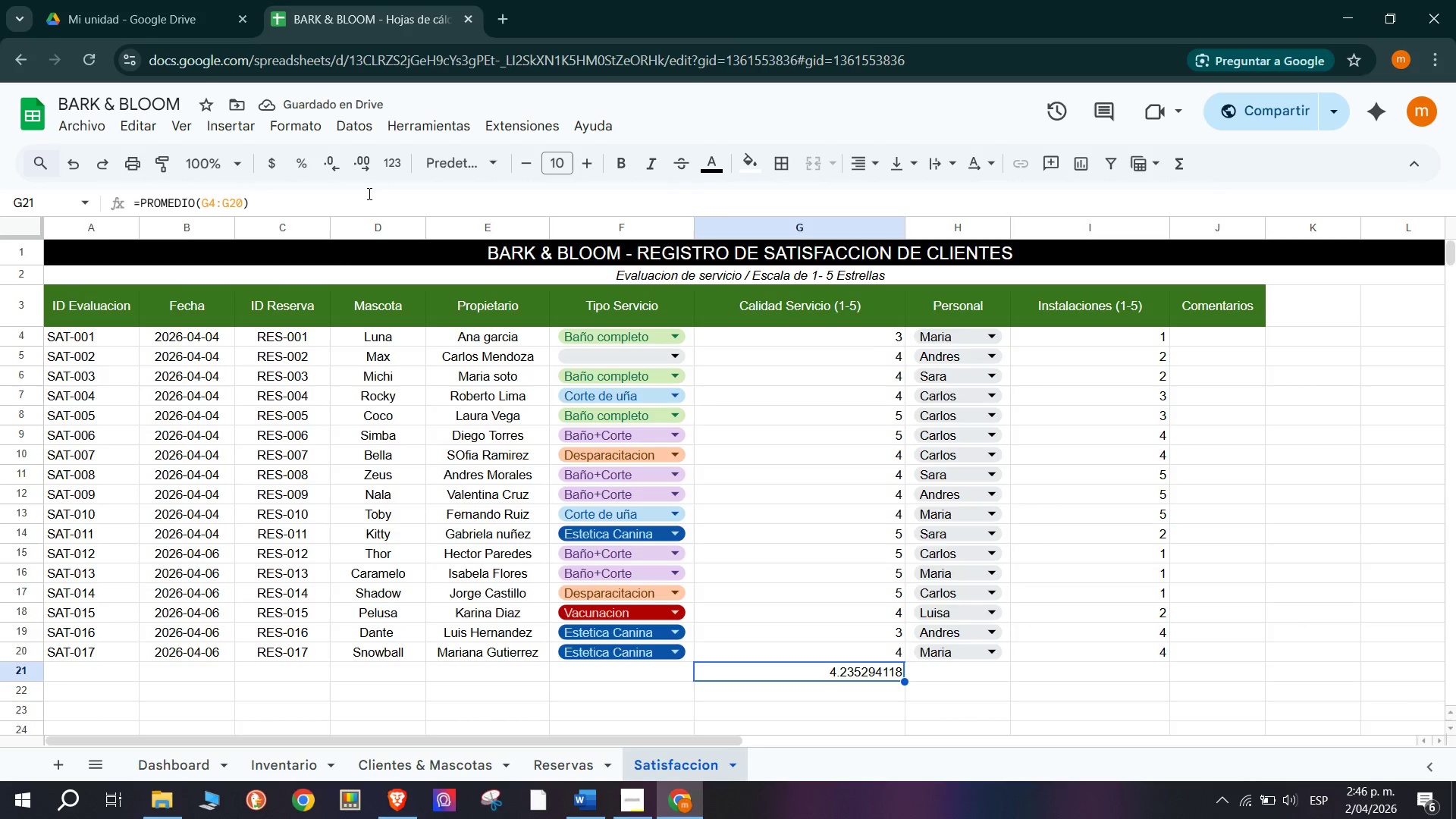 
double_click([372, 170])
 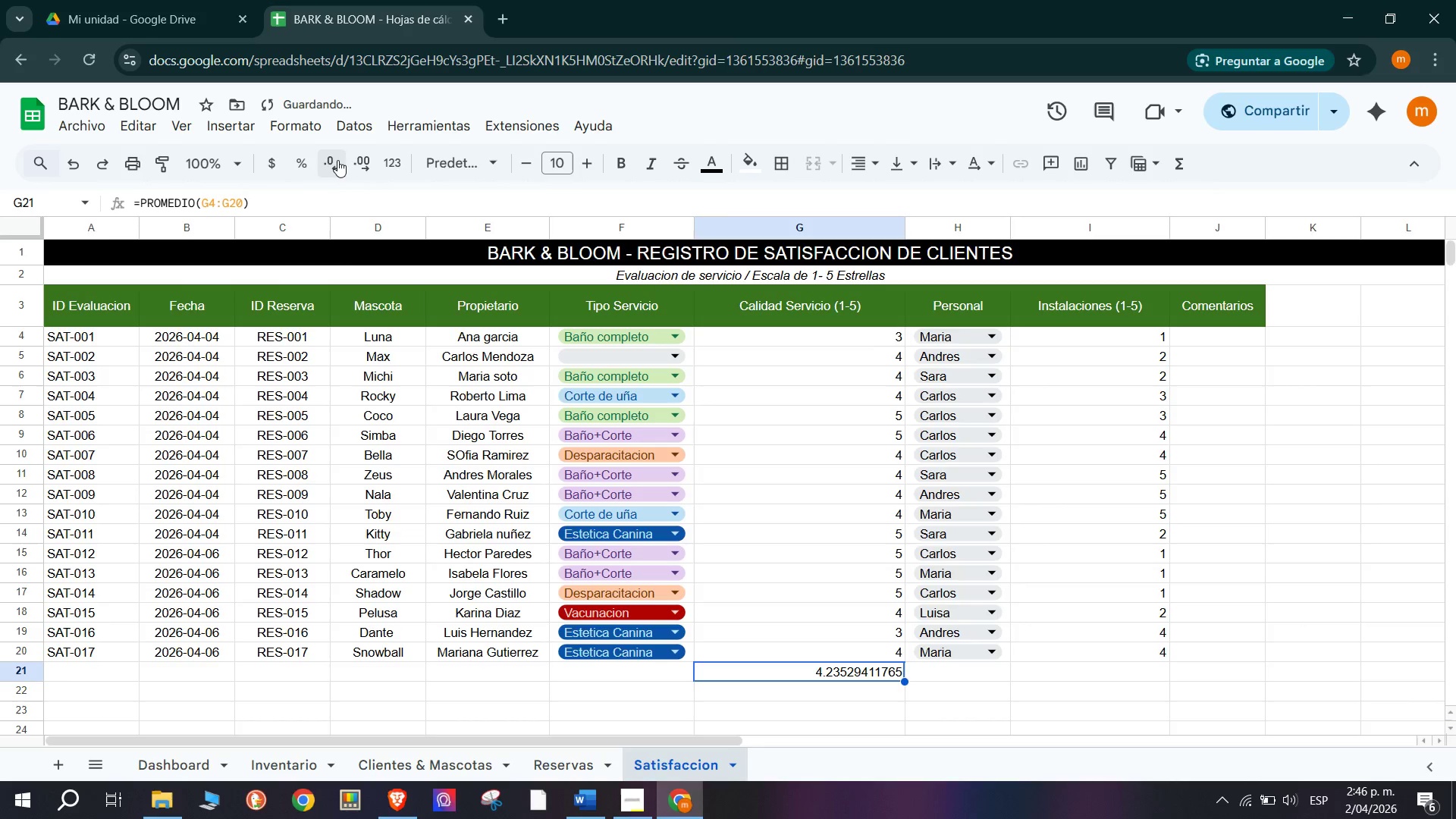 
double_click([337, 159])
 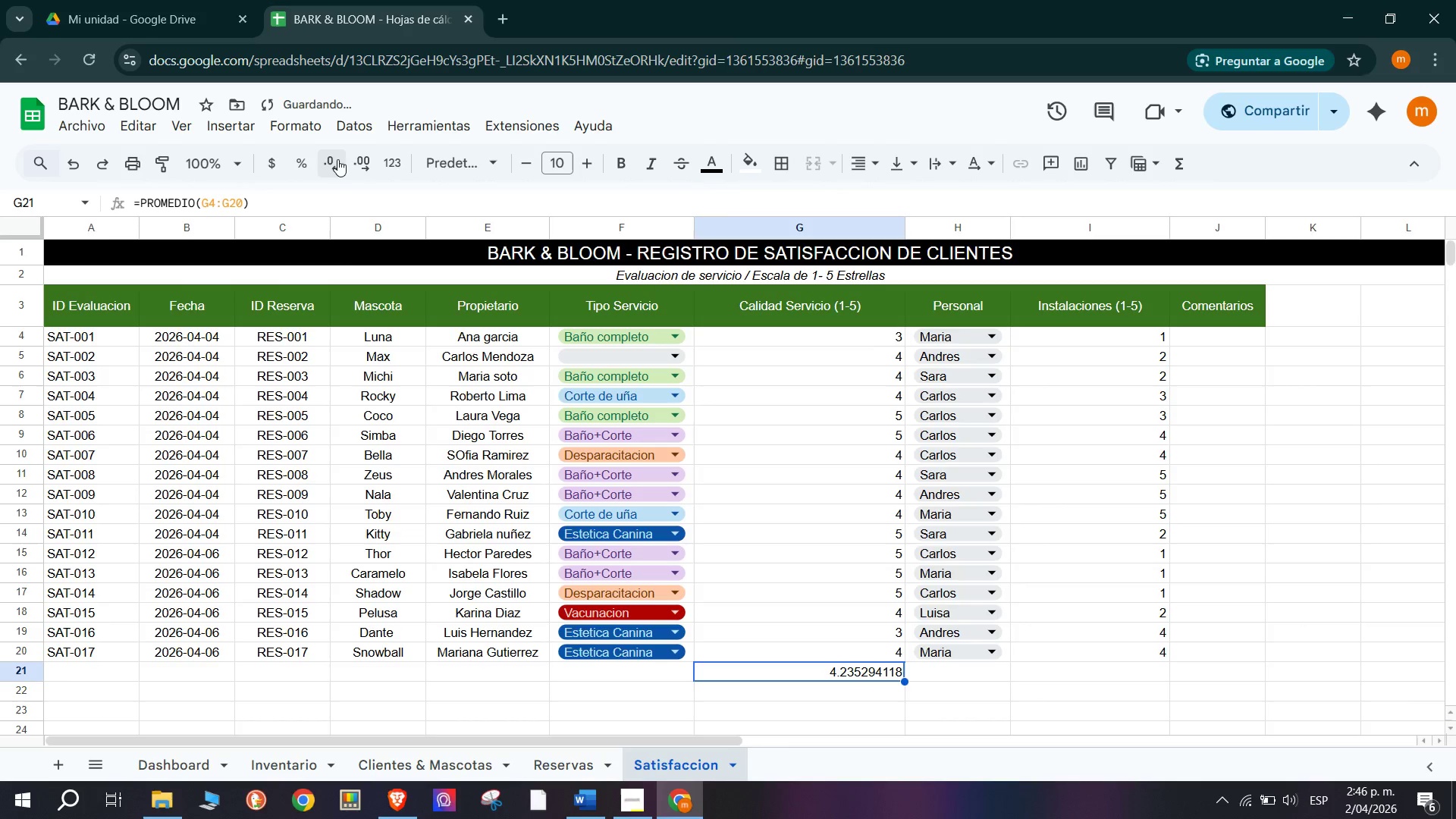 
triple_click([337, 159])
 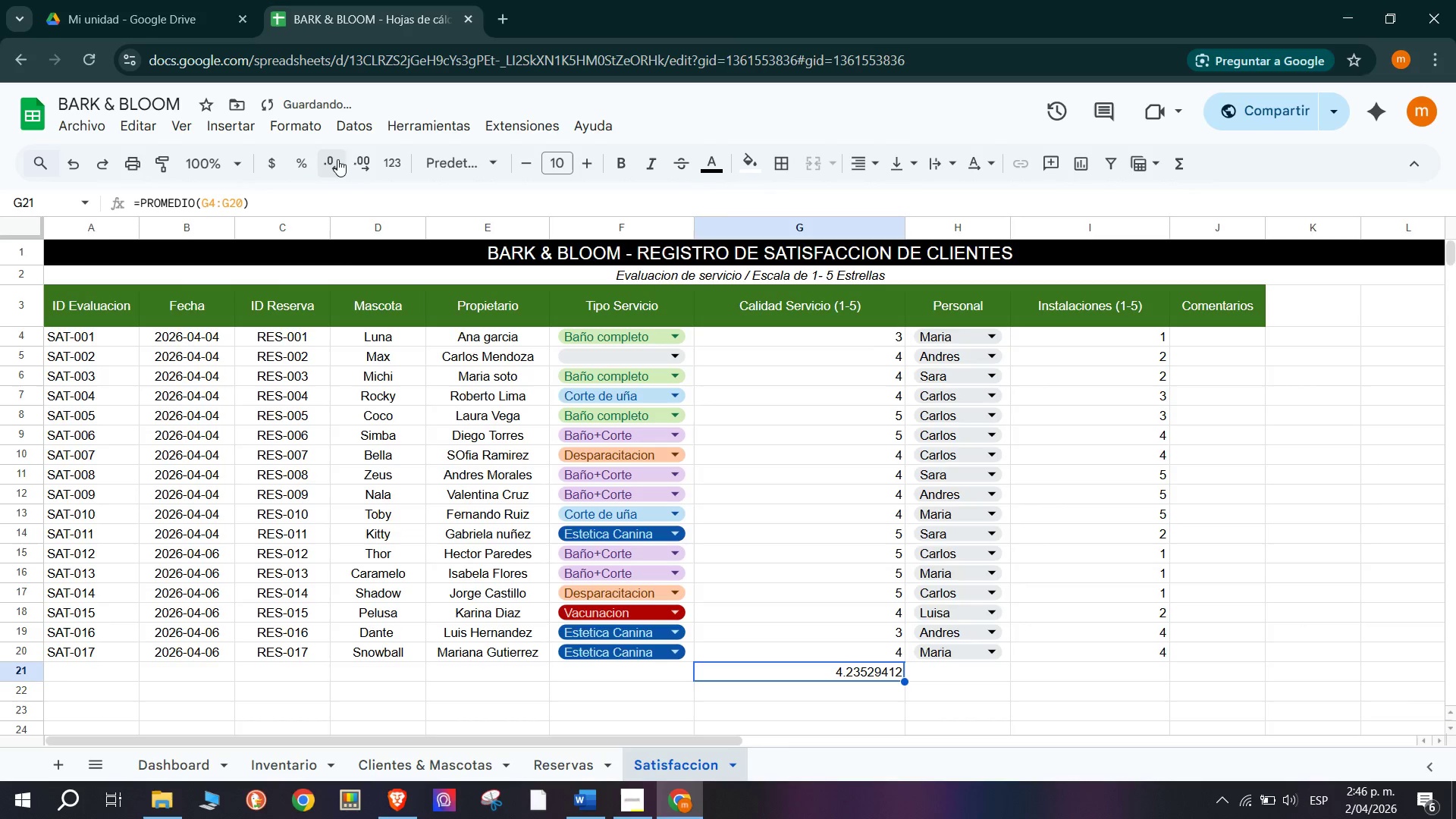 
triple_click([337, 159])
 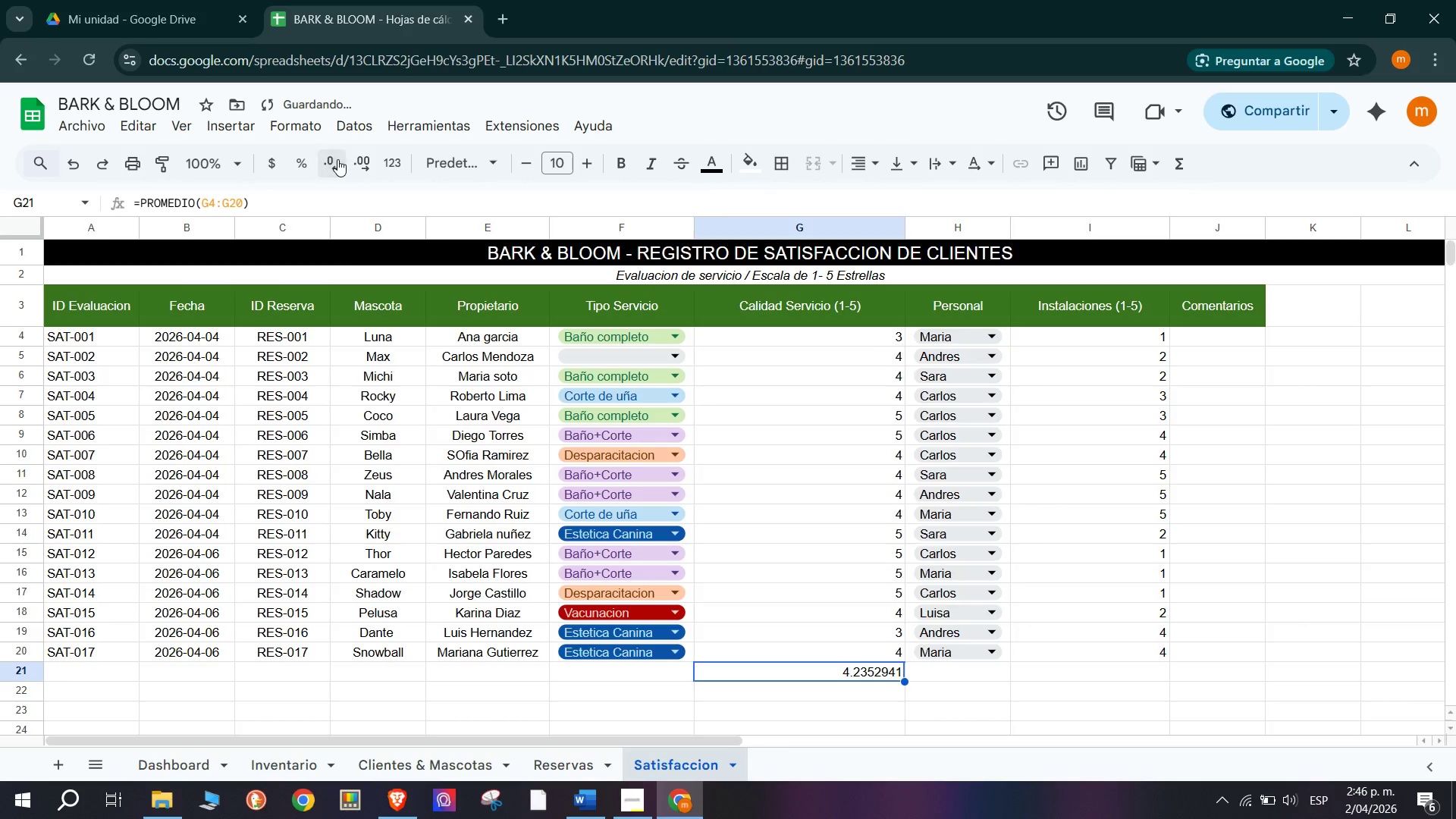 
triple_click([337, 159])
 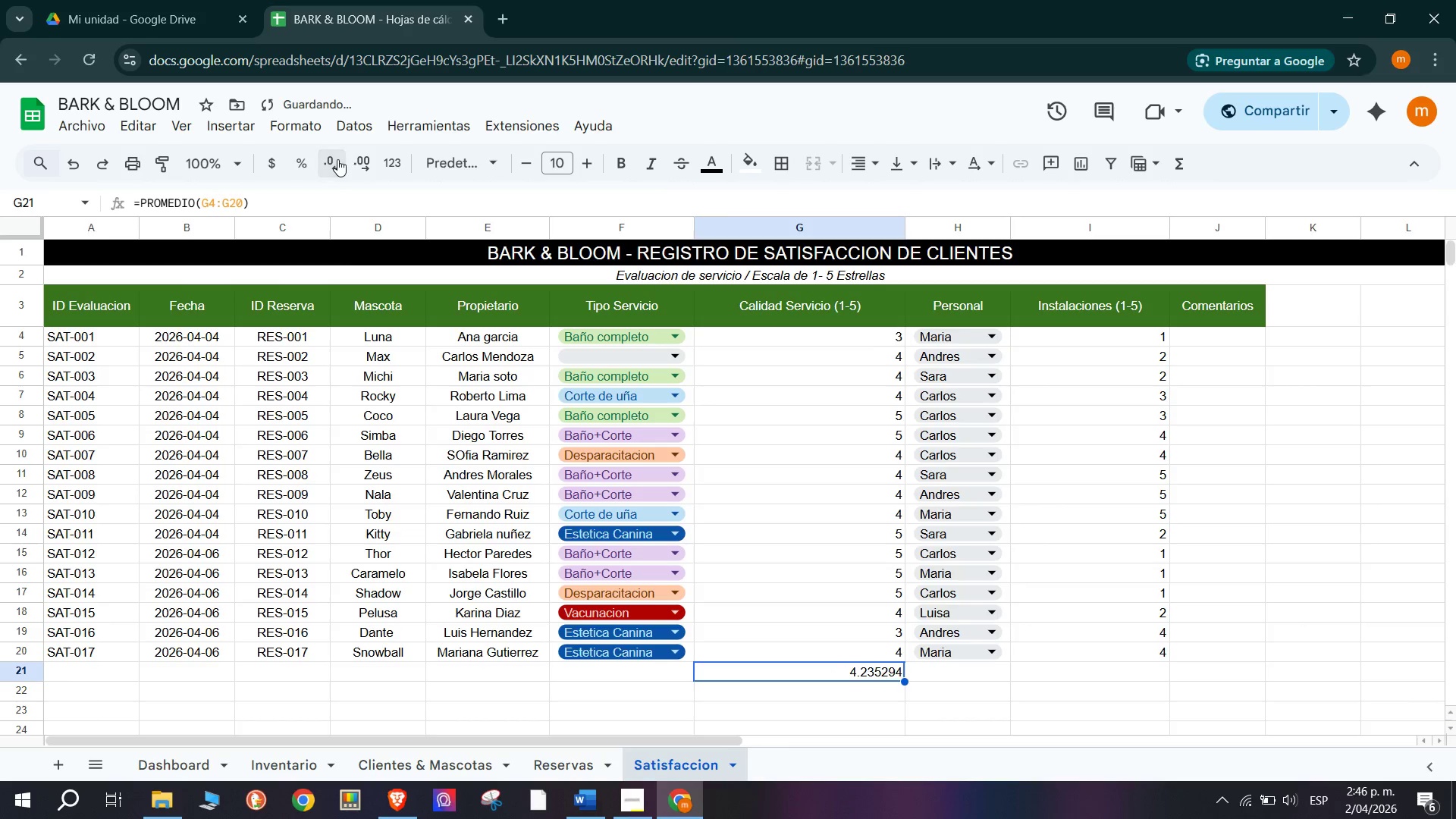 
triple_click([337, 159])
 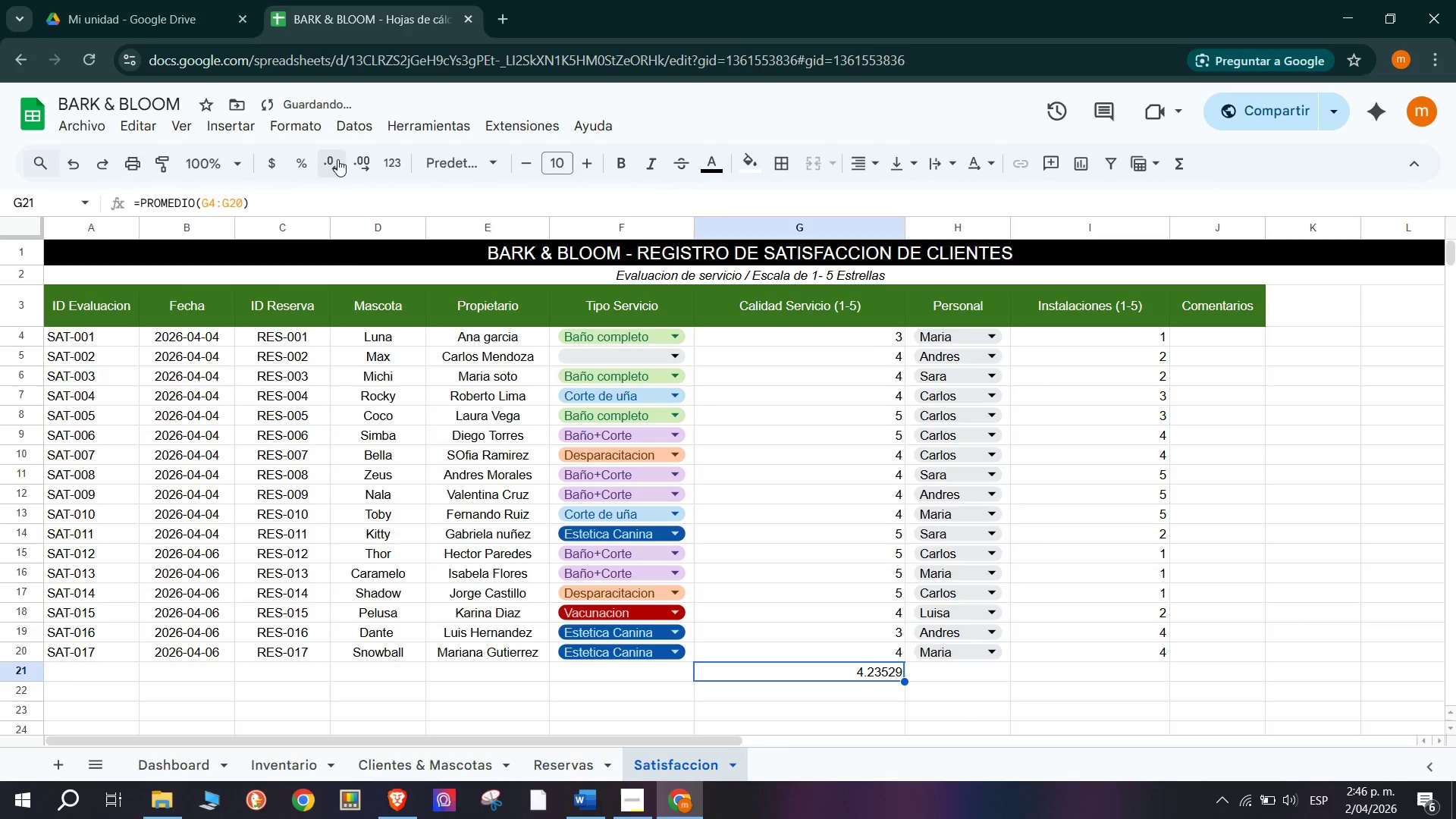 
triple_click([337, 159])
 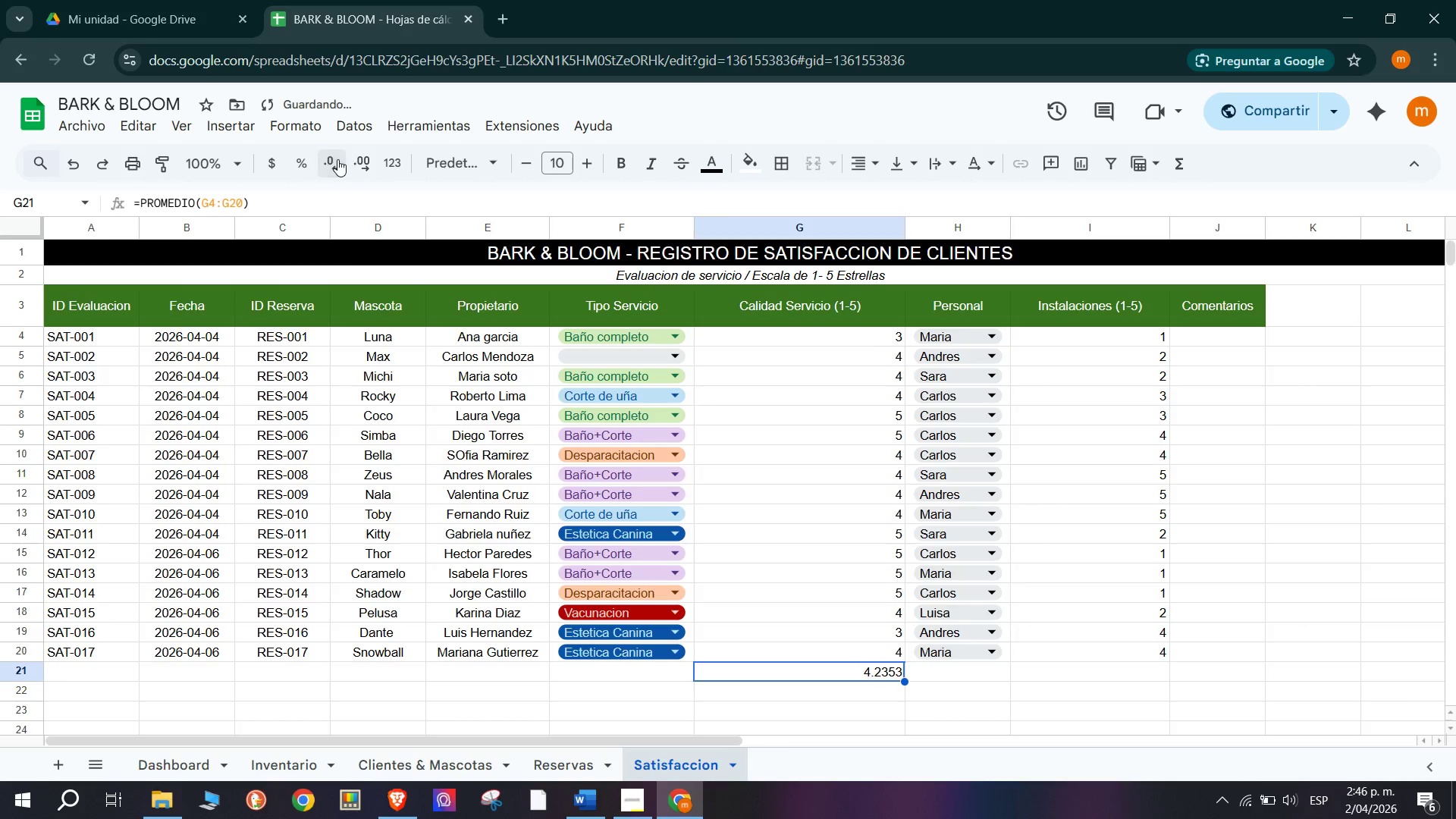 
triple_click([337, 159])
 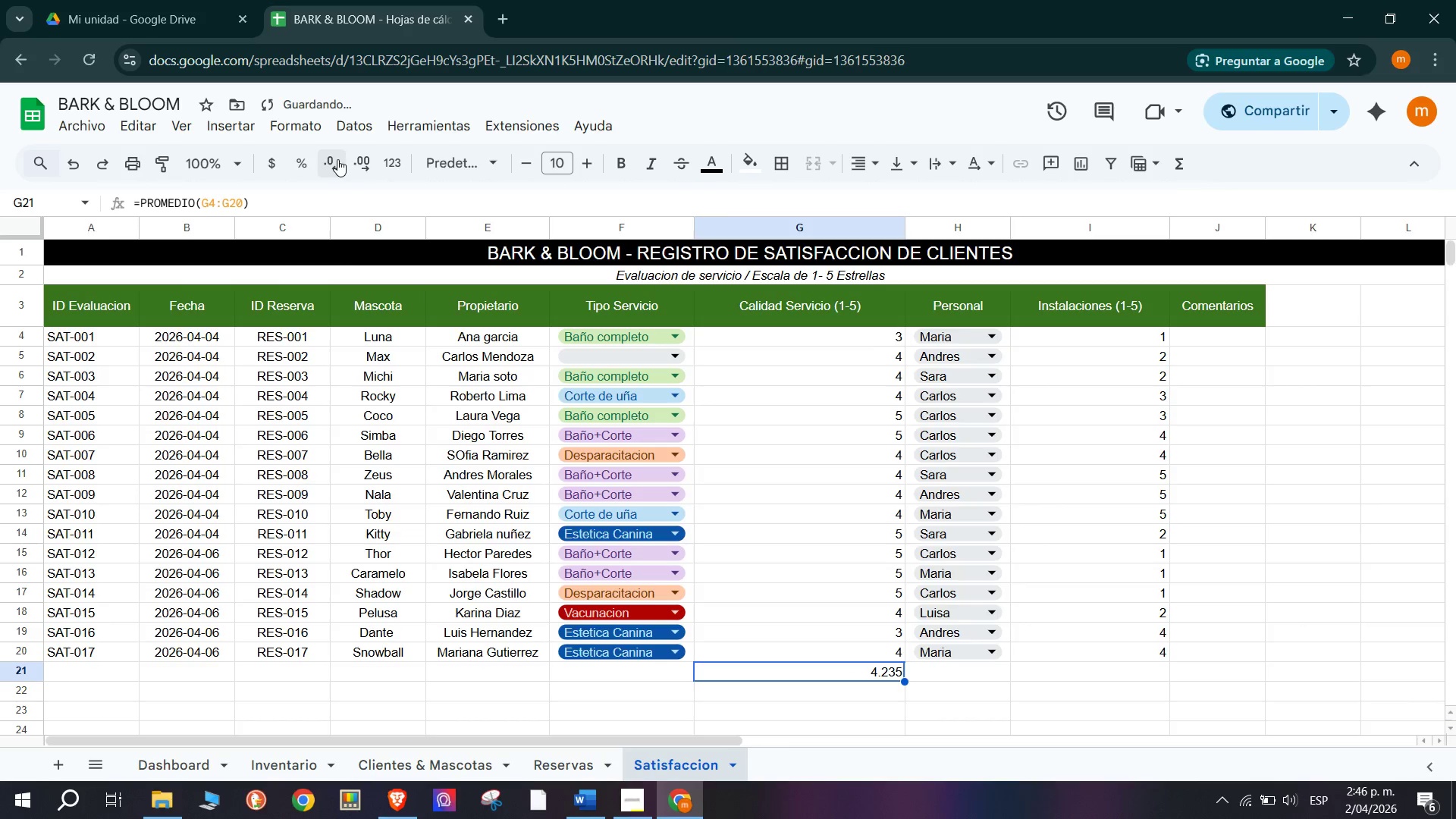 
left_click([337, 159])
 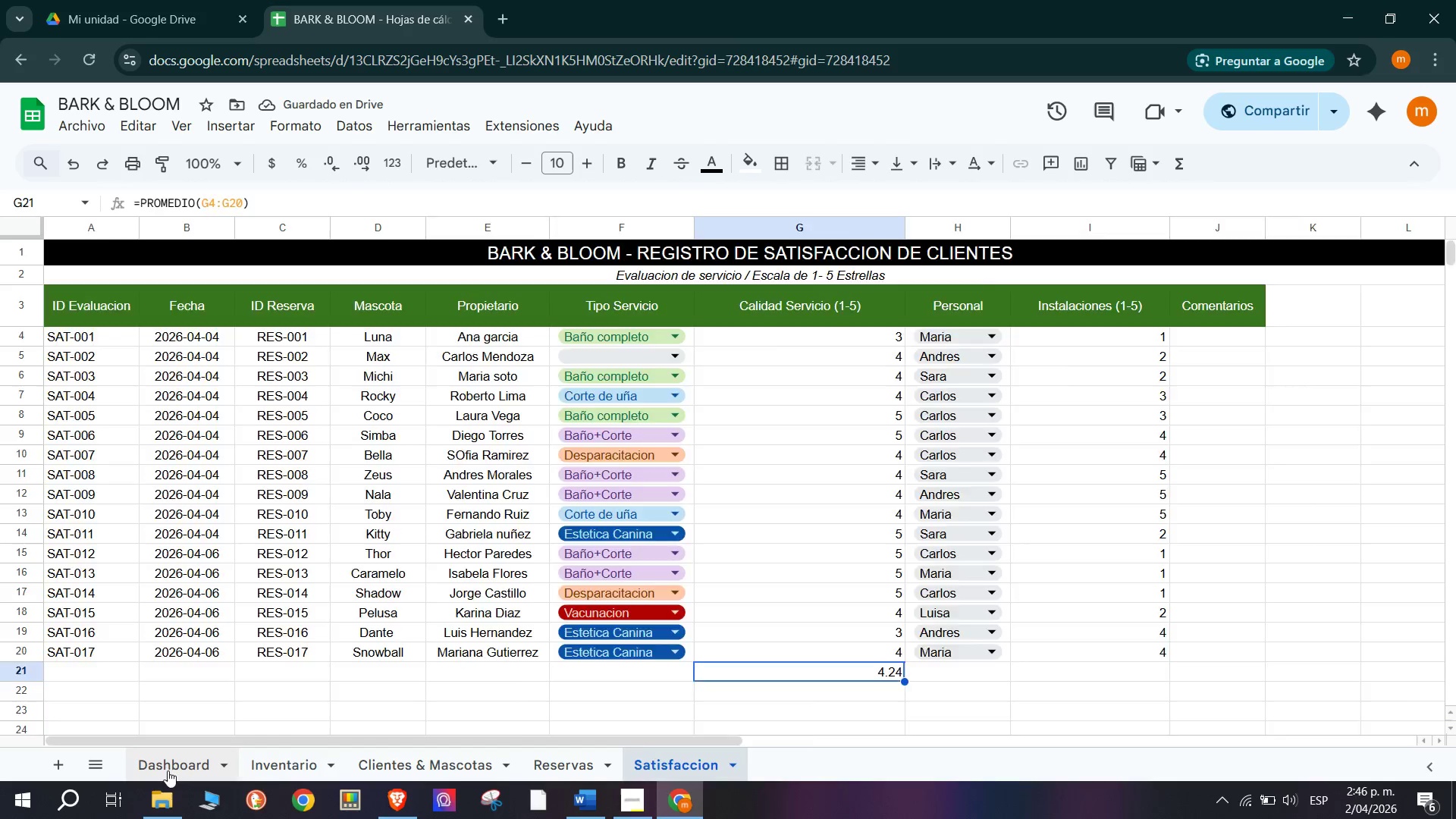 
right_click([562, 368])
 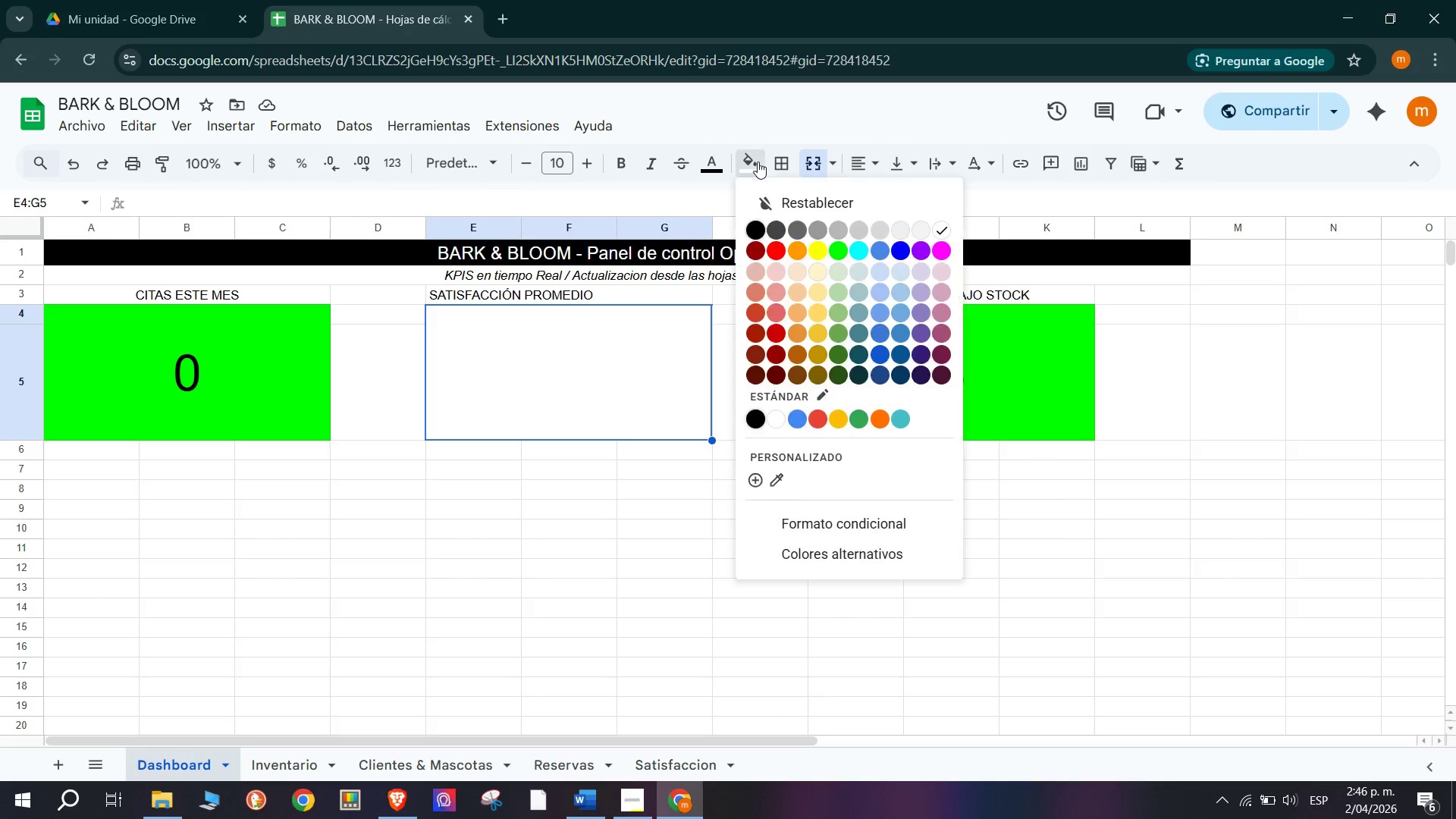 
left_click([817, 255])
 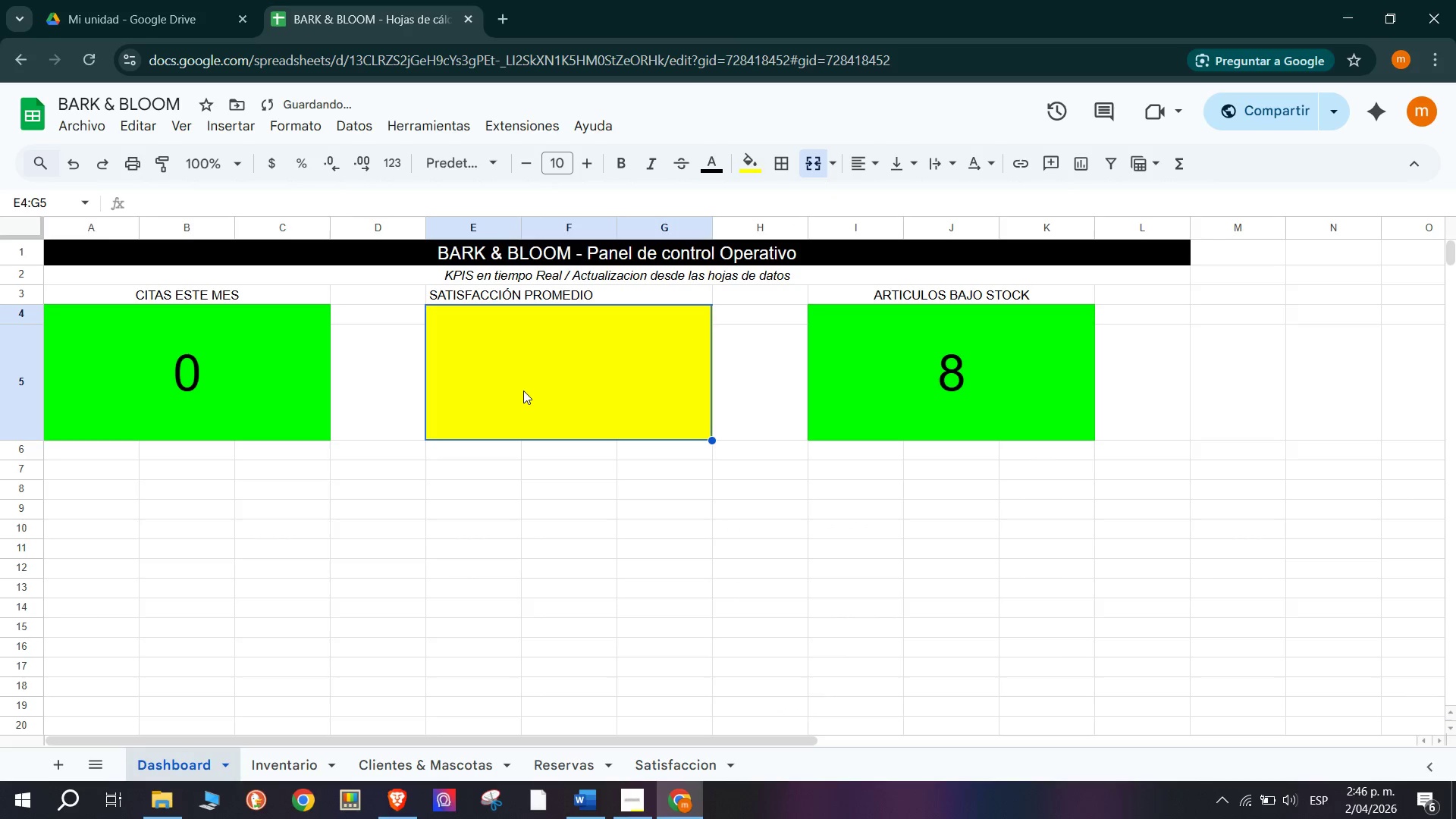 
right_click([523, 391])
 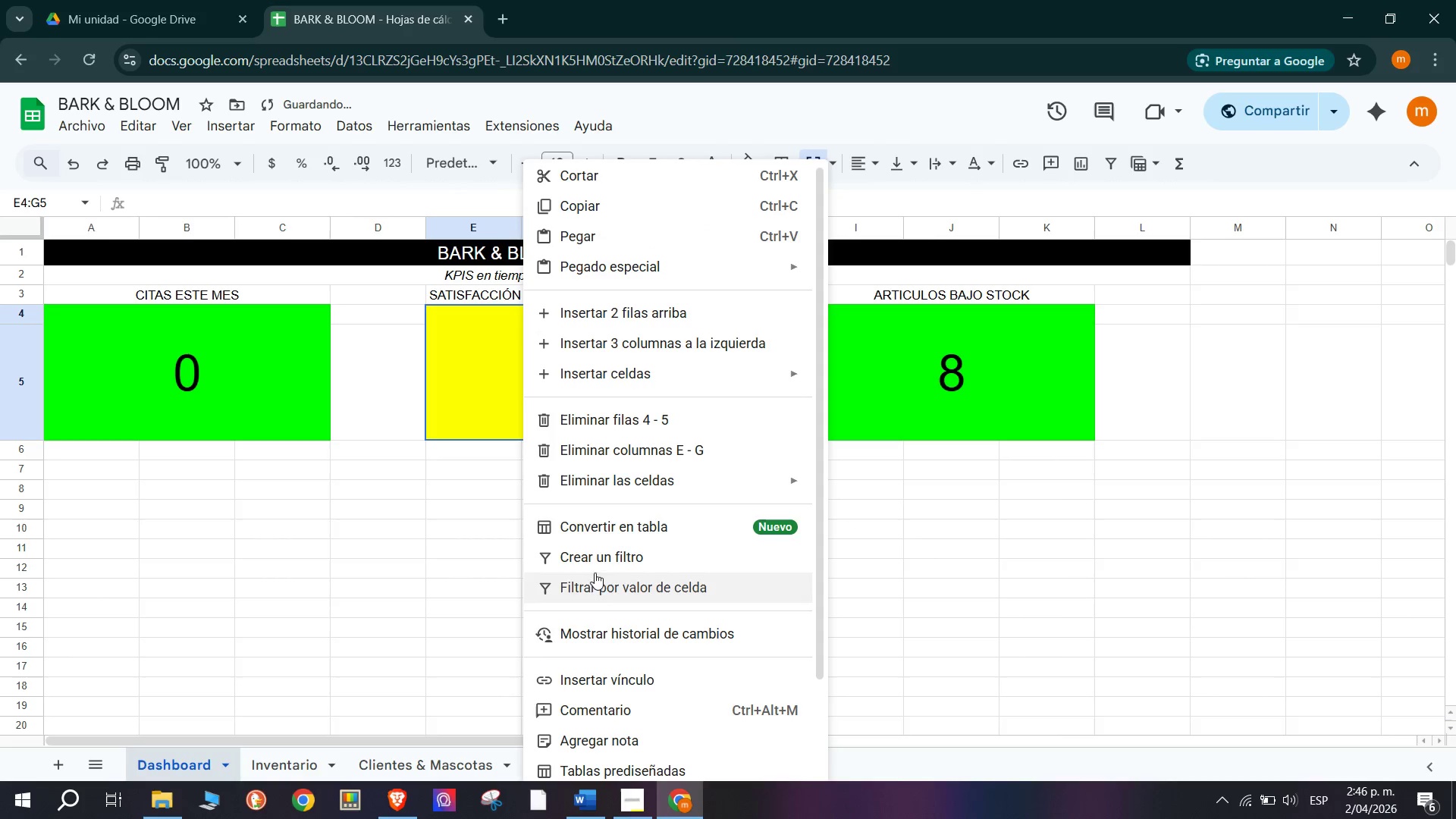 
left_click([482, 393])
 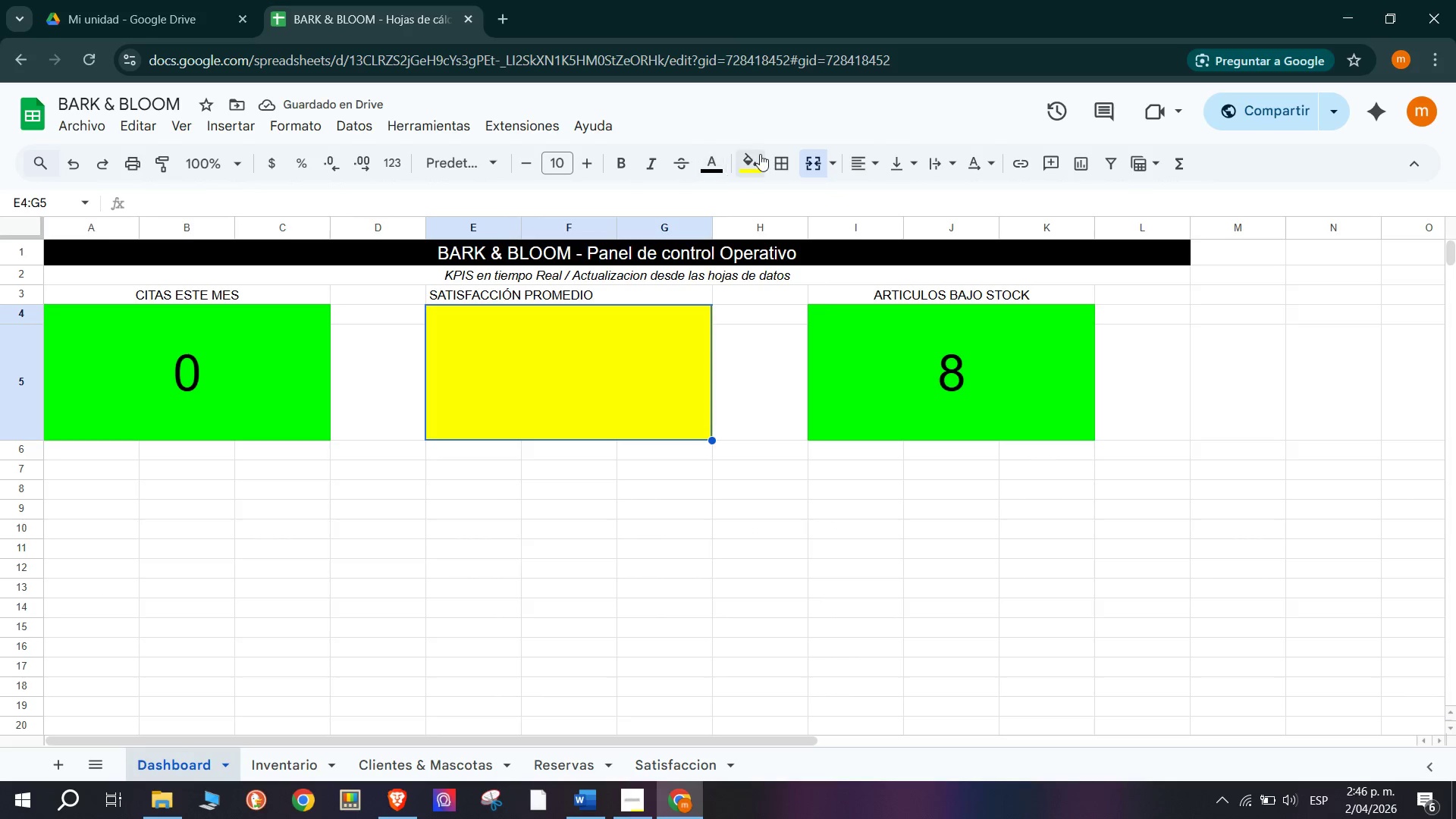 
left_click([760, 152])
 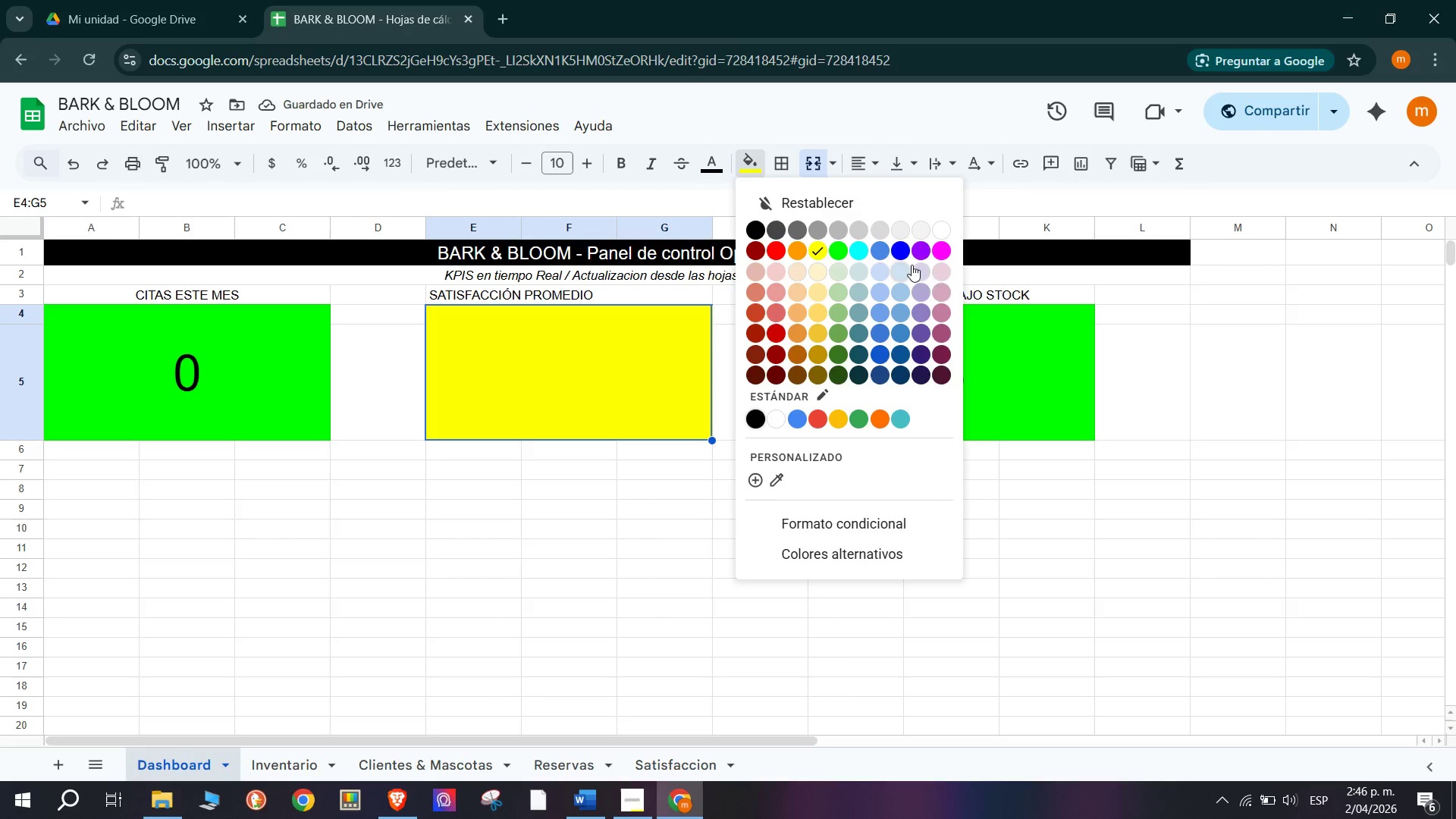 
left_click([913, 275])
 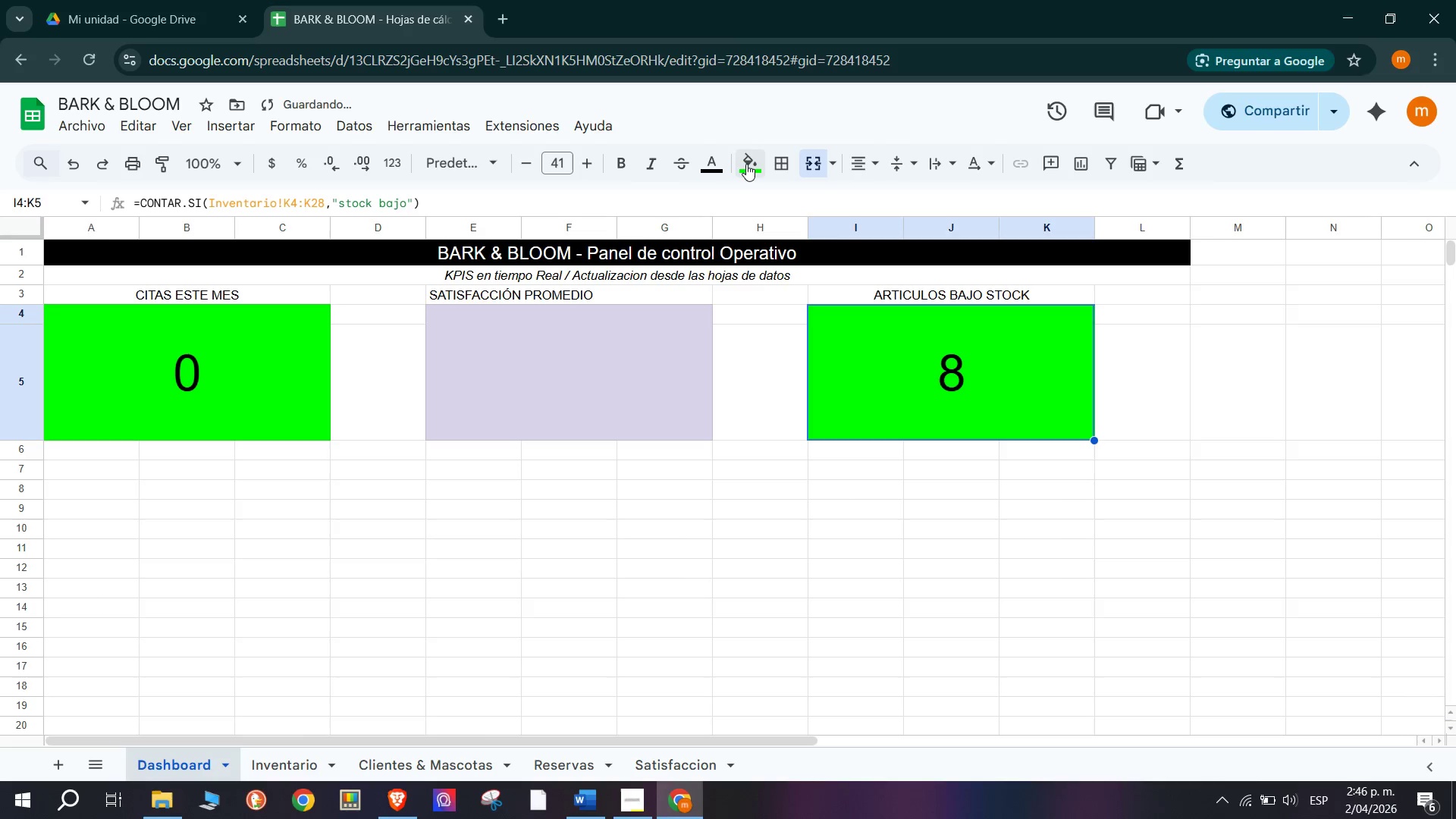 
left_click([748, 169])
 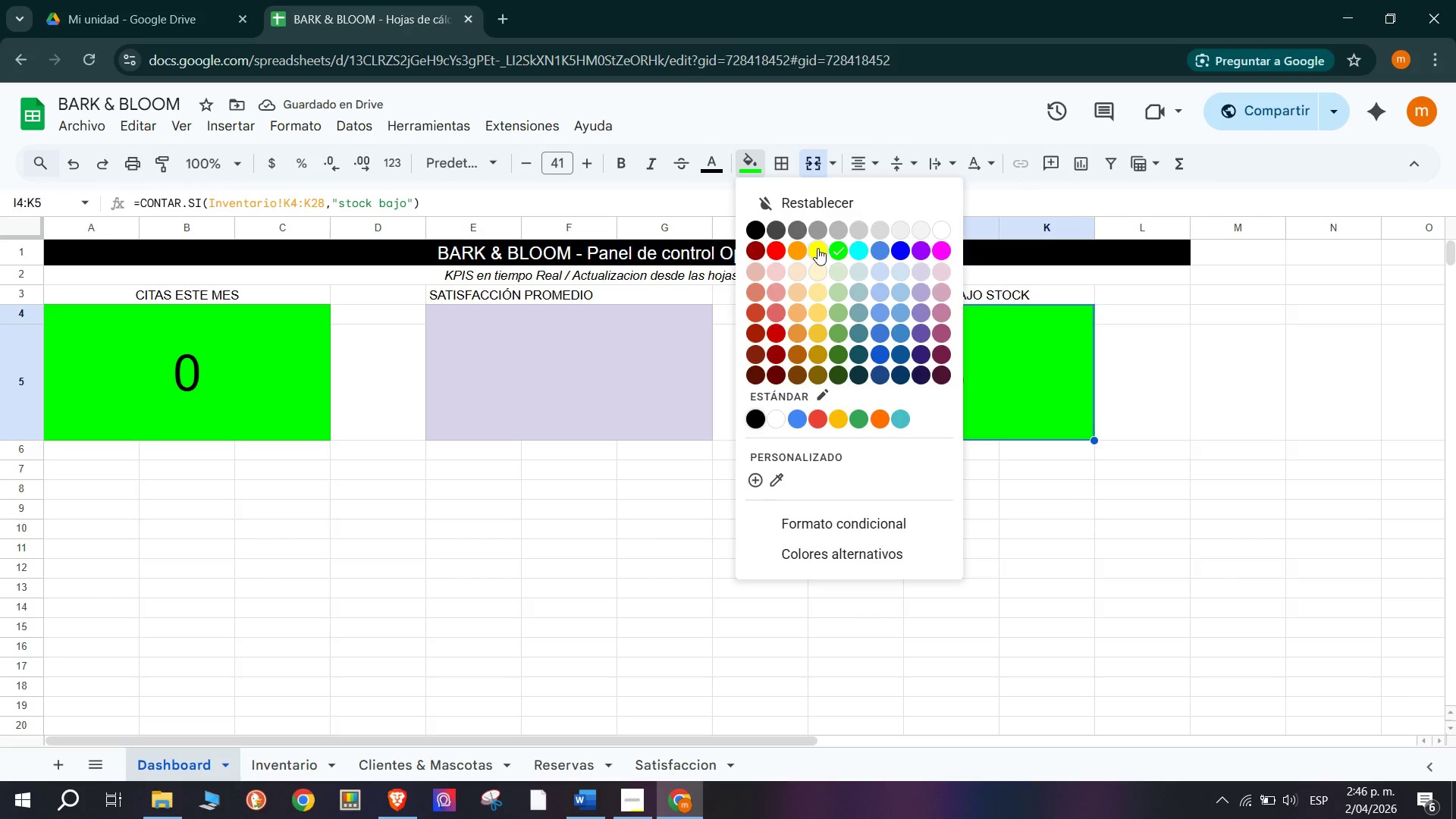 
double_click([611, 383])
 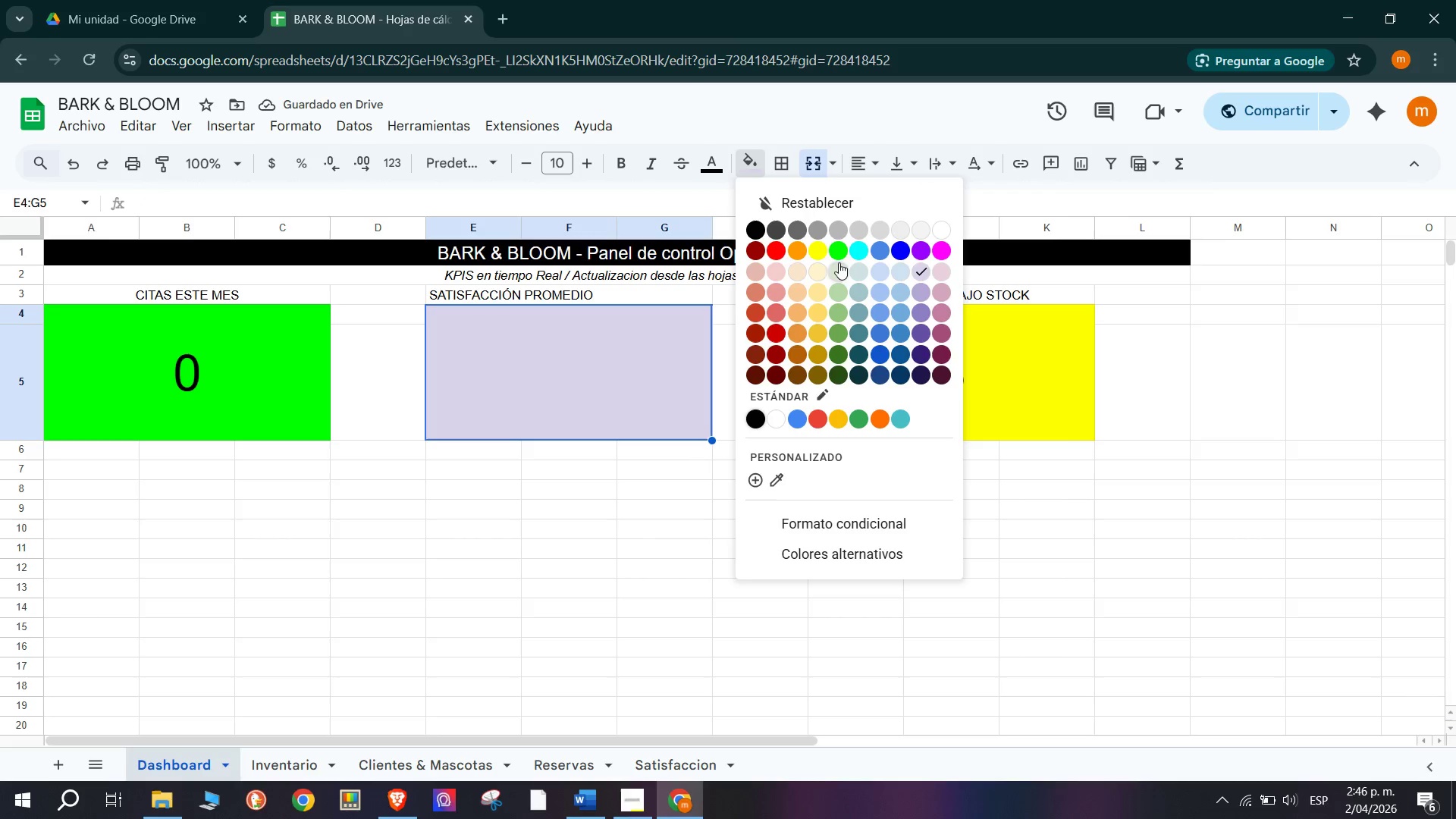 
left_click([856, 250])
 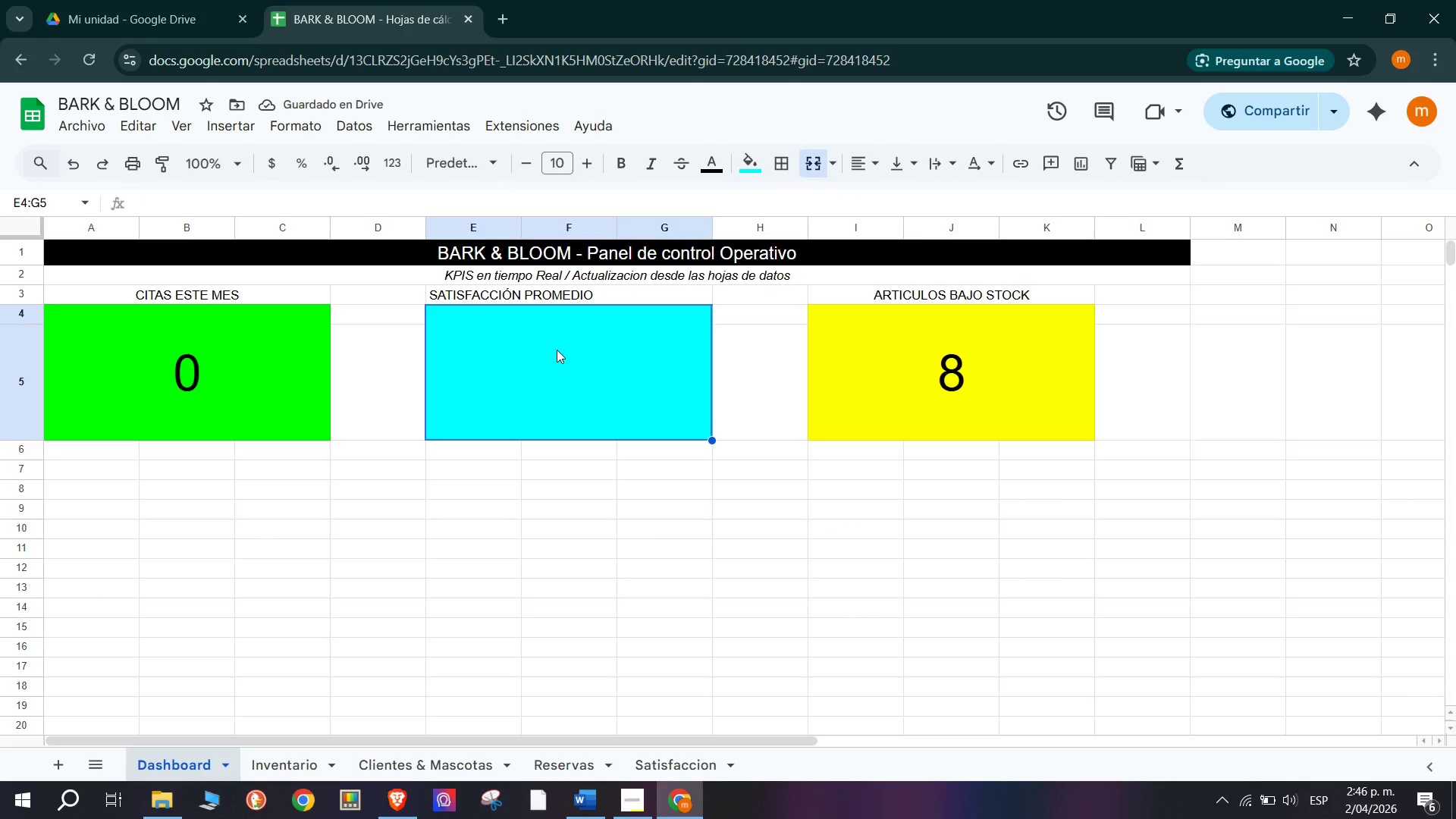 
right_click([560, 372])
 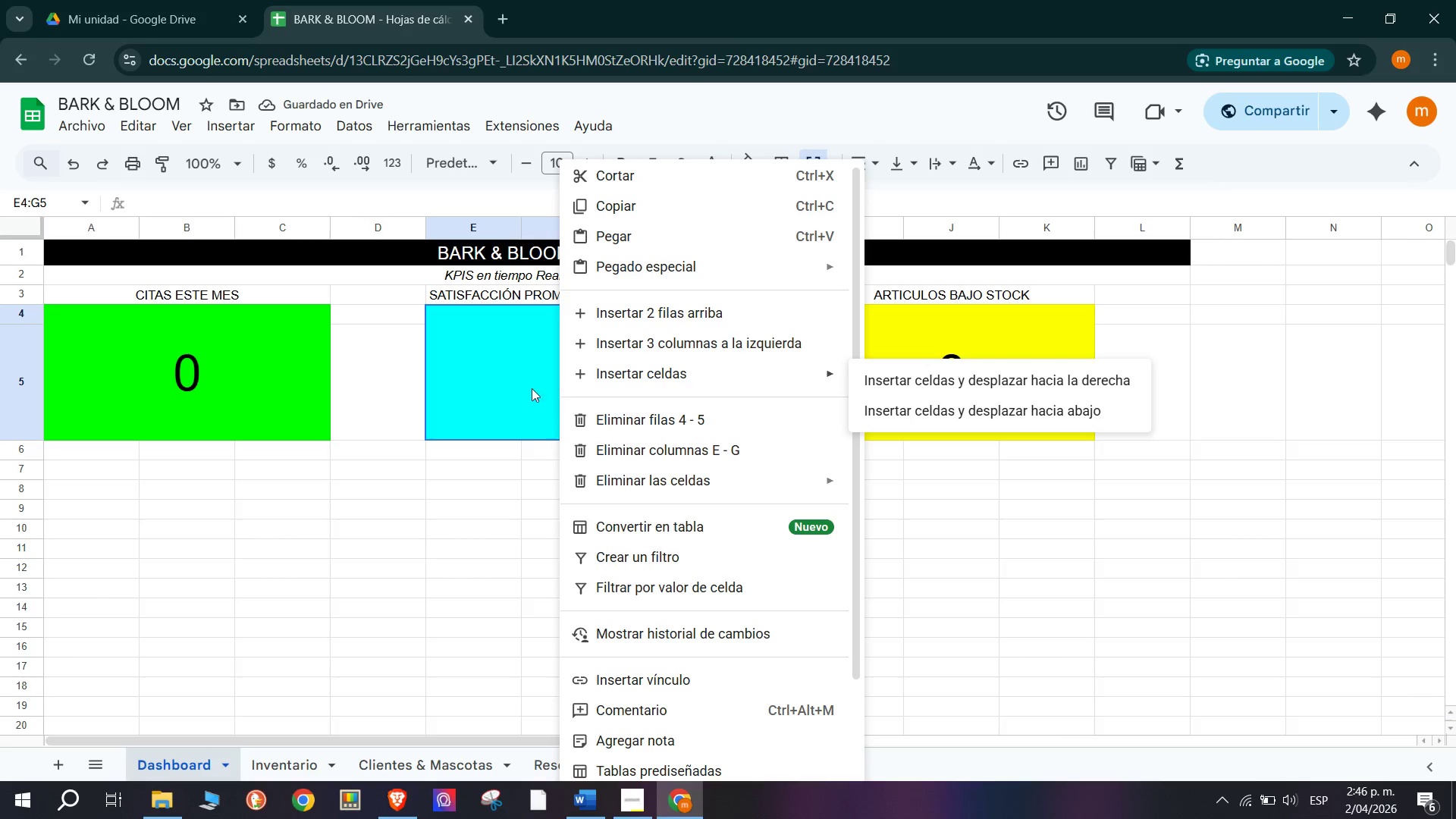 
left_click_drag(start_coordinate=[515, 383], to_coordinate=[519, 386])
 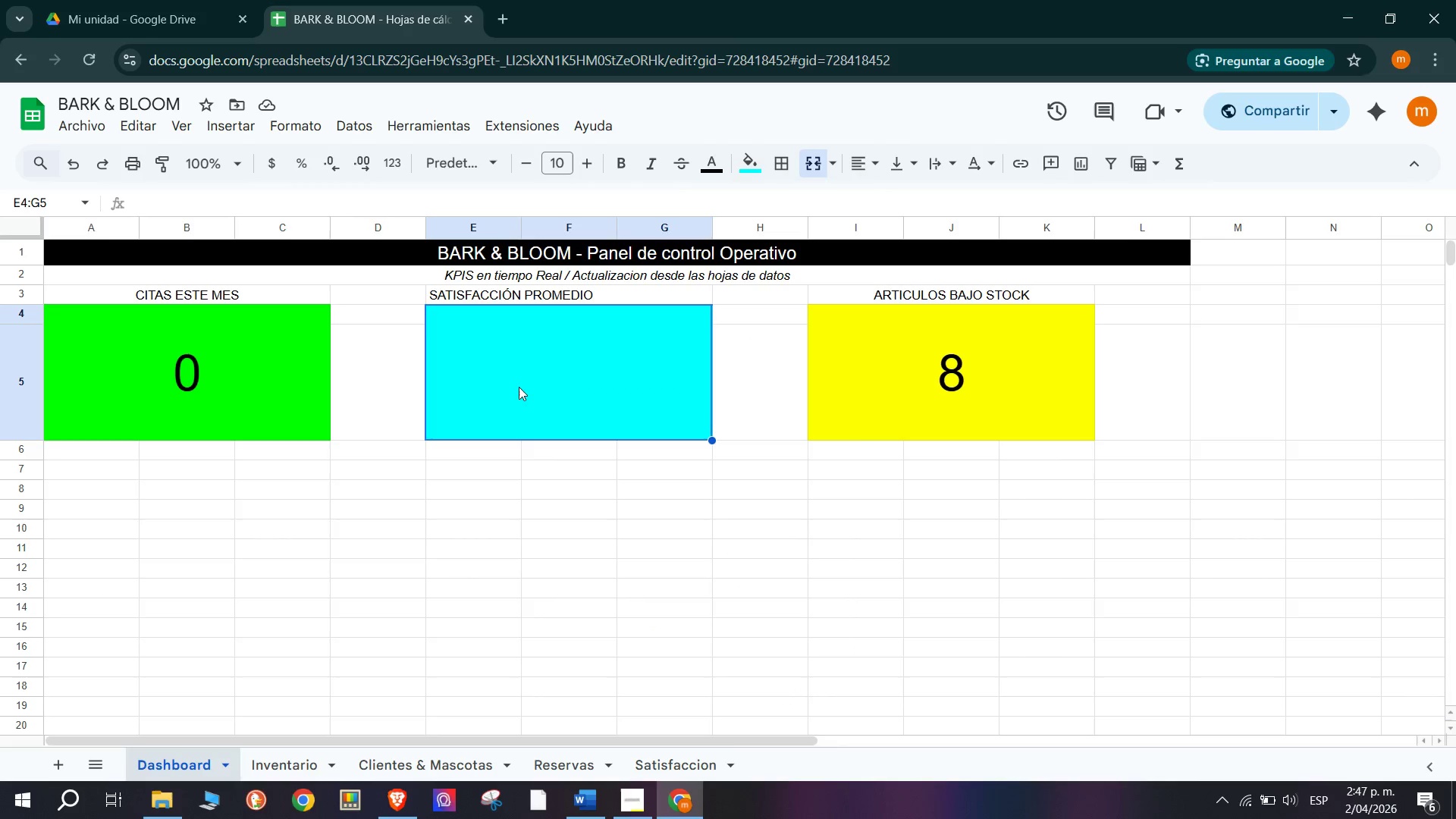 
double_click([520, 387])
 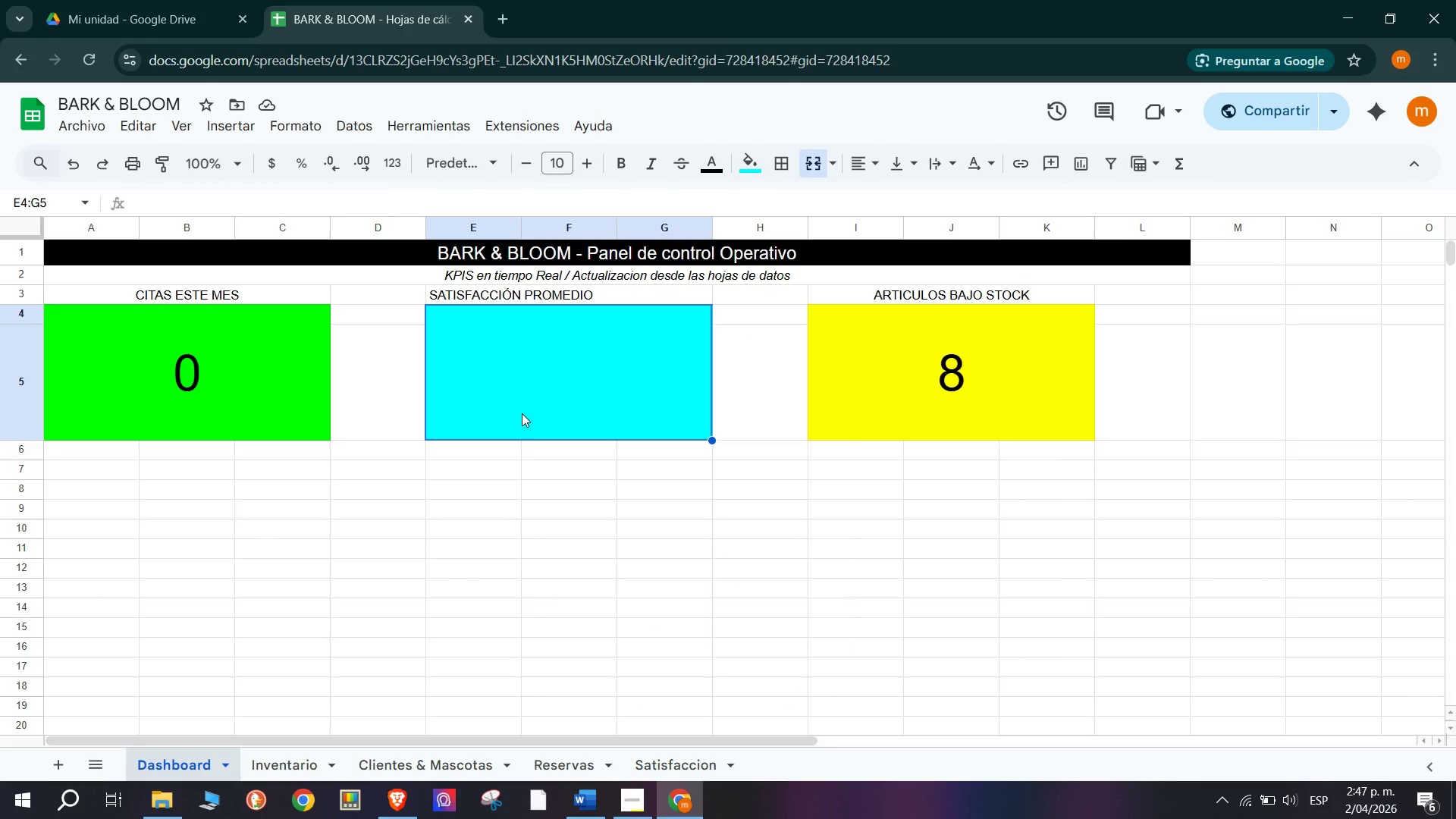 
key(Shift+0)
 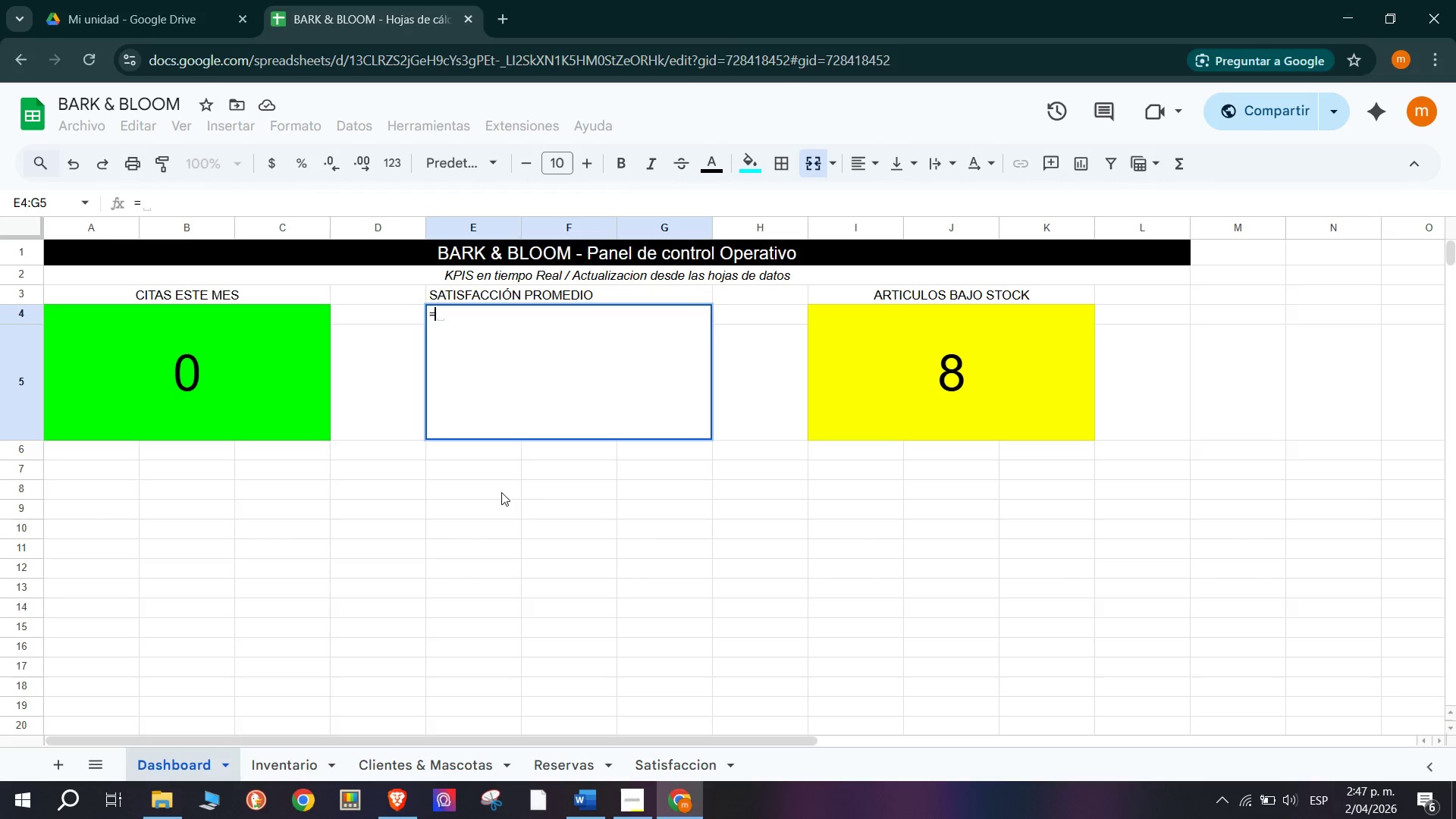 
wait(19.3)
 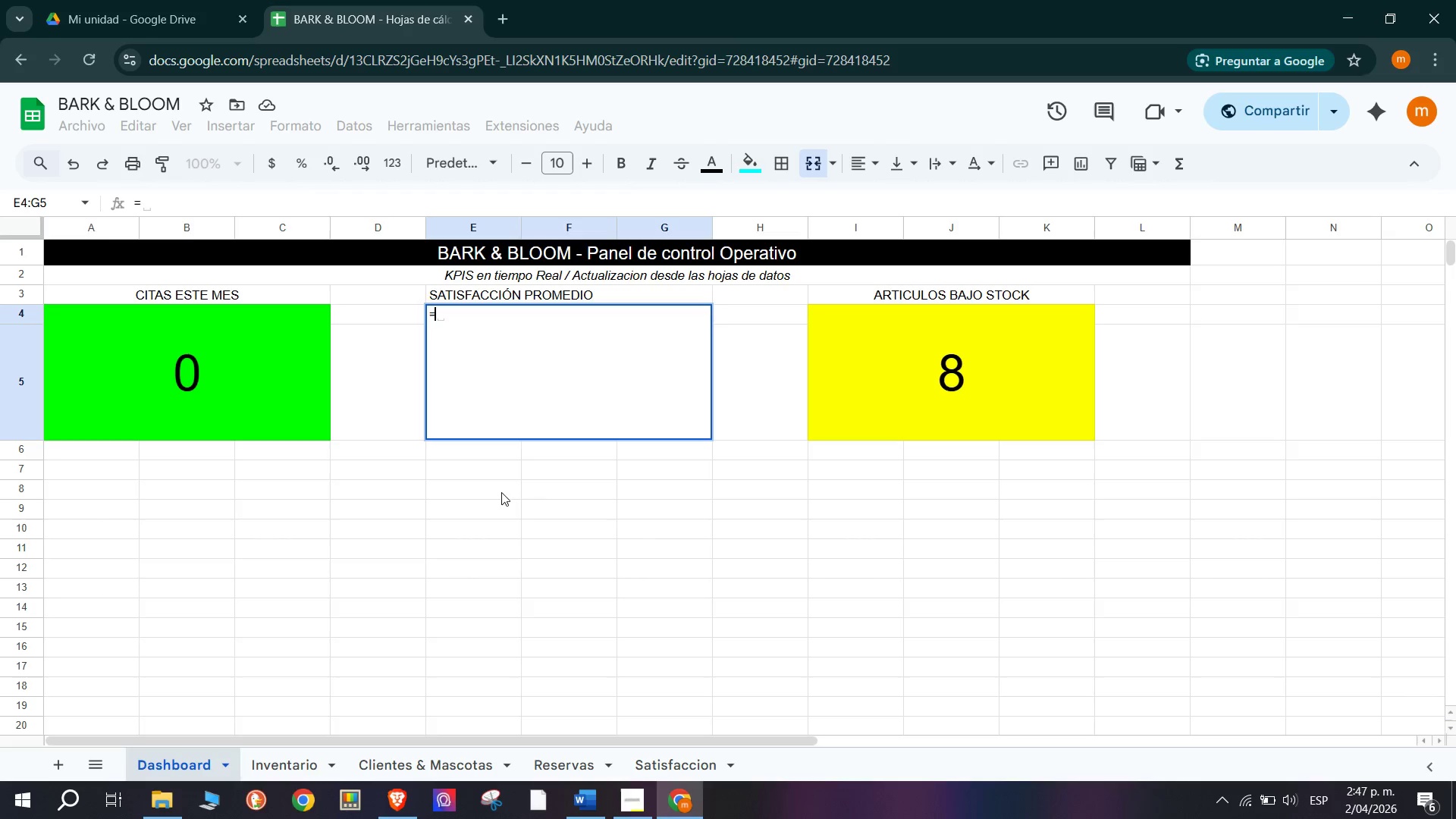 
left_click([664, 763])
 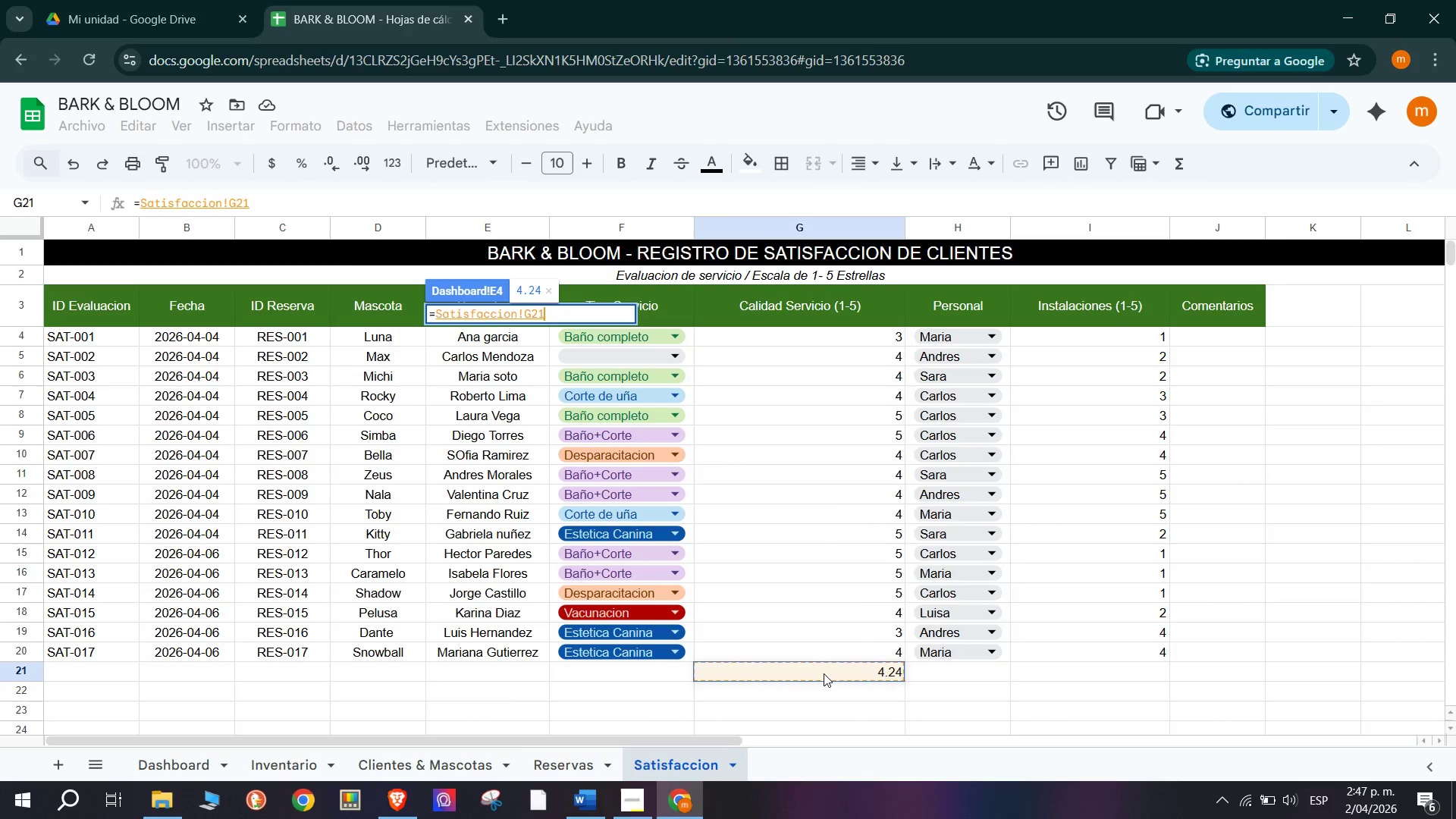 
wait(5.91)
 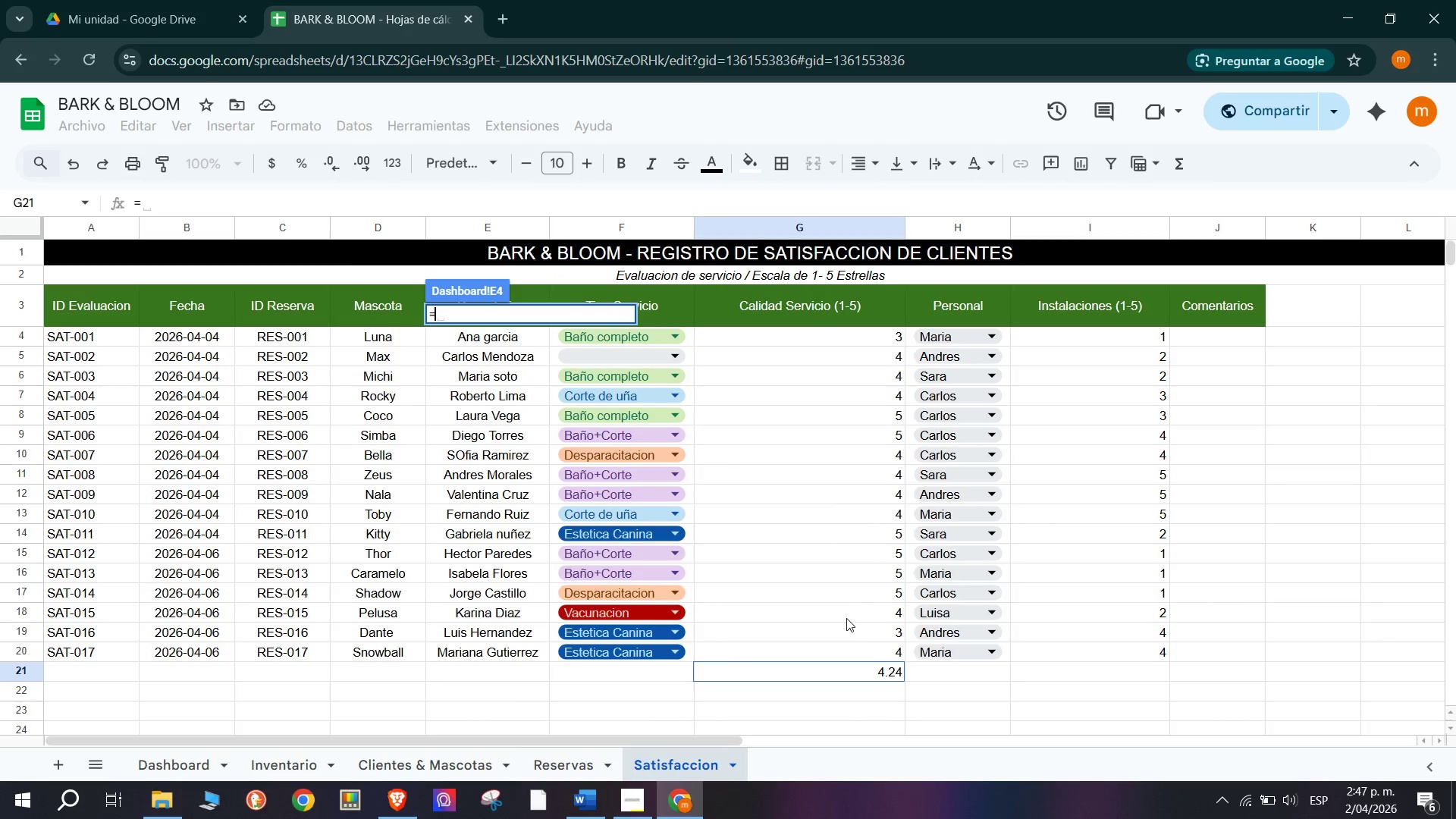 
key(Enter)
 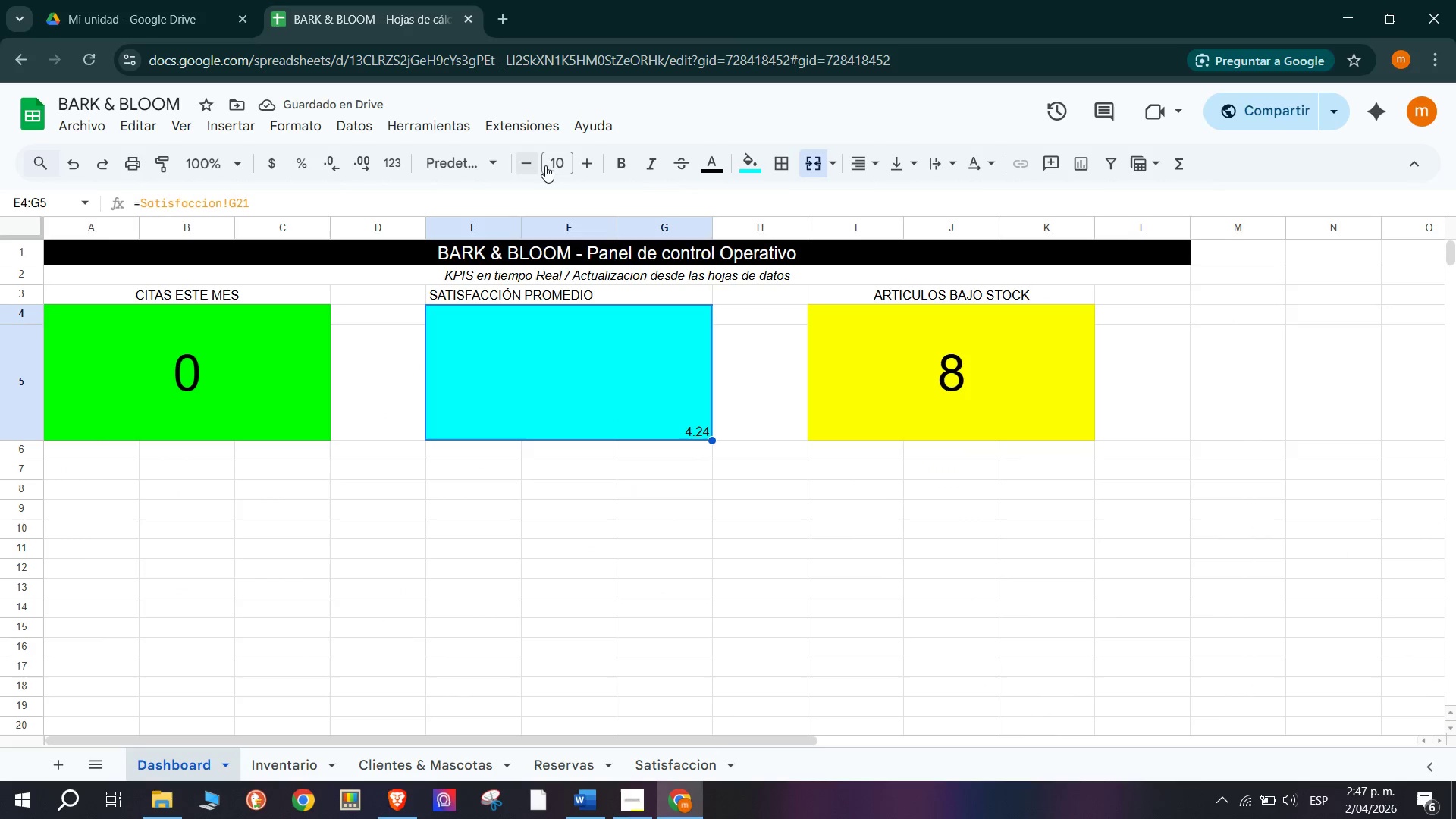 
left_click([579, 164])
 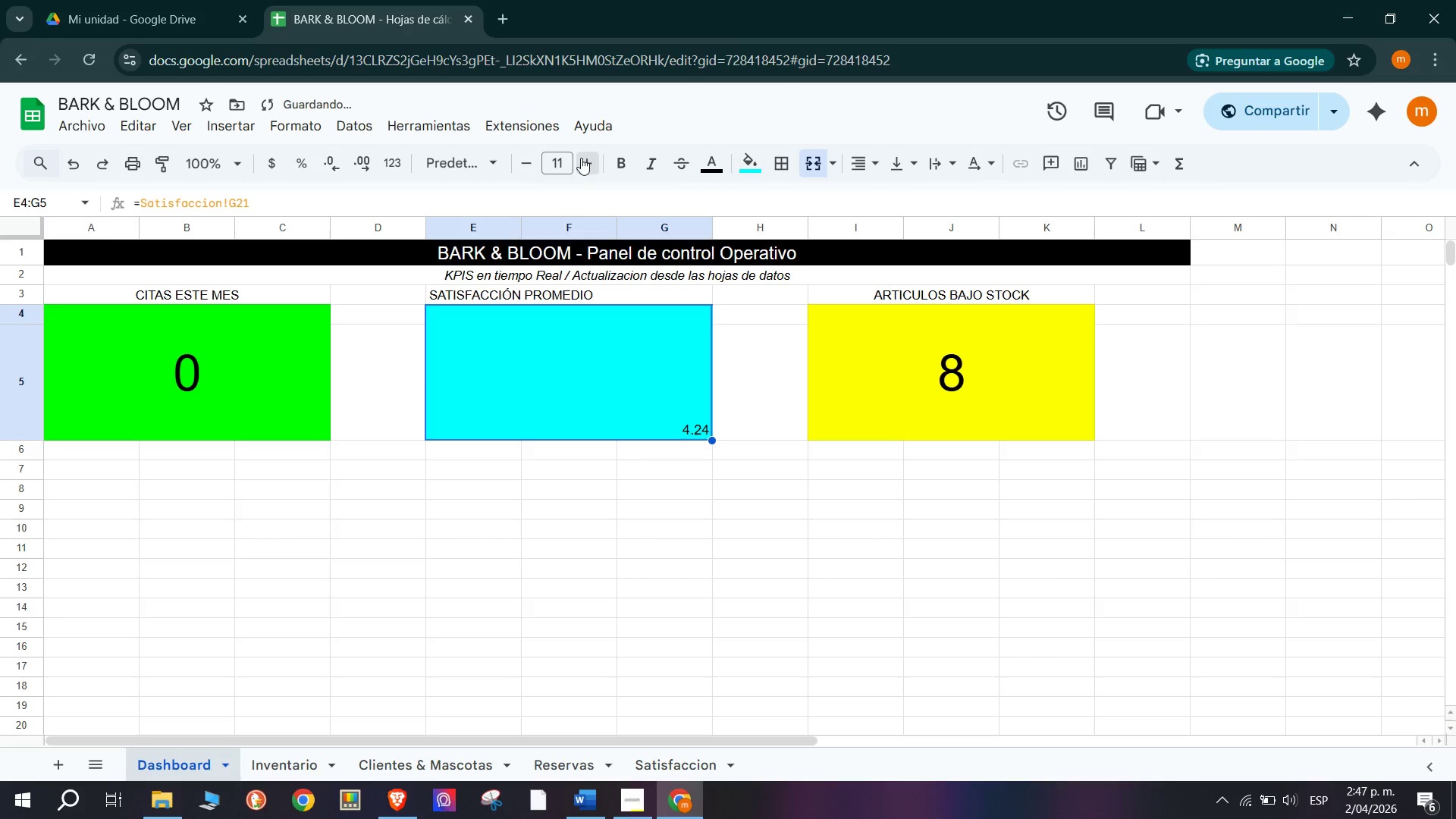 
double_click([581, 158])
 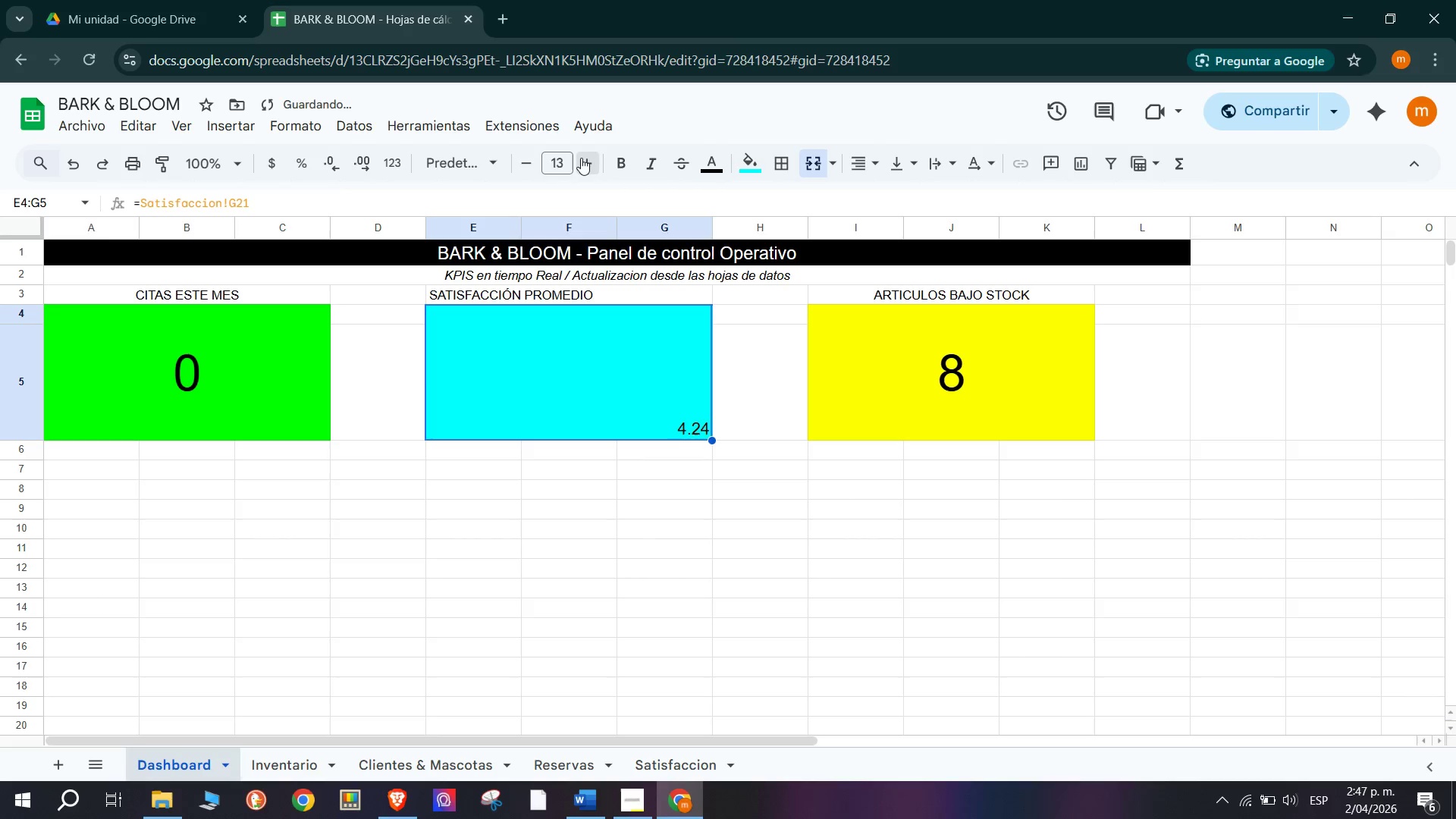 
triple_click([581, 158])
 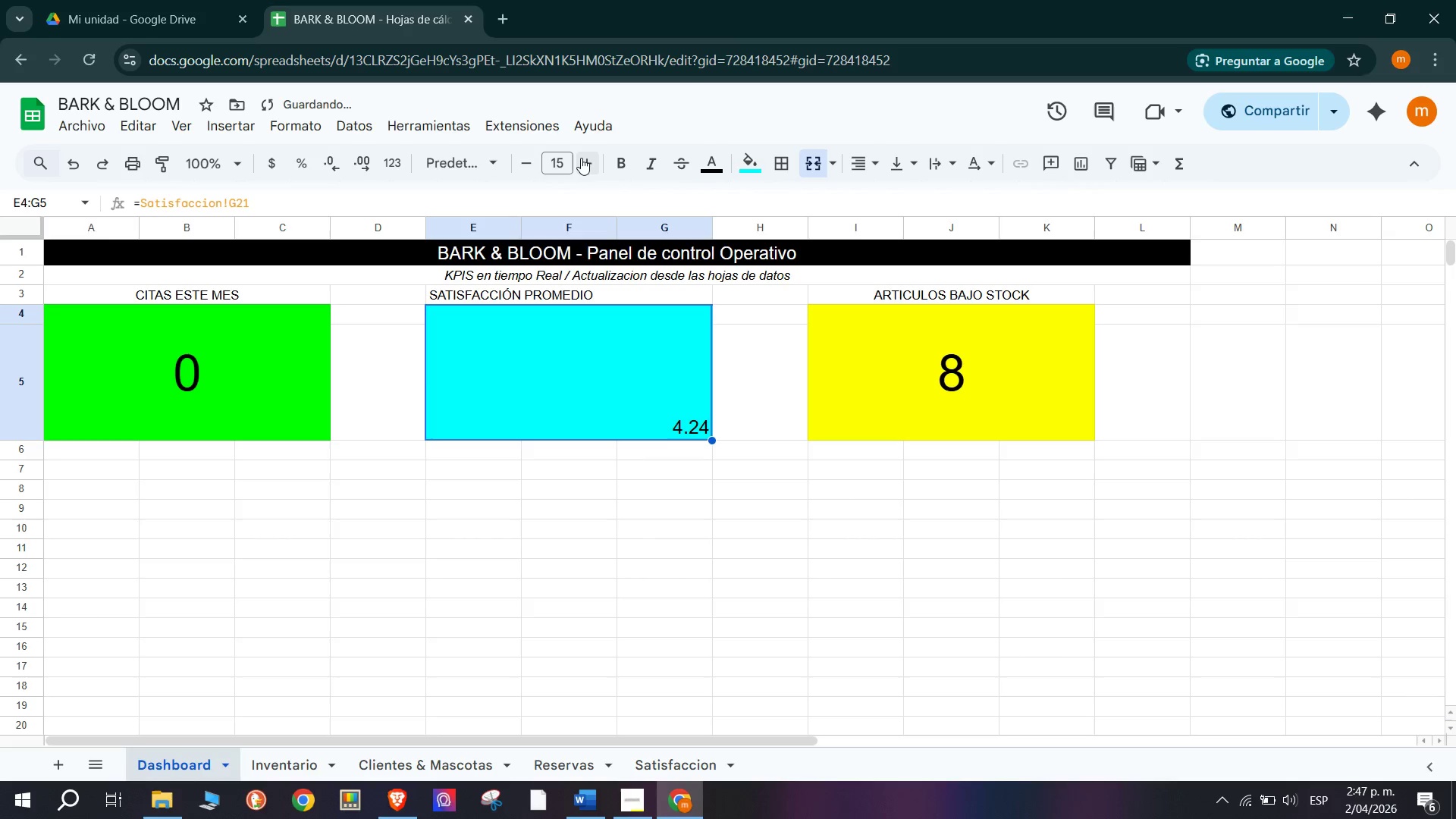 
triple_click([581, 158])
 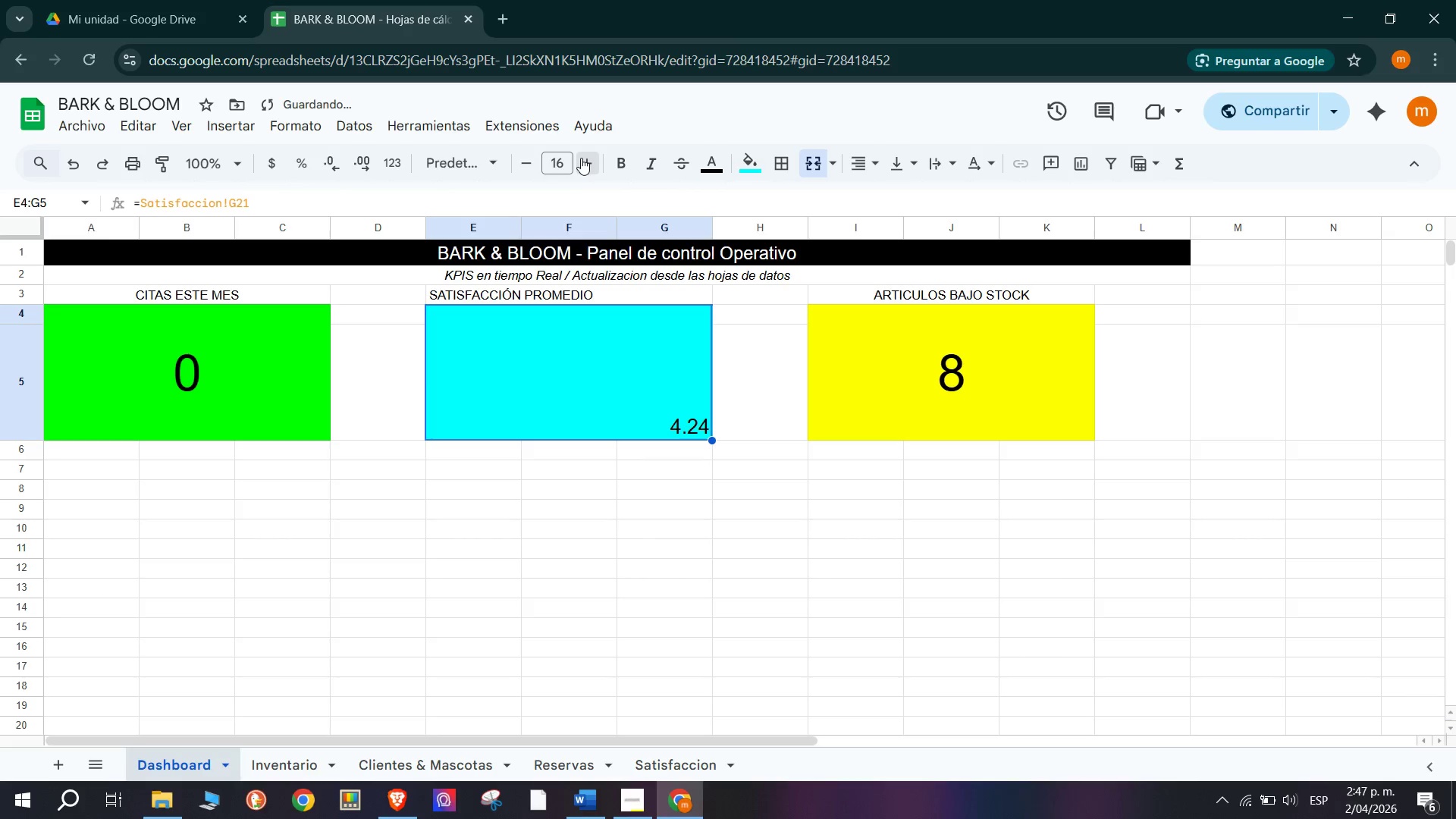 
triple_click([581, 158])
 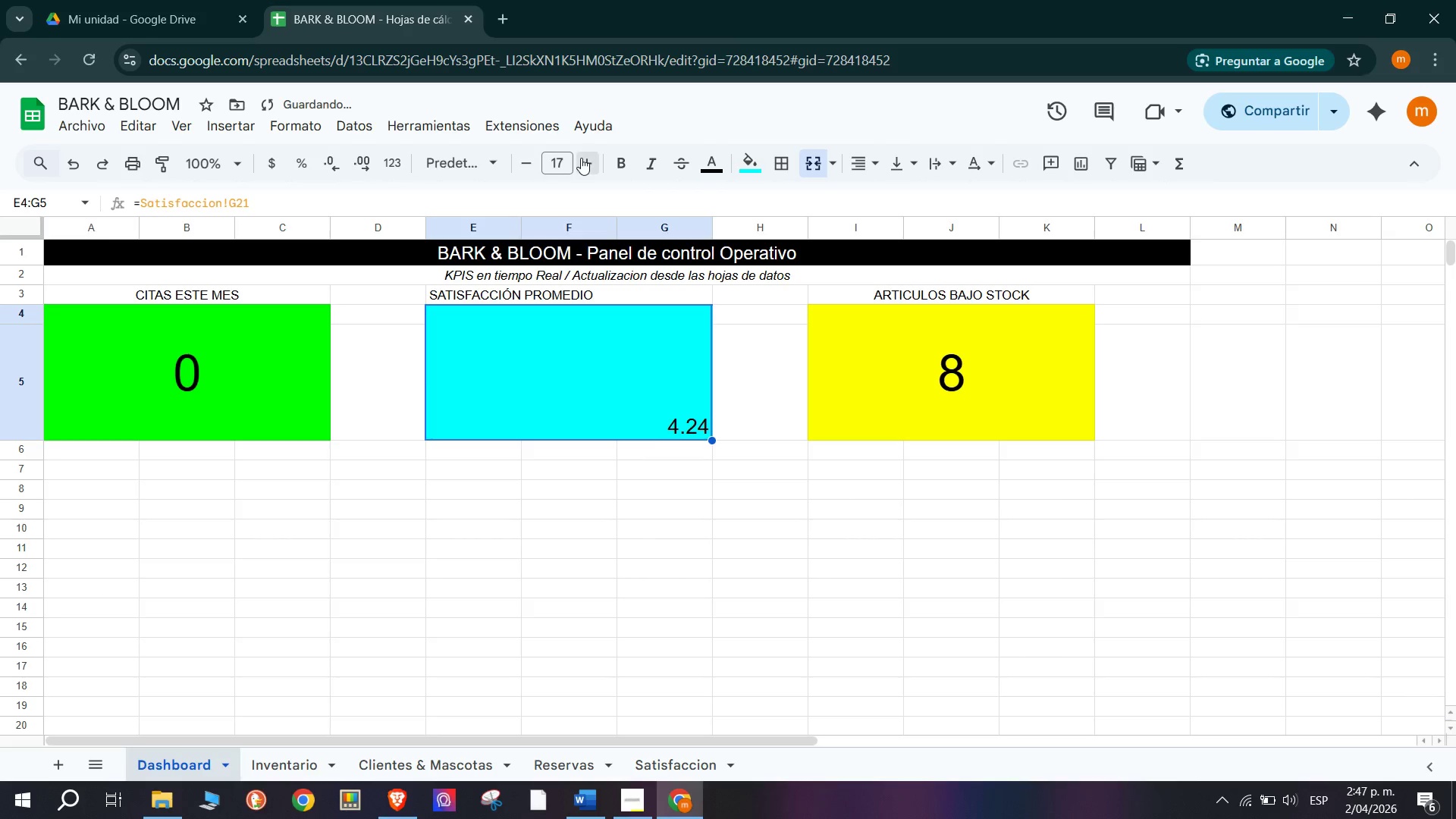 
double_click([581, 158])
 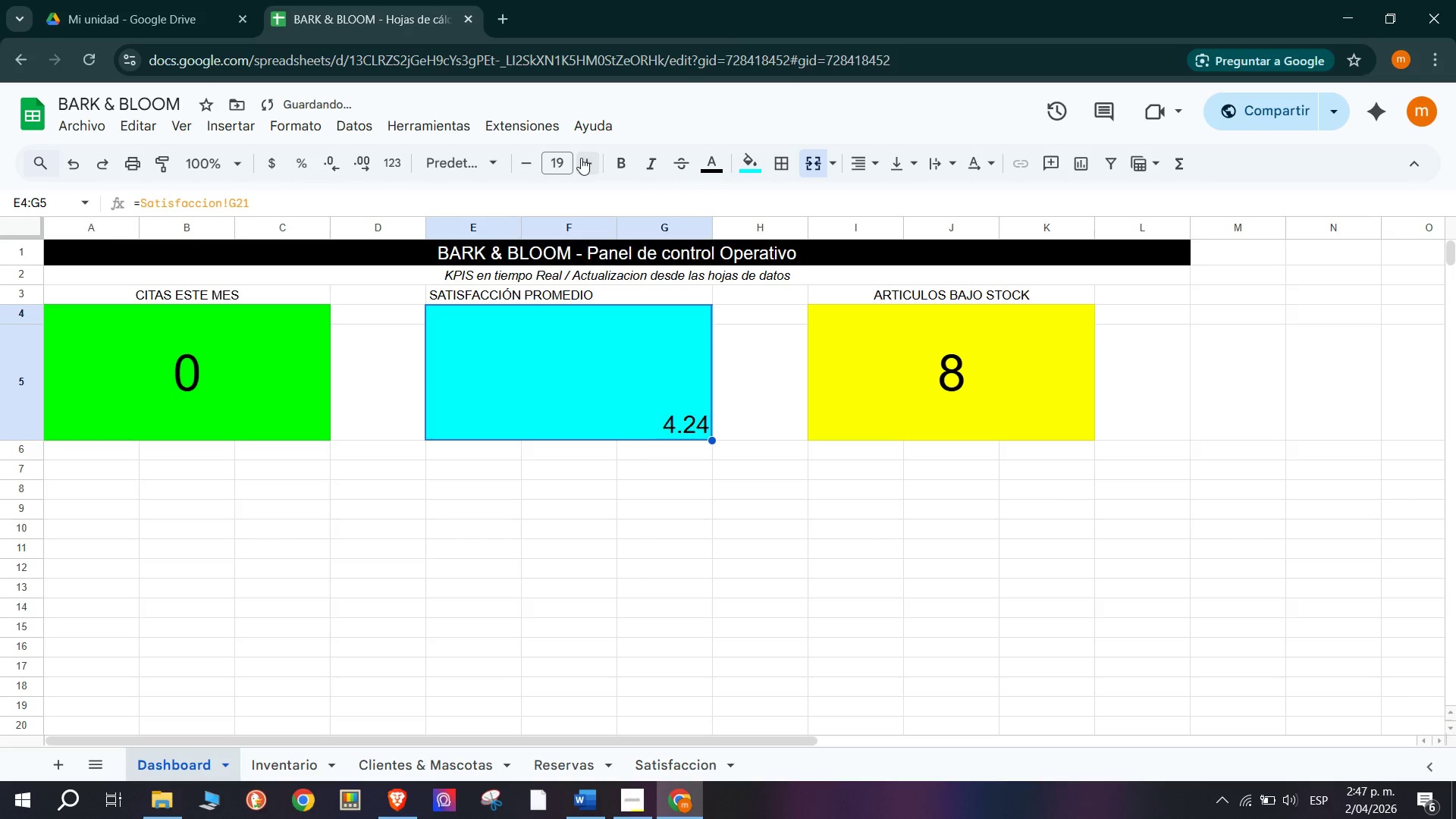 
triple_click([581, 158])
 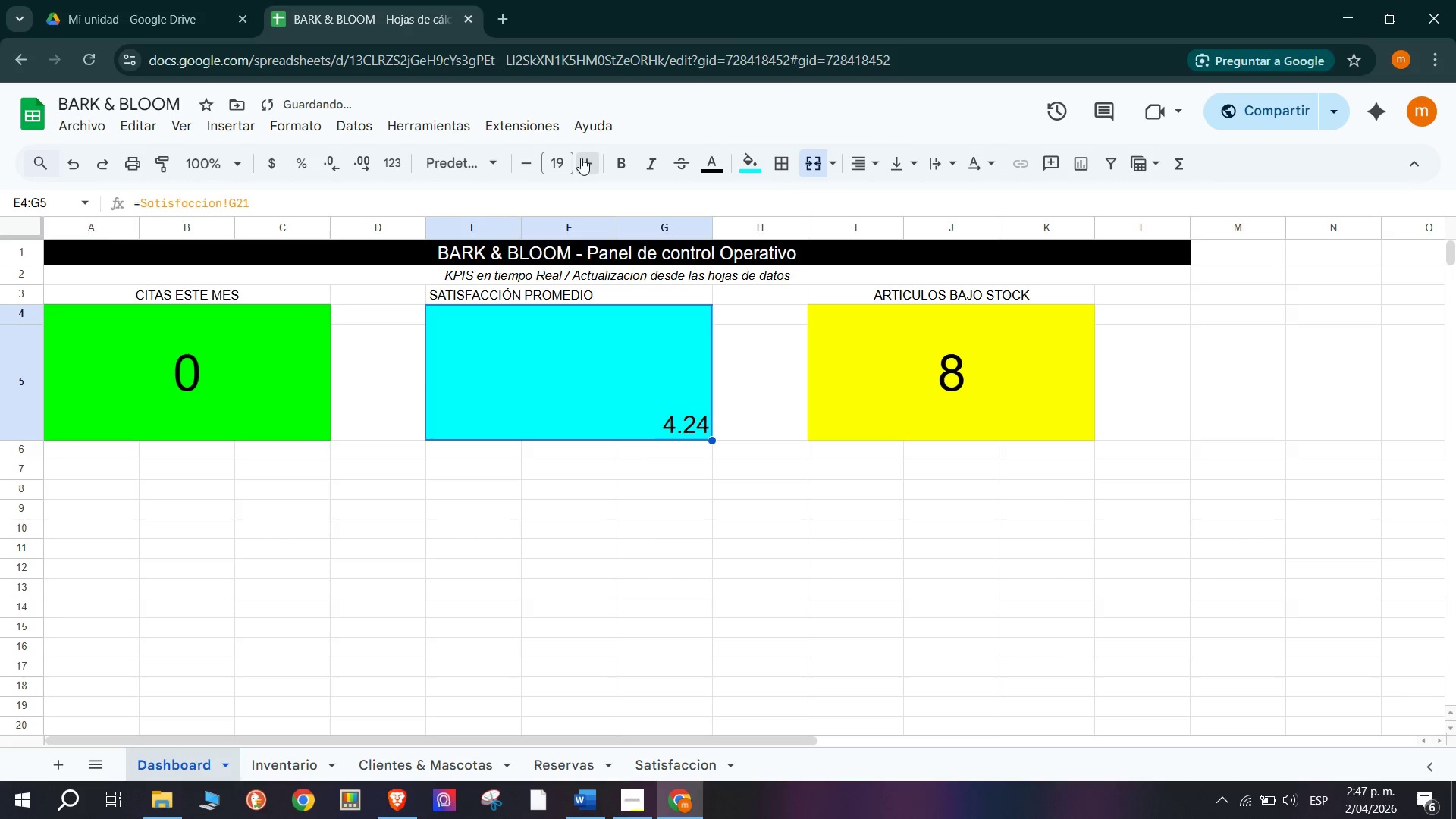 
triple_click([581, 158])
 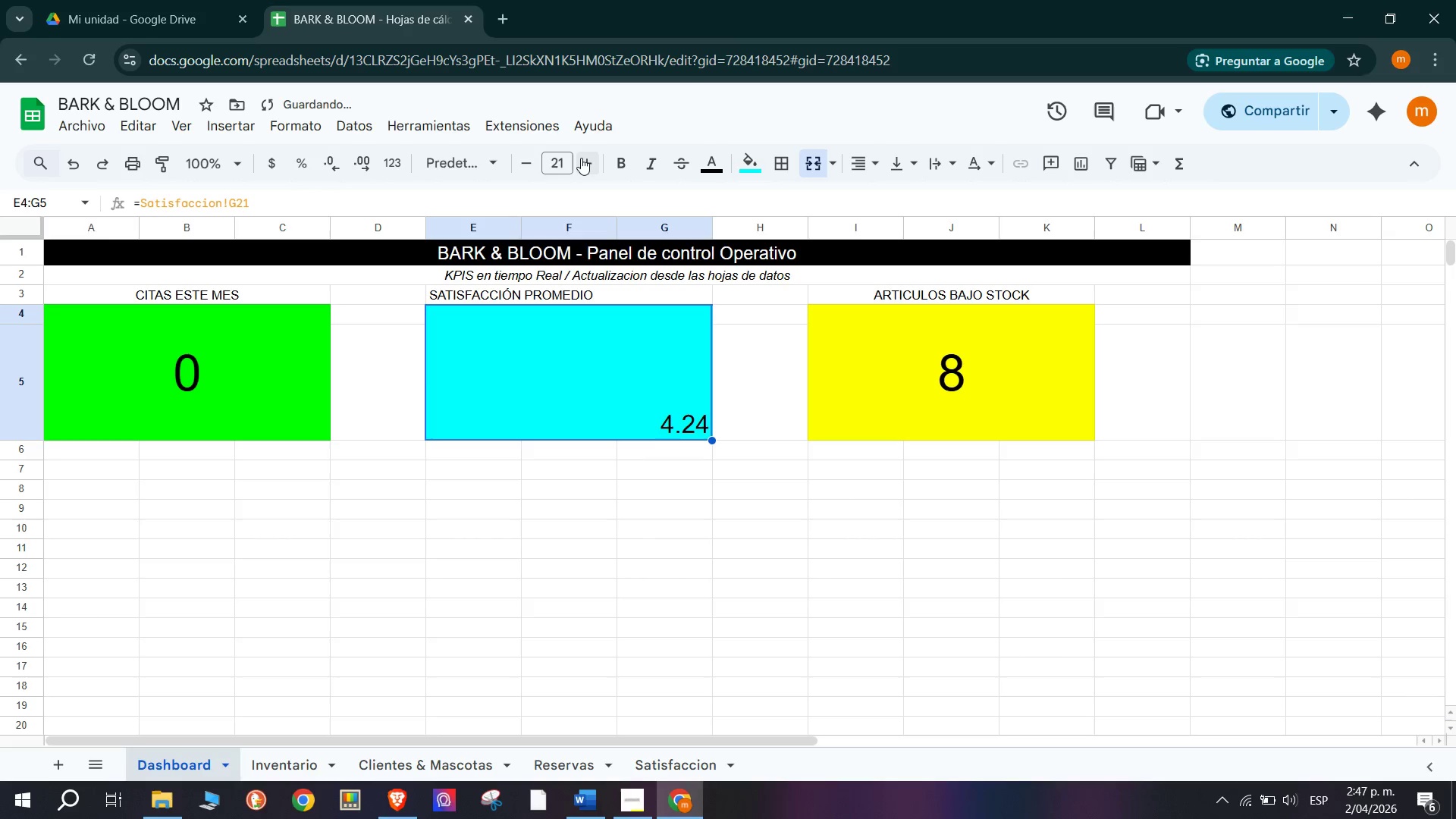 
triple_click([581, 158])
 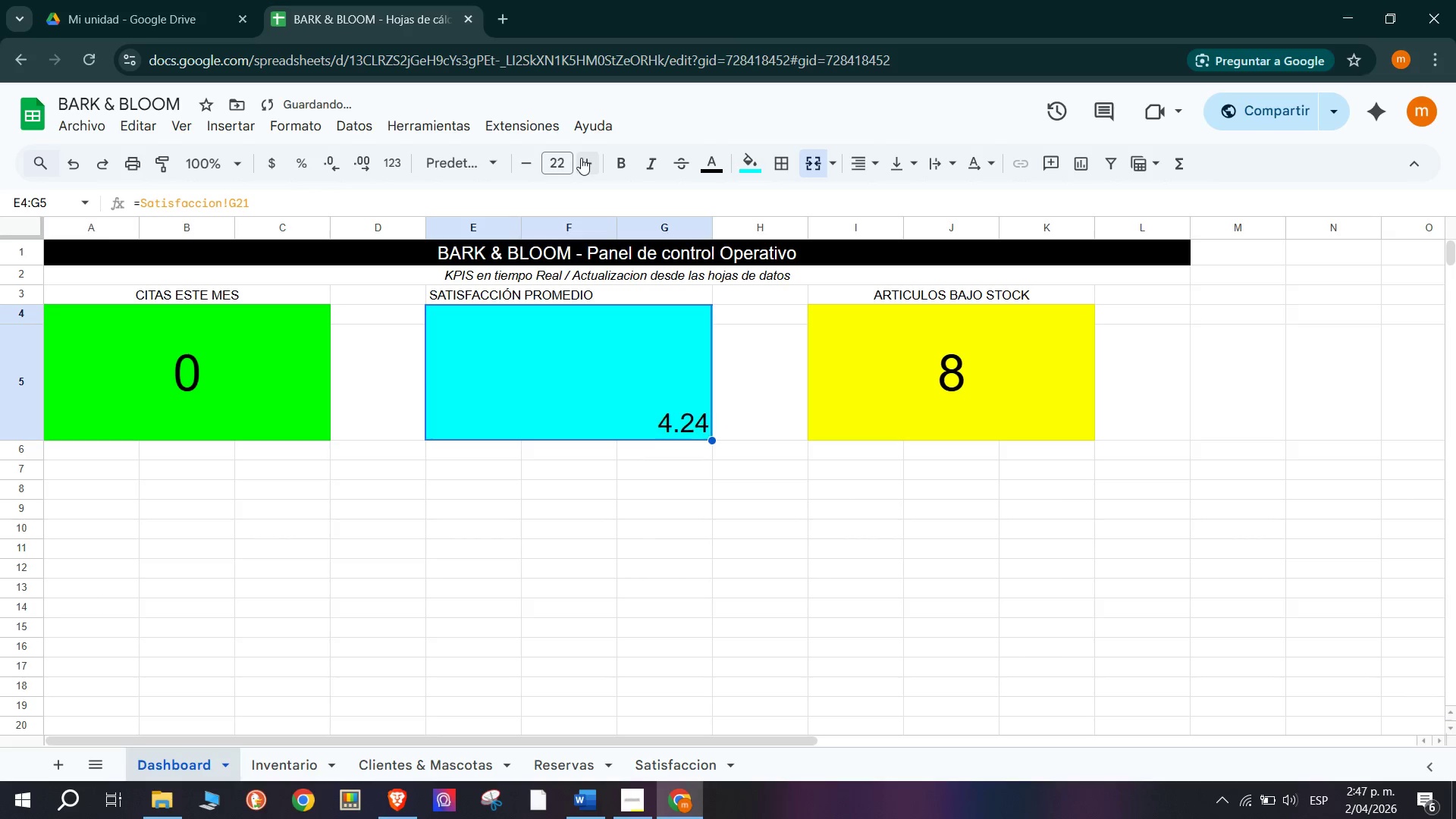 
triple_click([581, 158])
 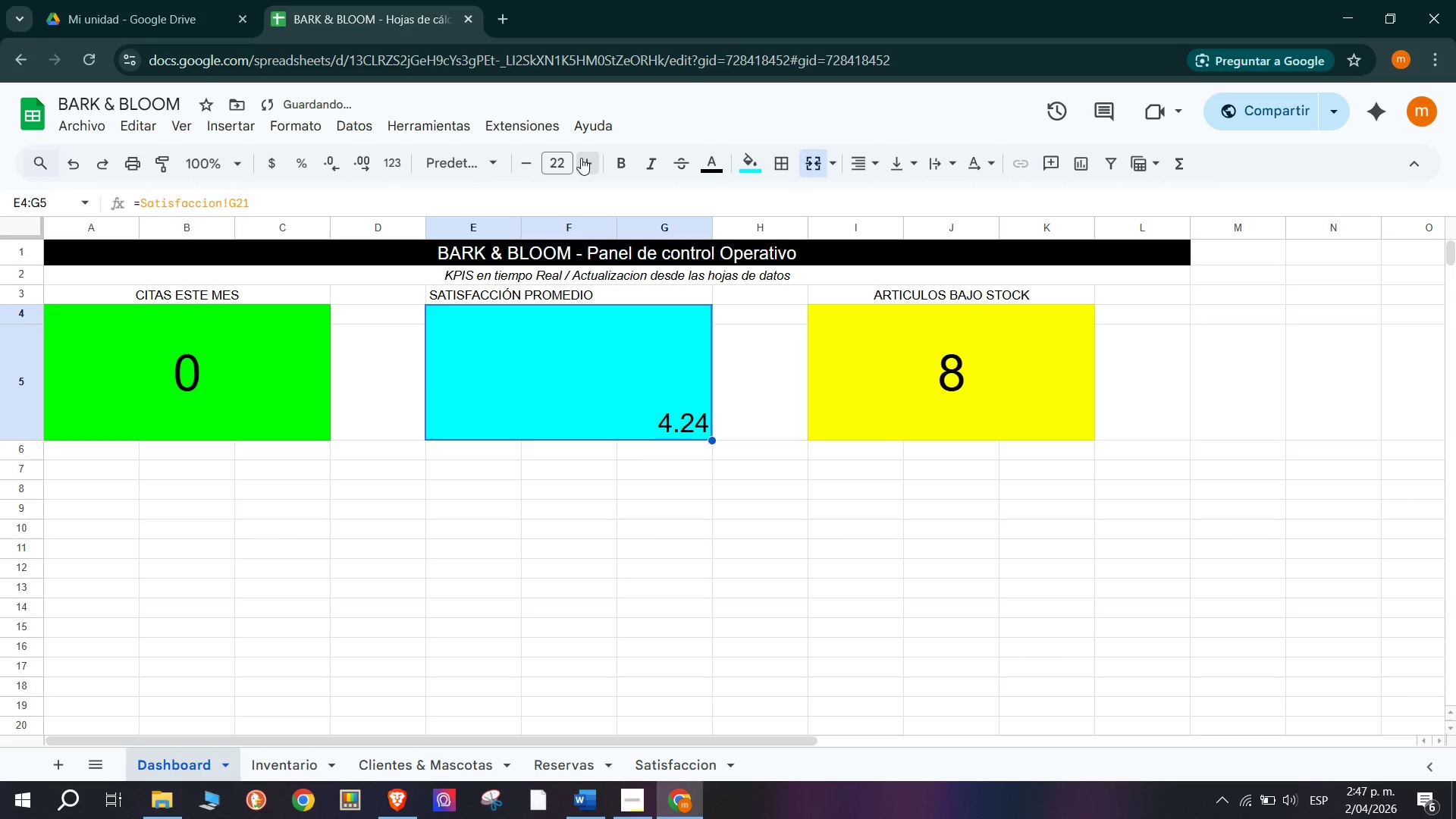 
triple_click([581, 158])
 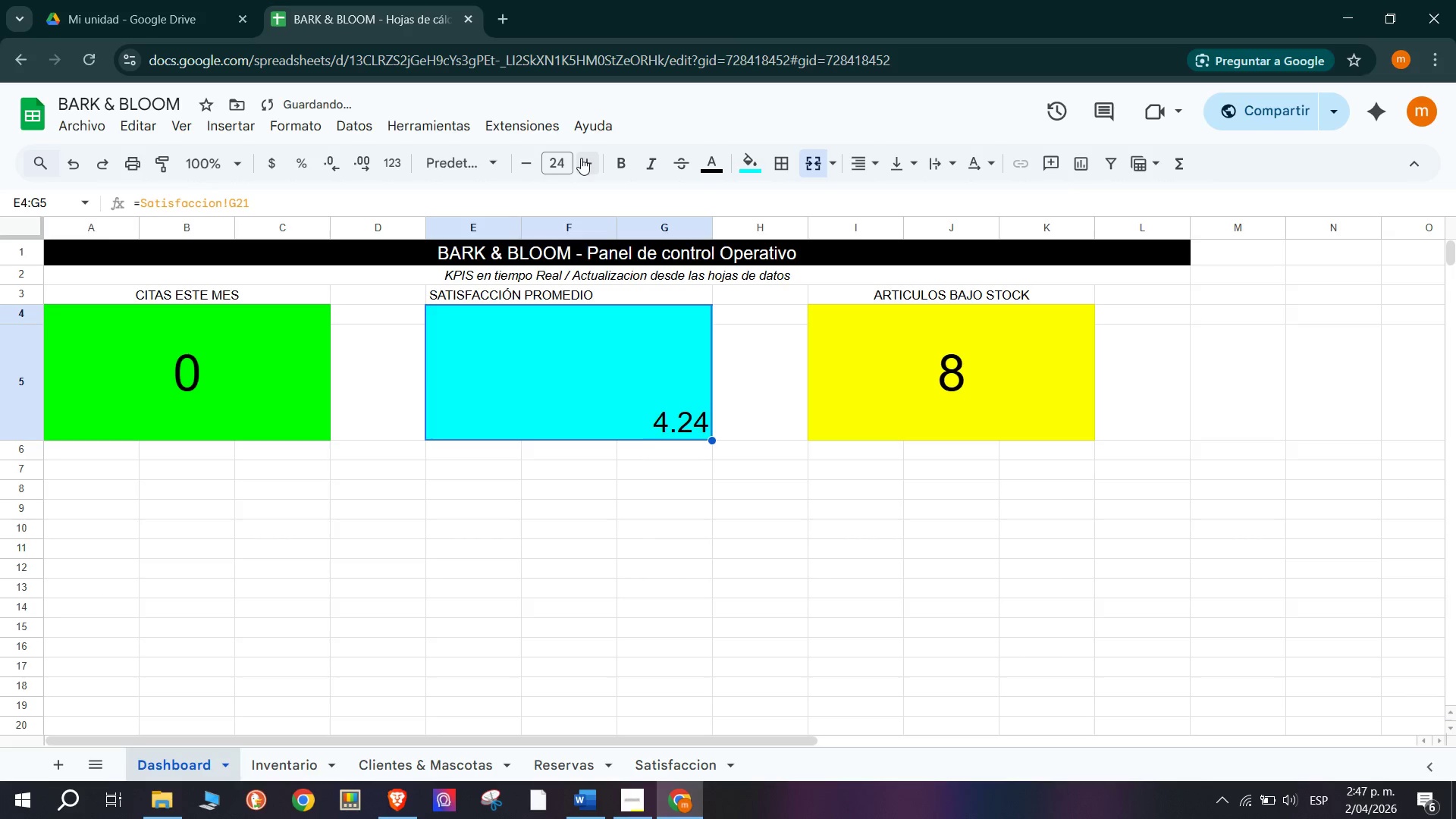 
triple_click([581, 158])
 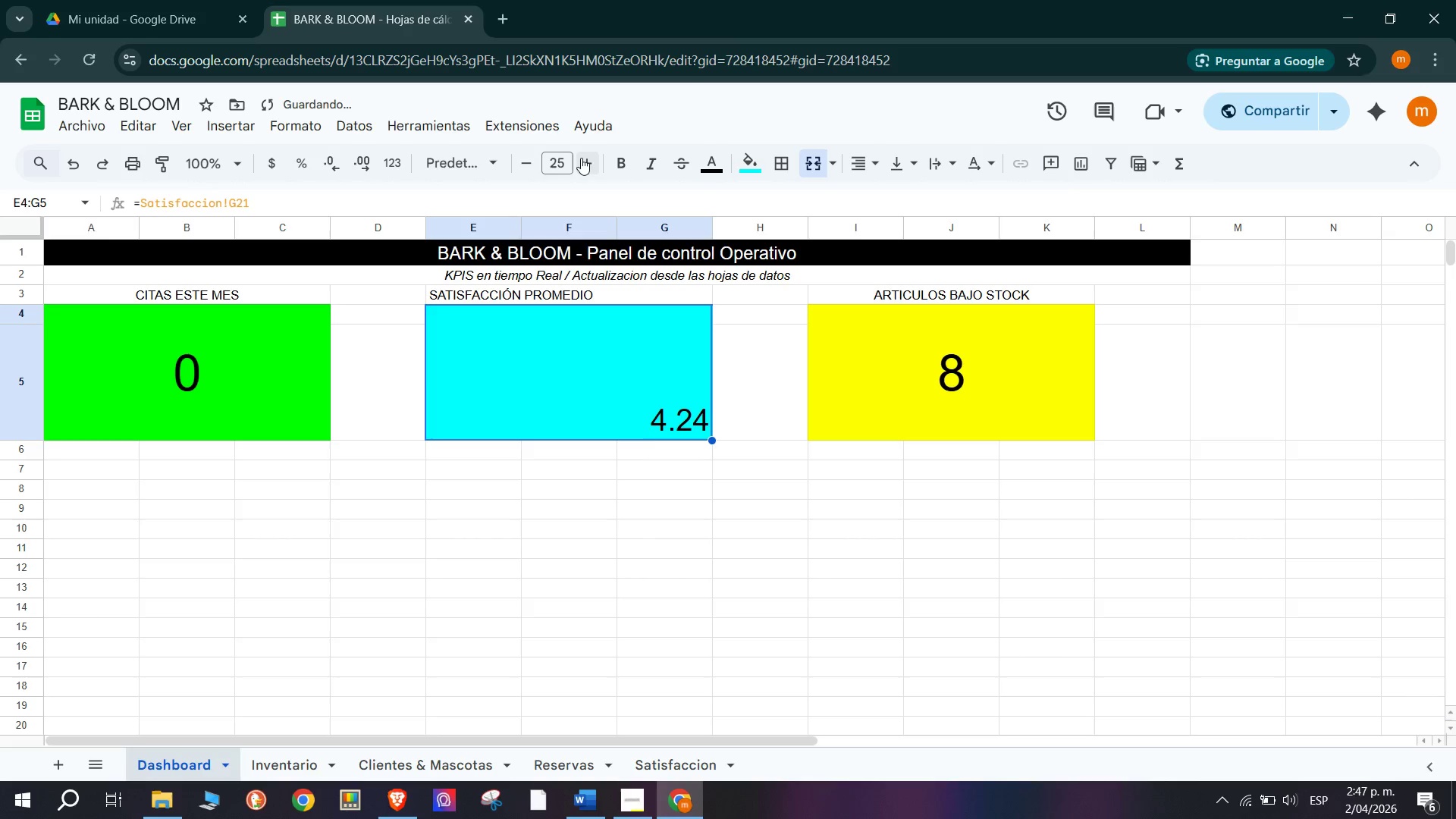 
triple_click([581, 158])
 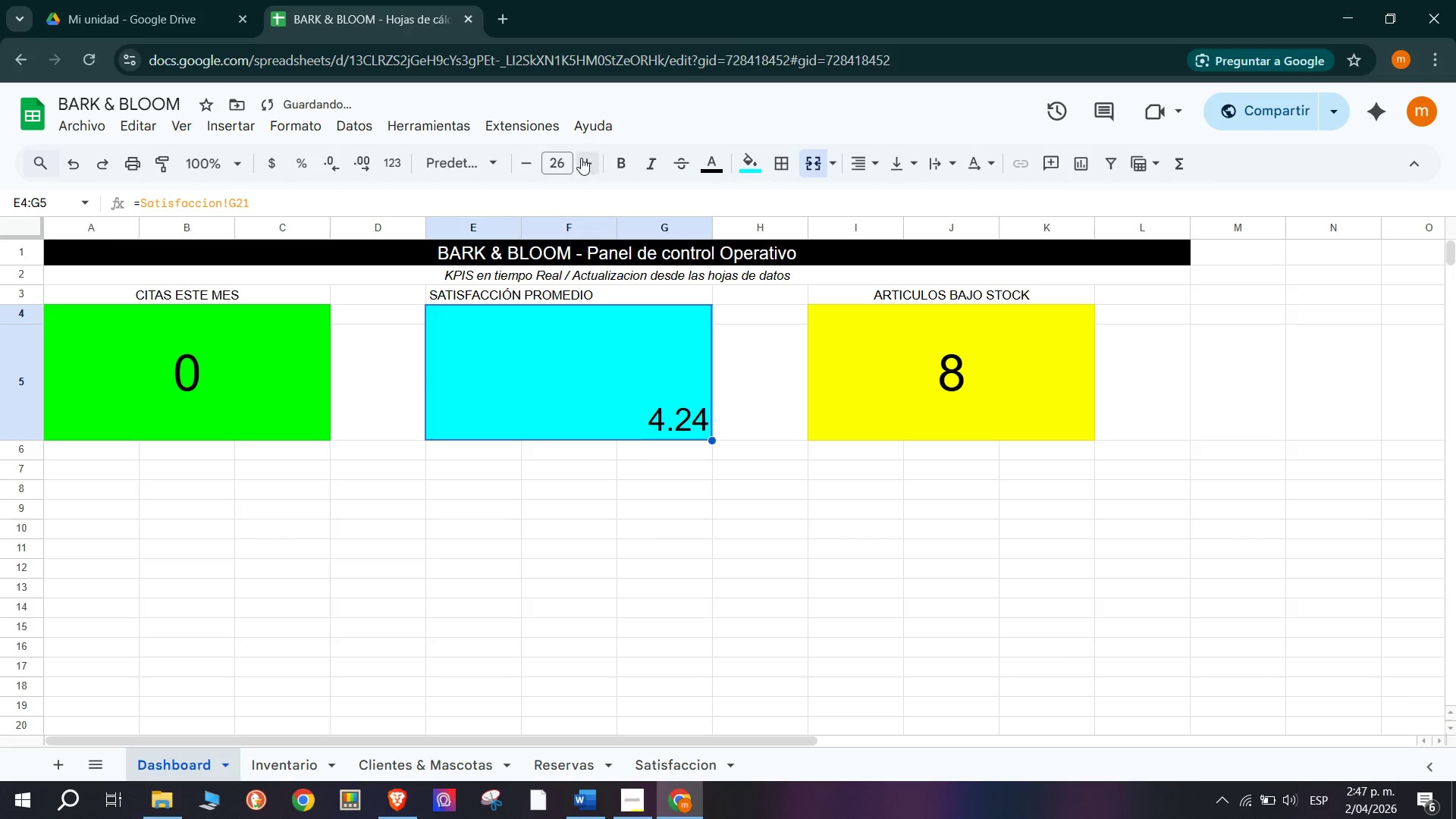 
triple_click([581, 158])
 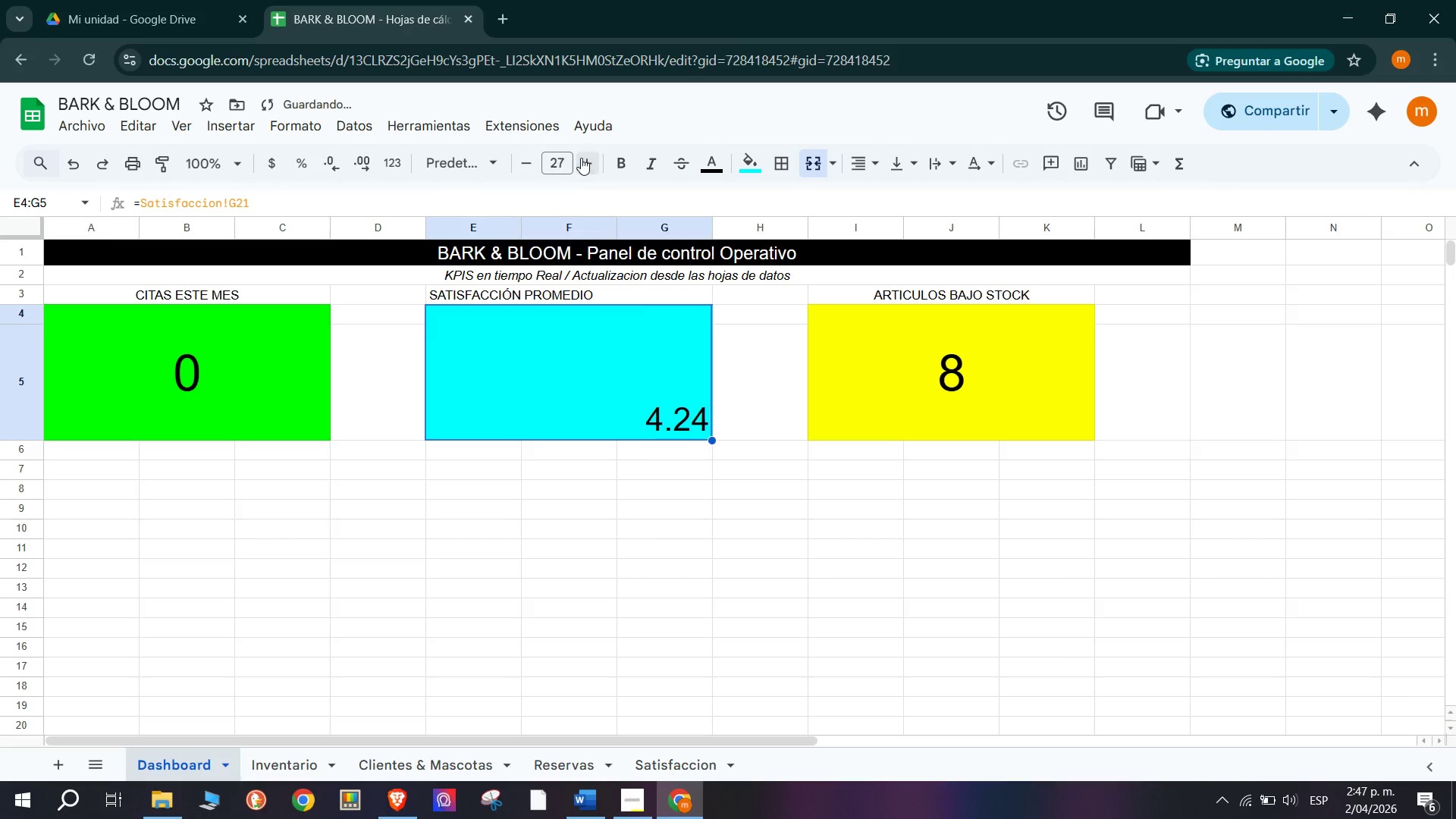 
triple_click([581, 158])
 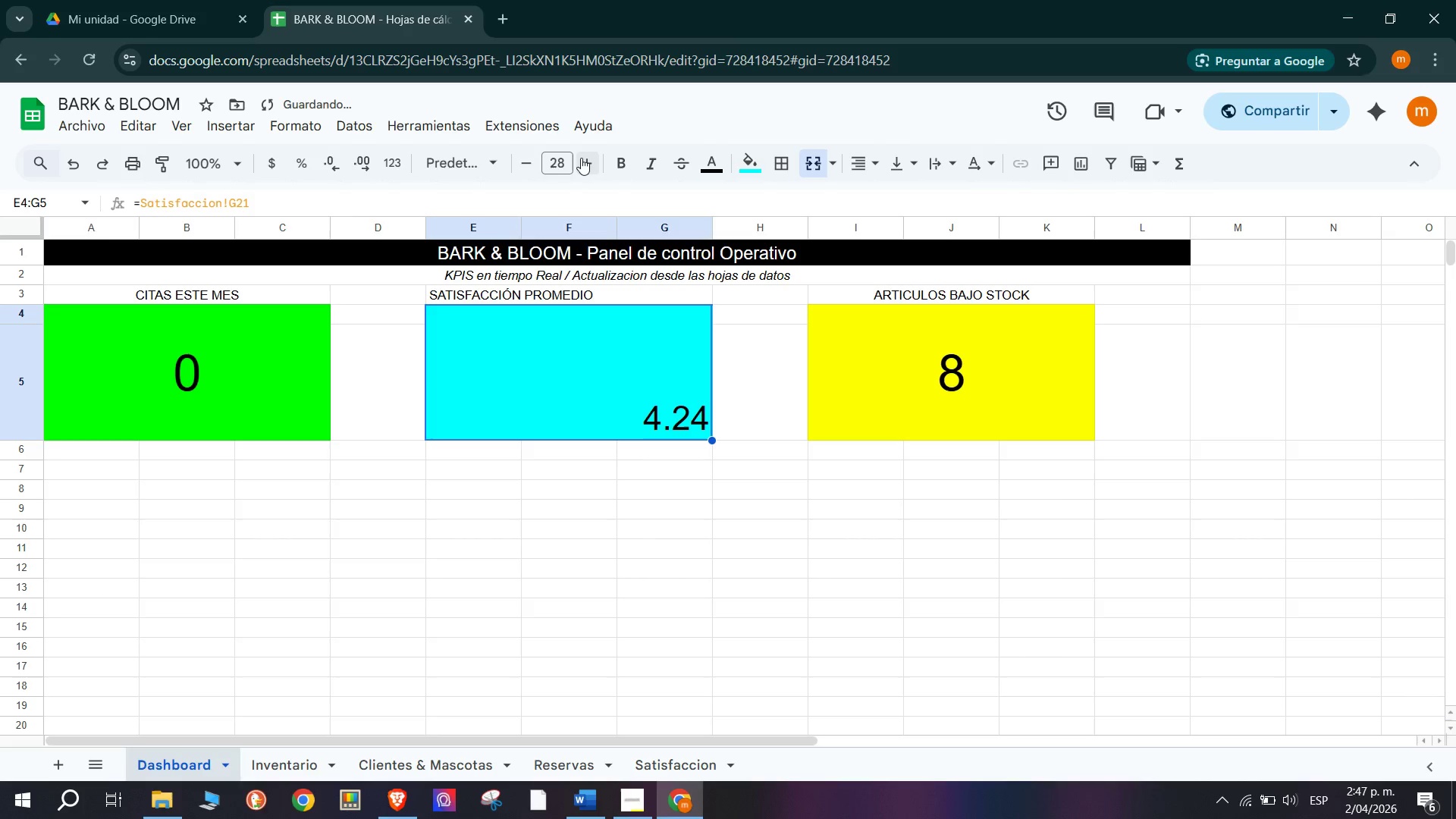 
triple_click([581, 158])
 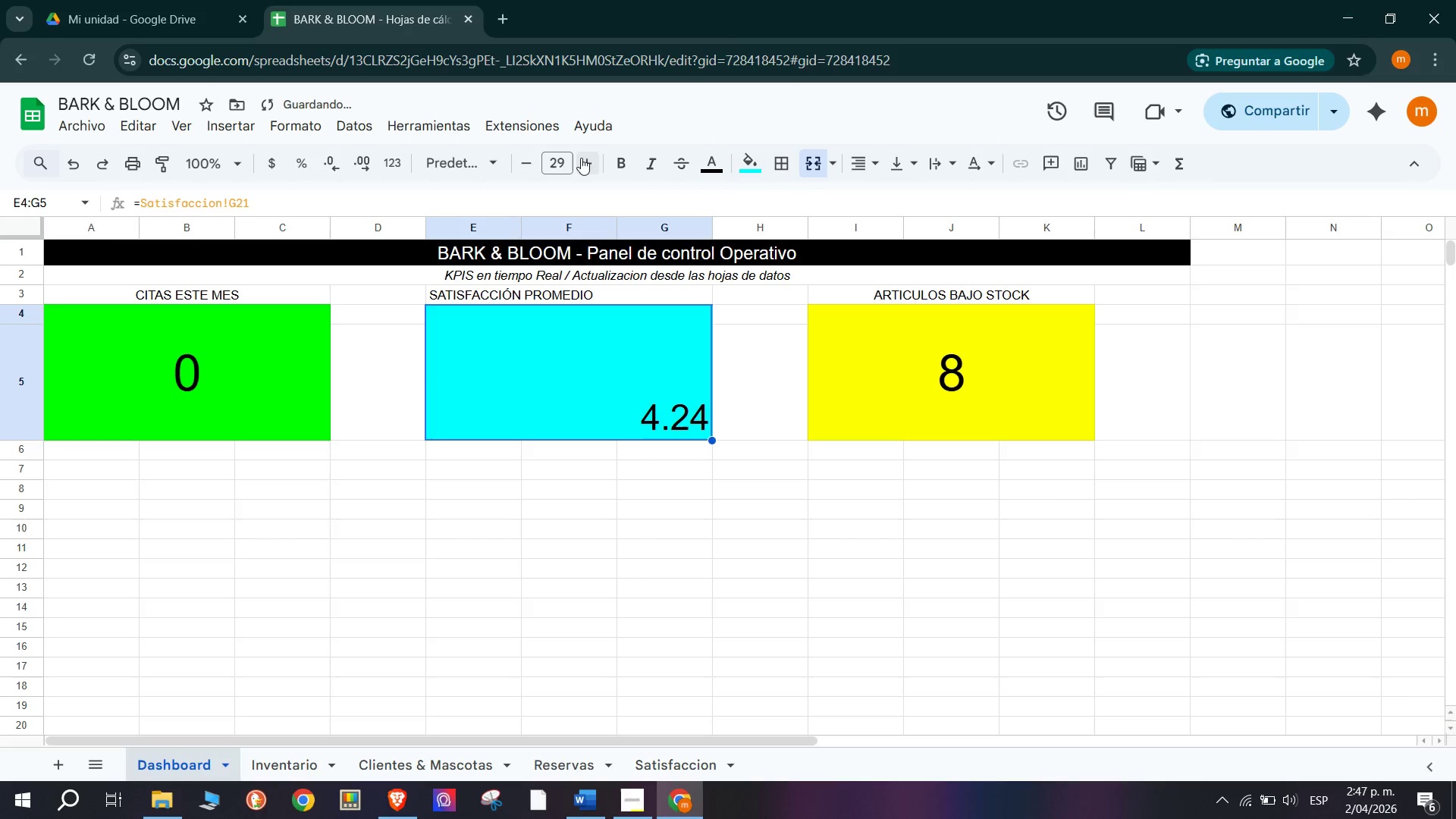 
triple_click([581, 158])
 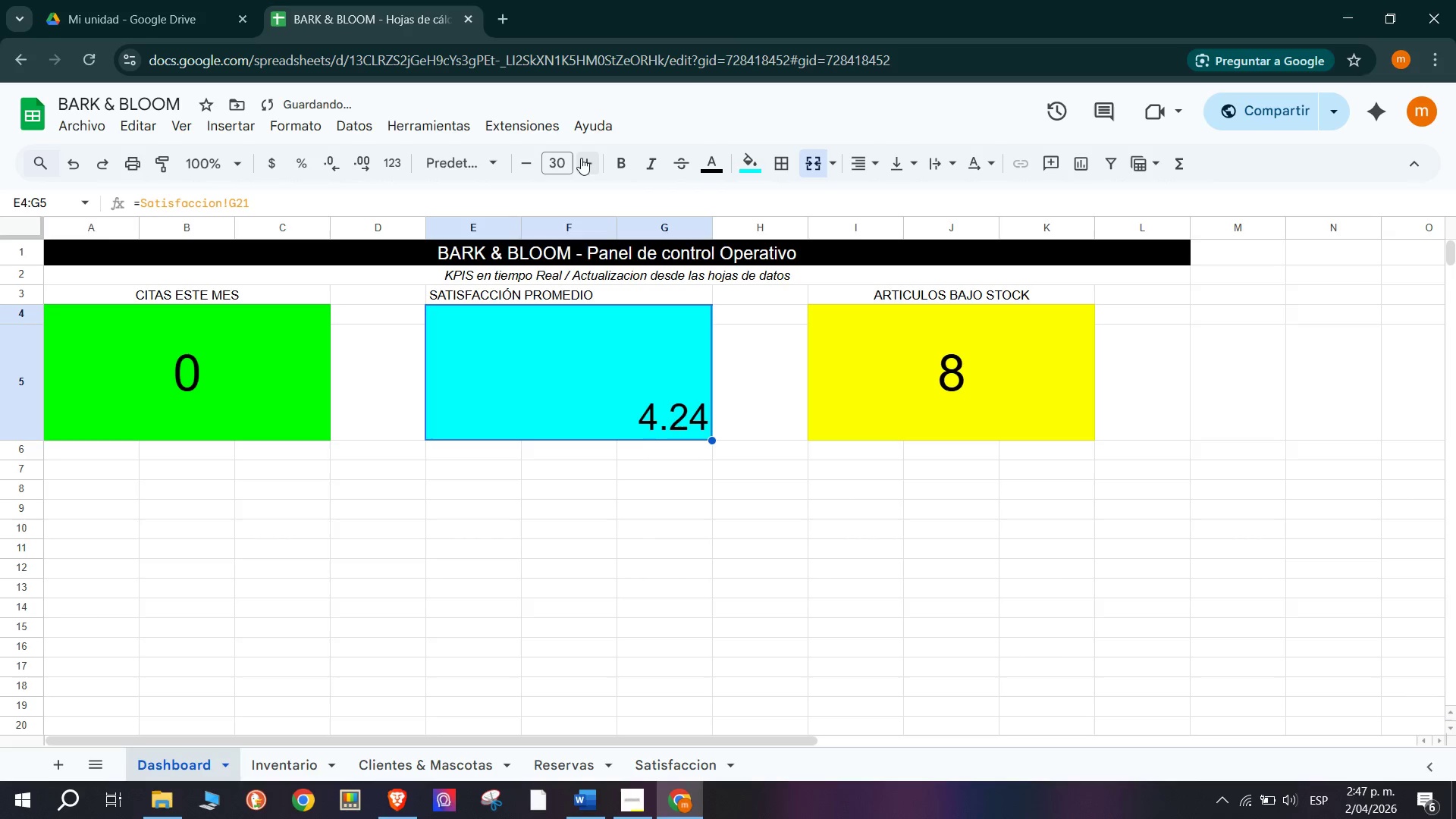 
triple_click([581, 158])
 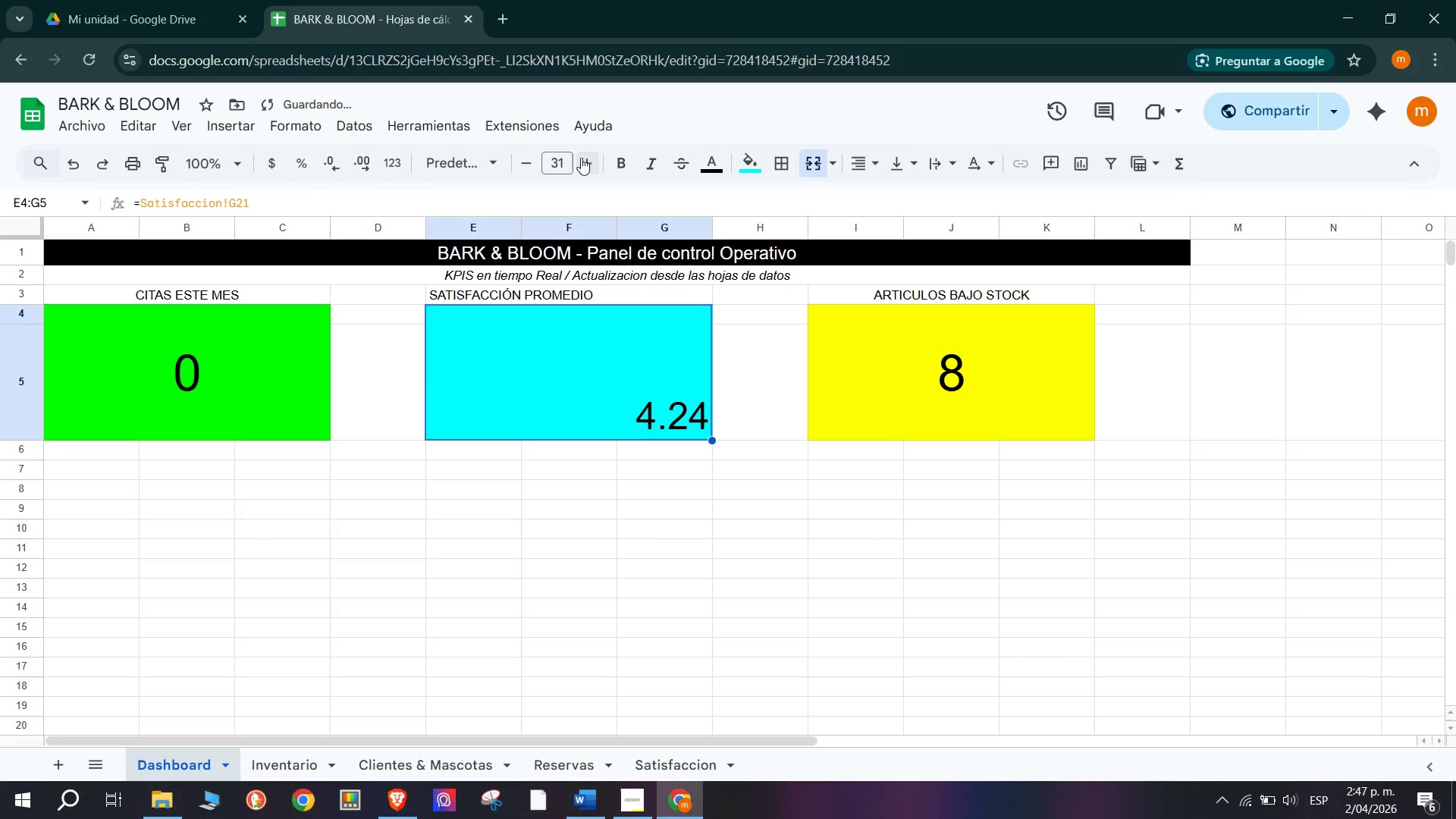 
triple_click([581, 158])
 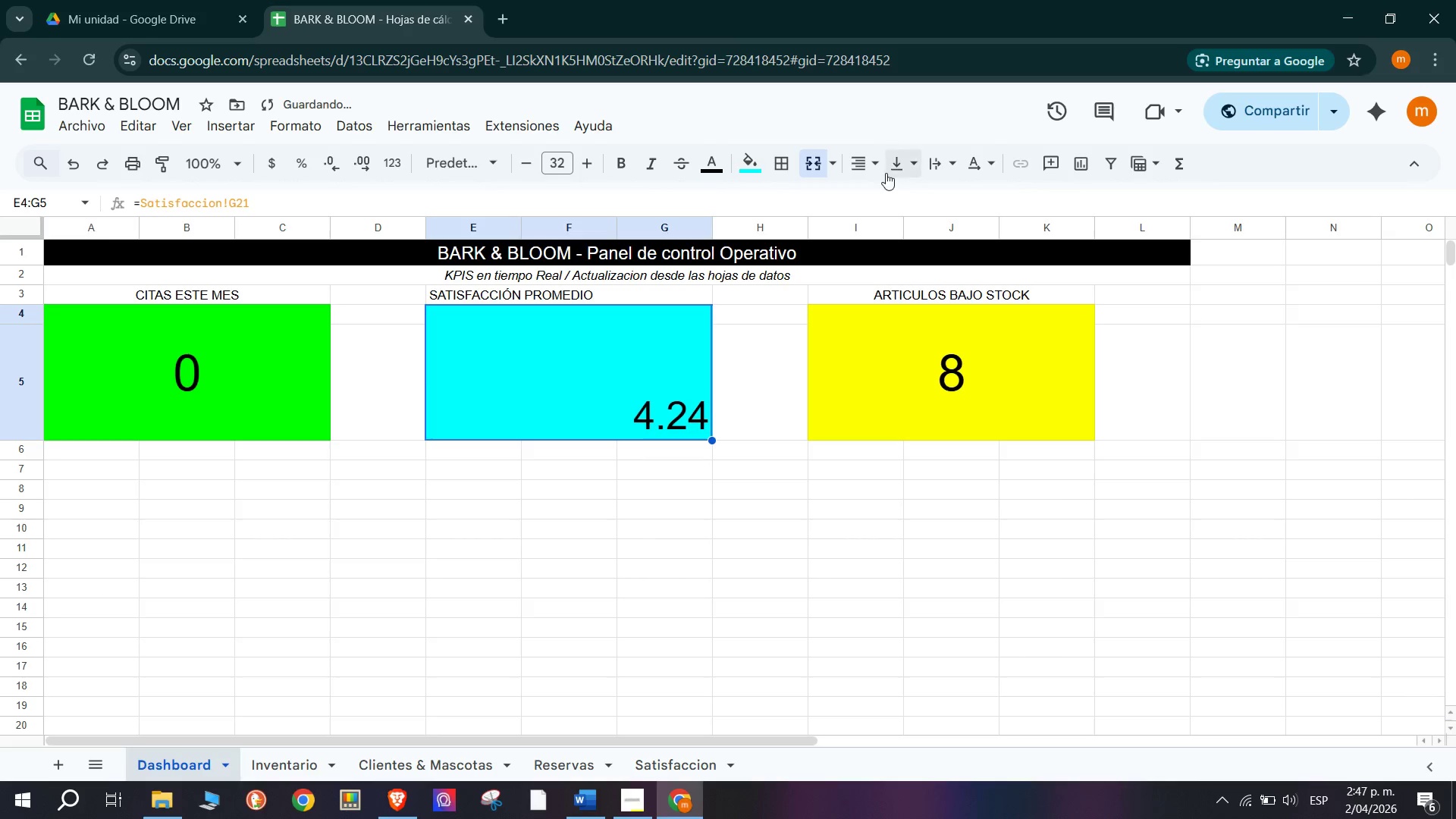 
left_click([985, 336])
 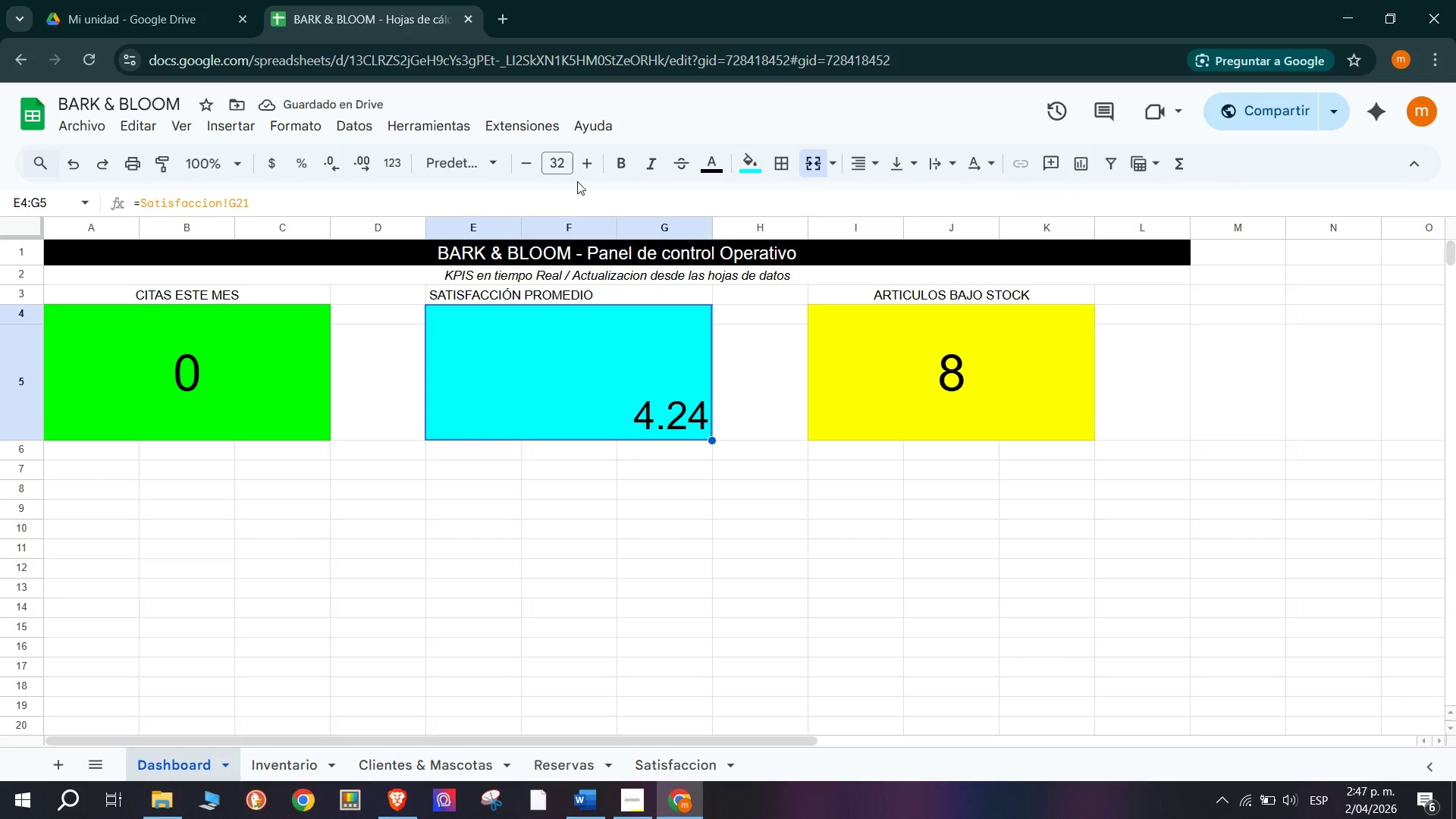 
left_click([579, 162])
 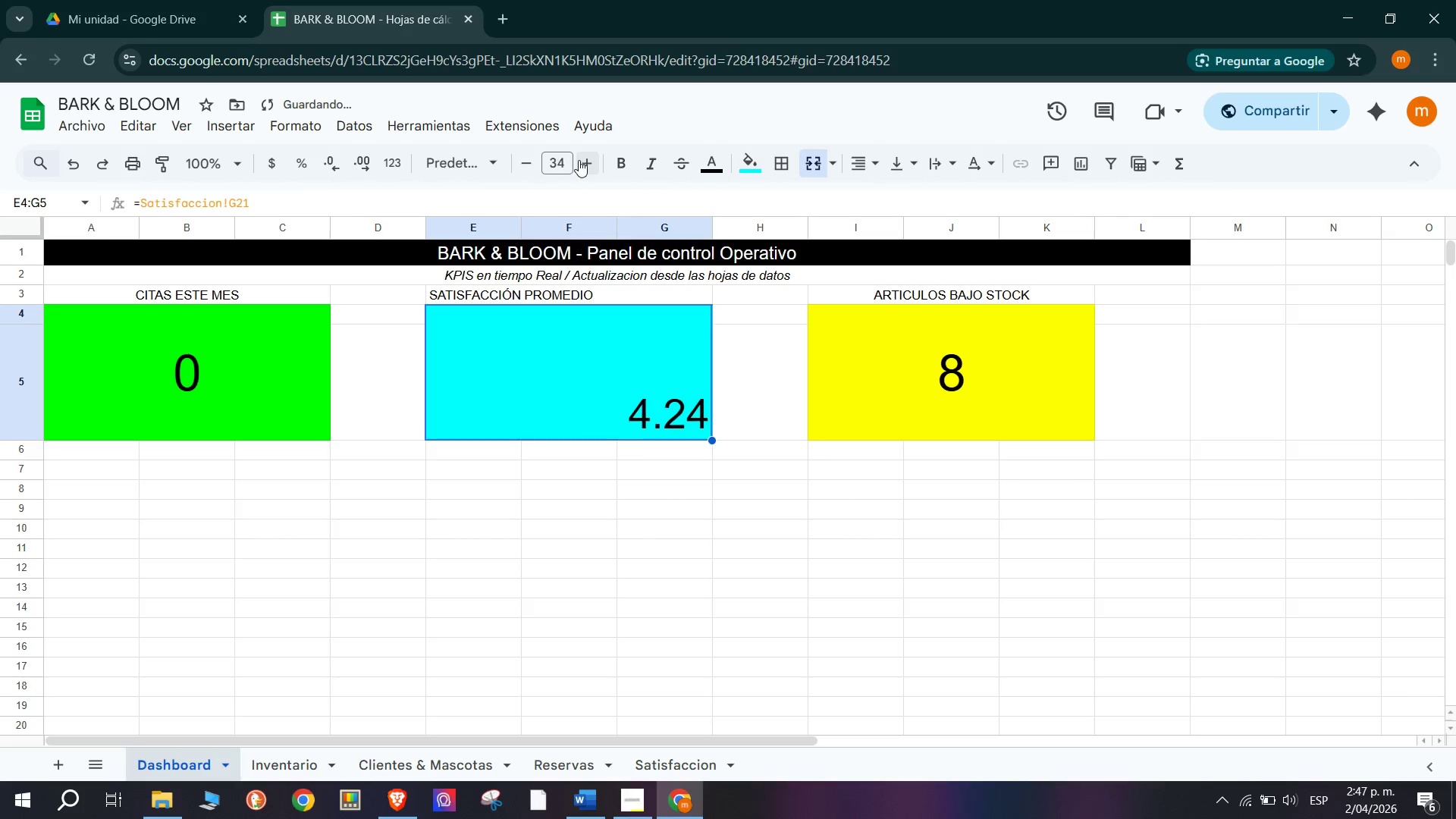 
triple_click([579, 160])
 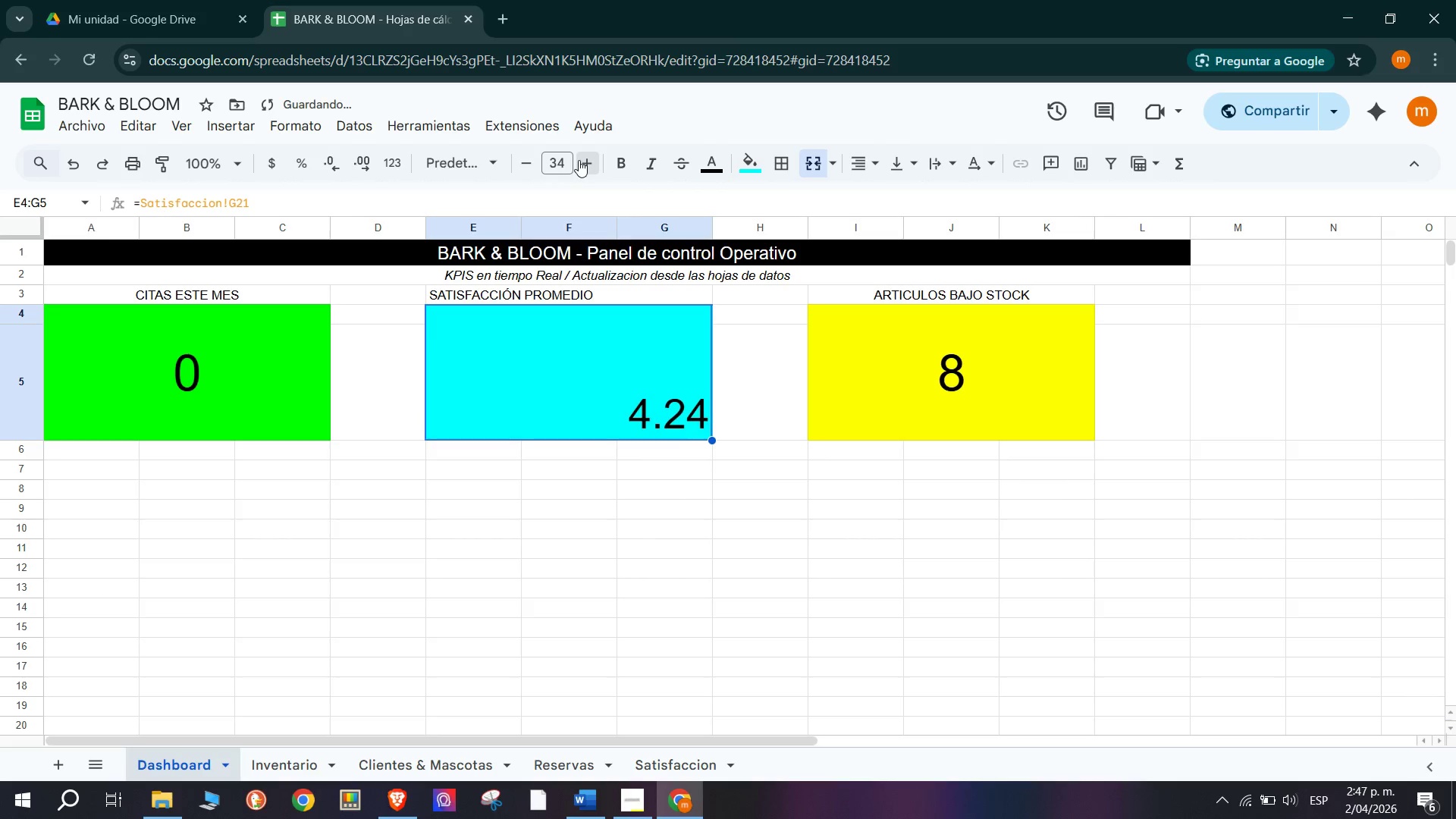 
triple_click([579, 160])
 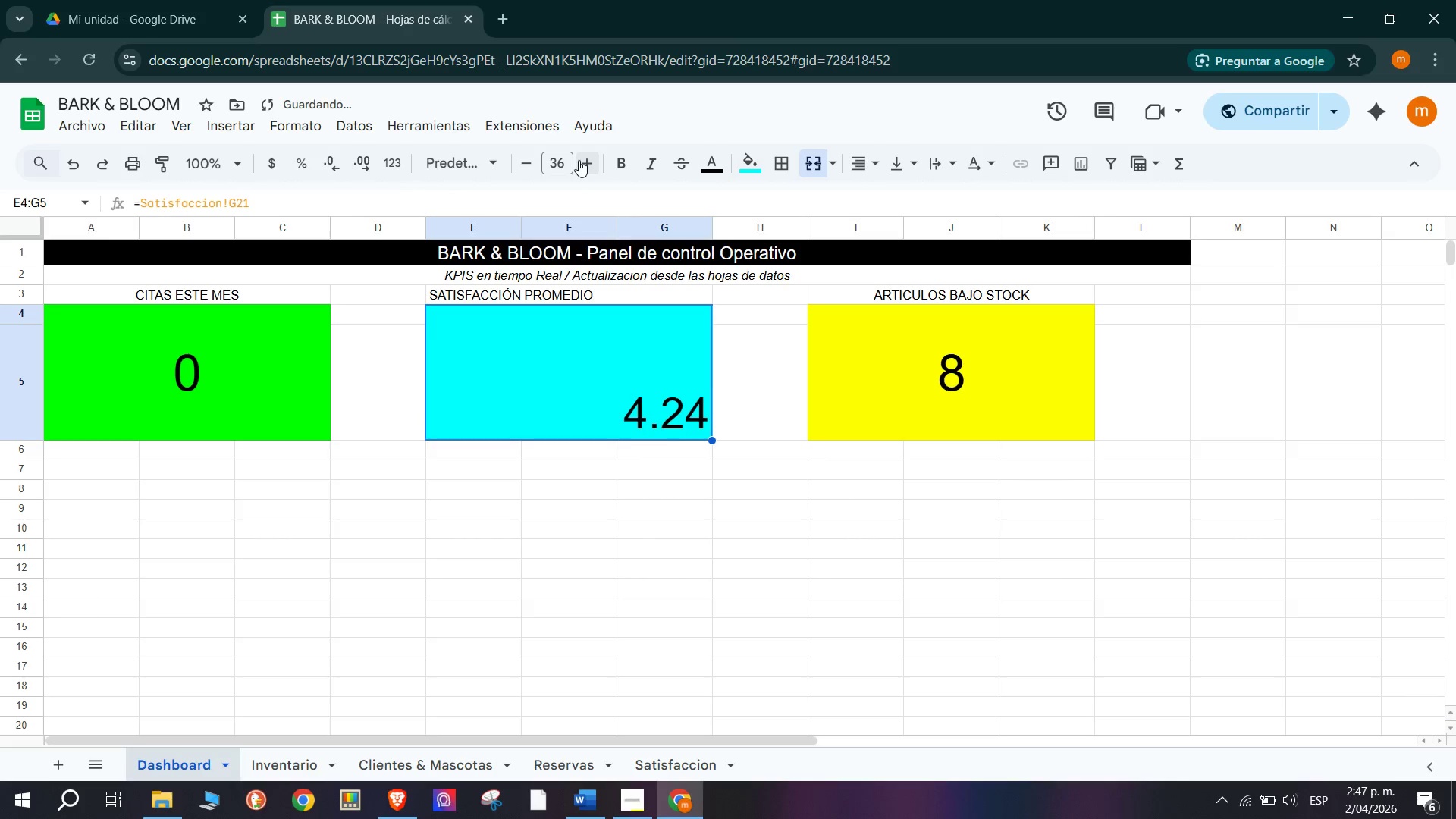 
triple_click([579, 160])
 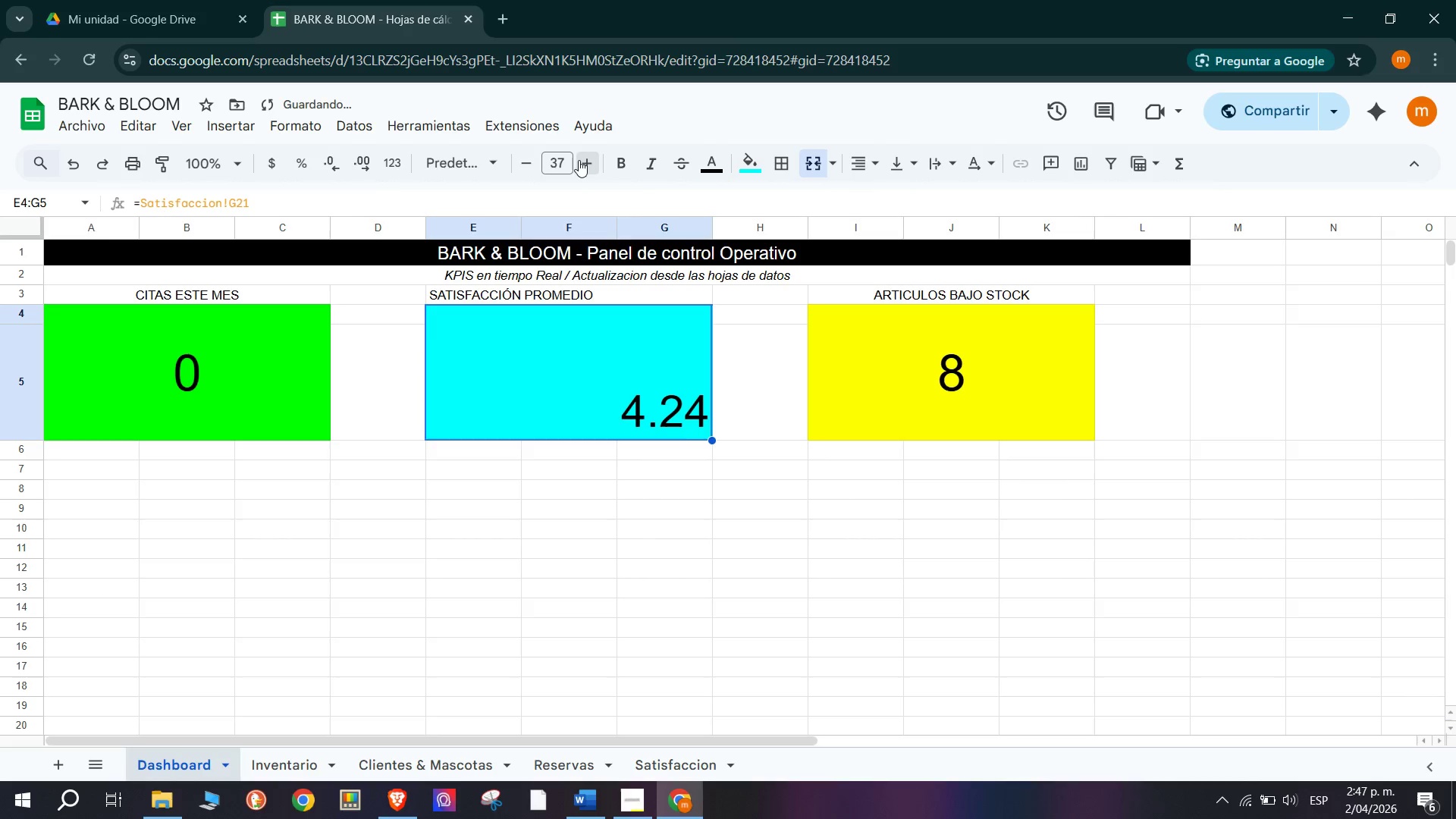 
triple_click([579, 160])
 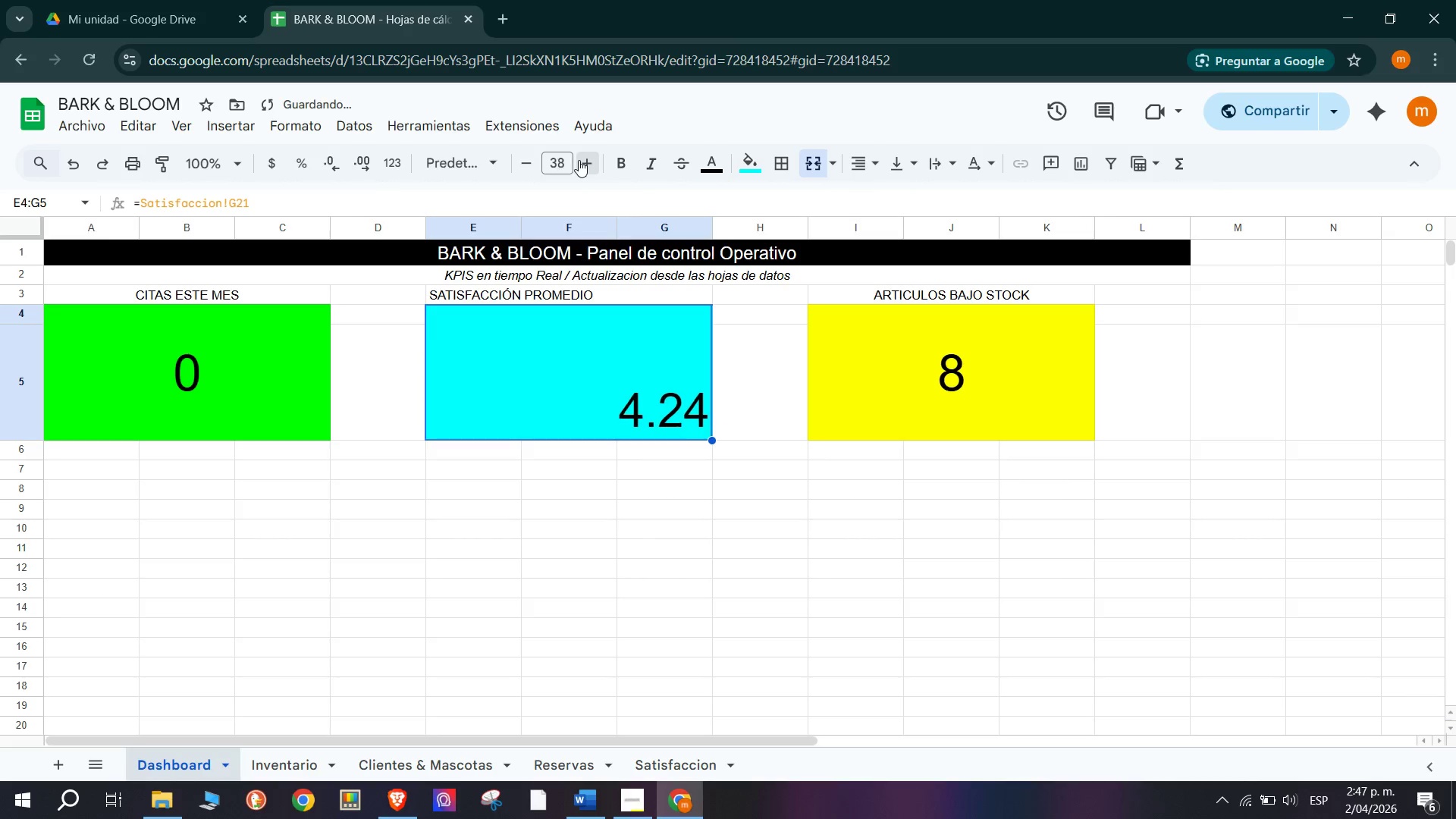 
triple_click([579, 160])
 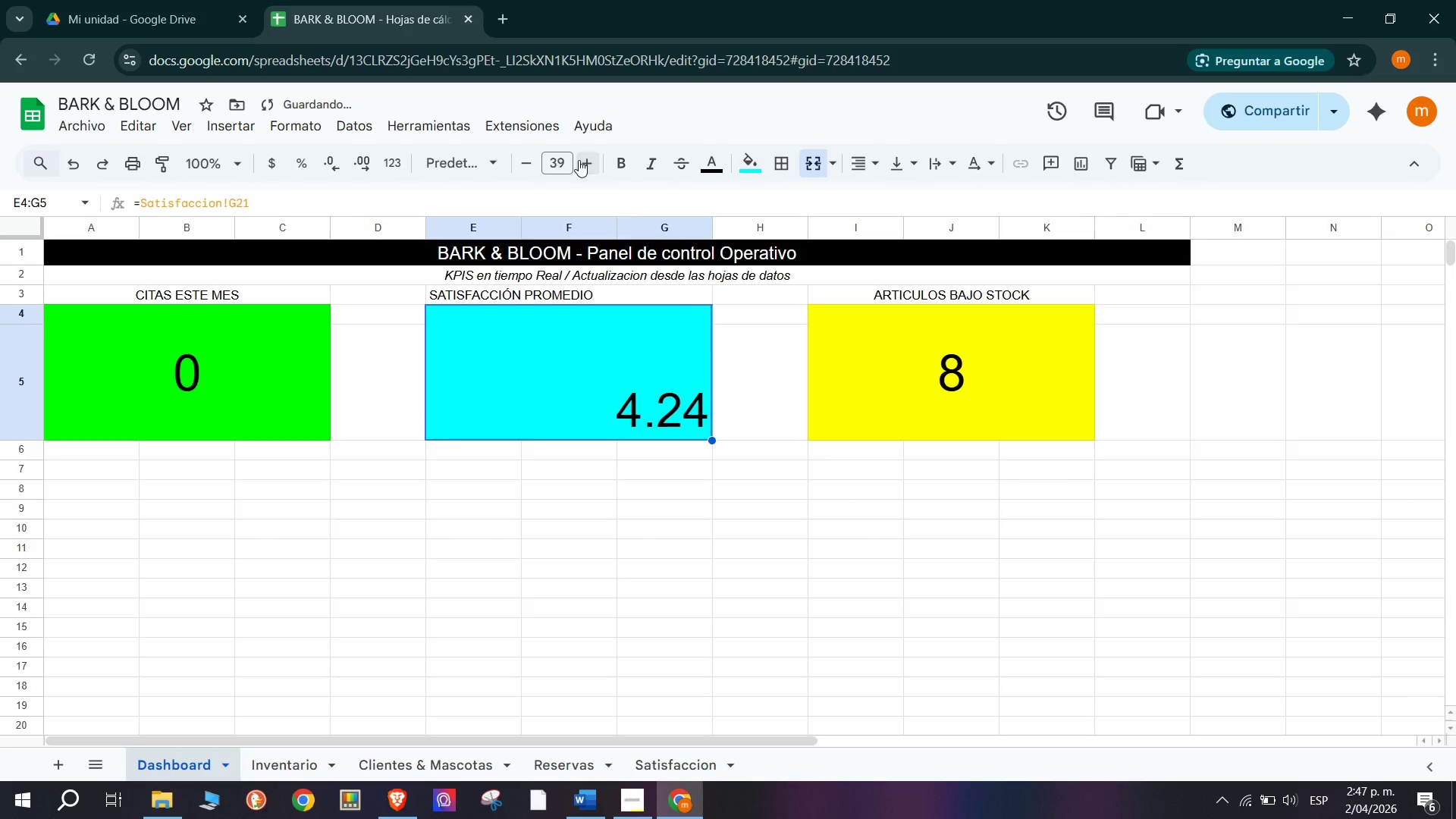 
triple_click([579, 160])
 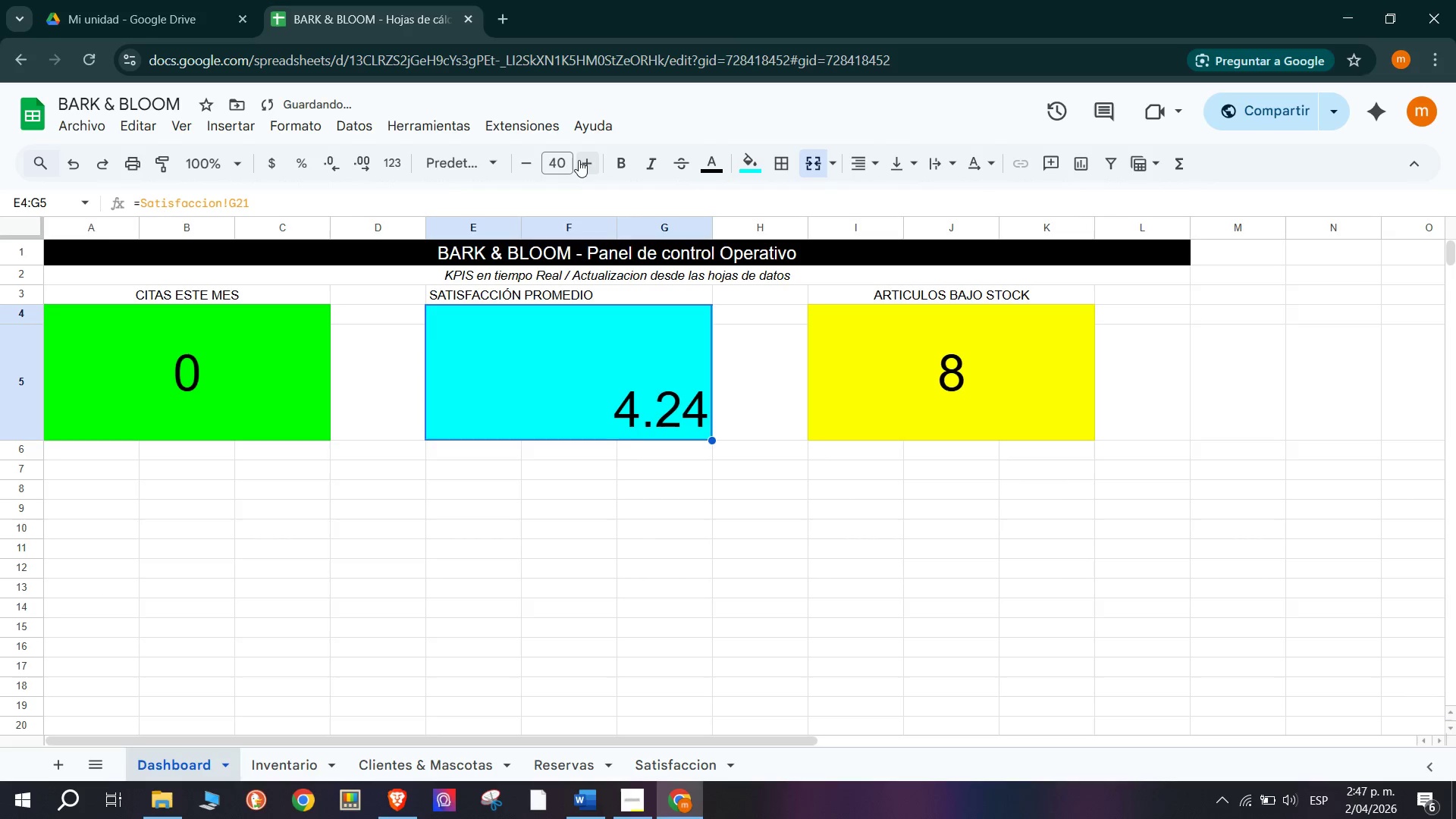 
triple_click([579, 160])
 